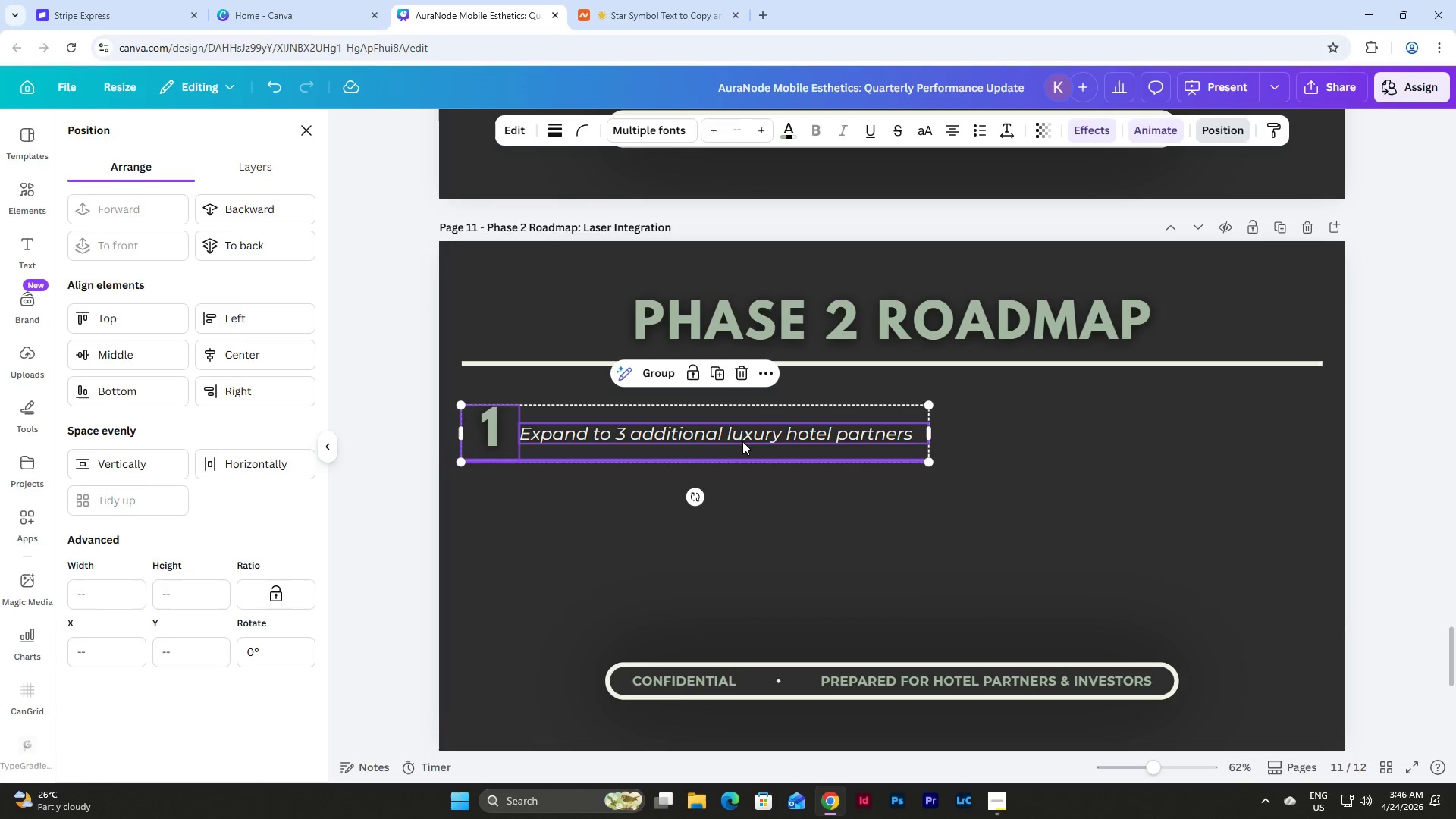 
left_click_drag(start_coordinate=[745, 436], to_coordinate=[742, 432])
 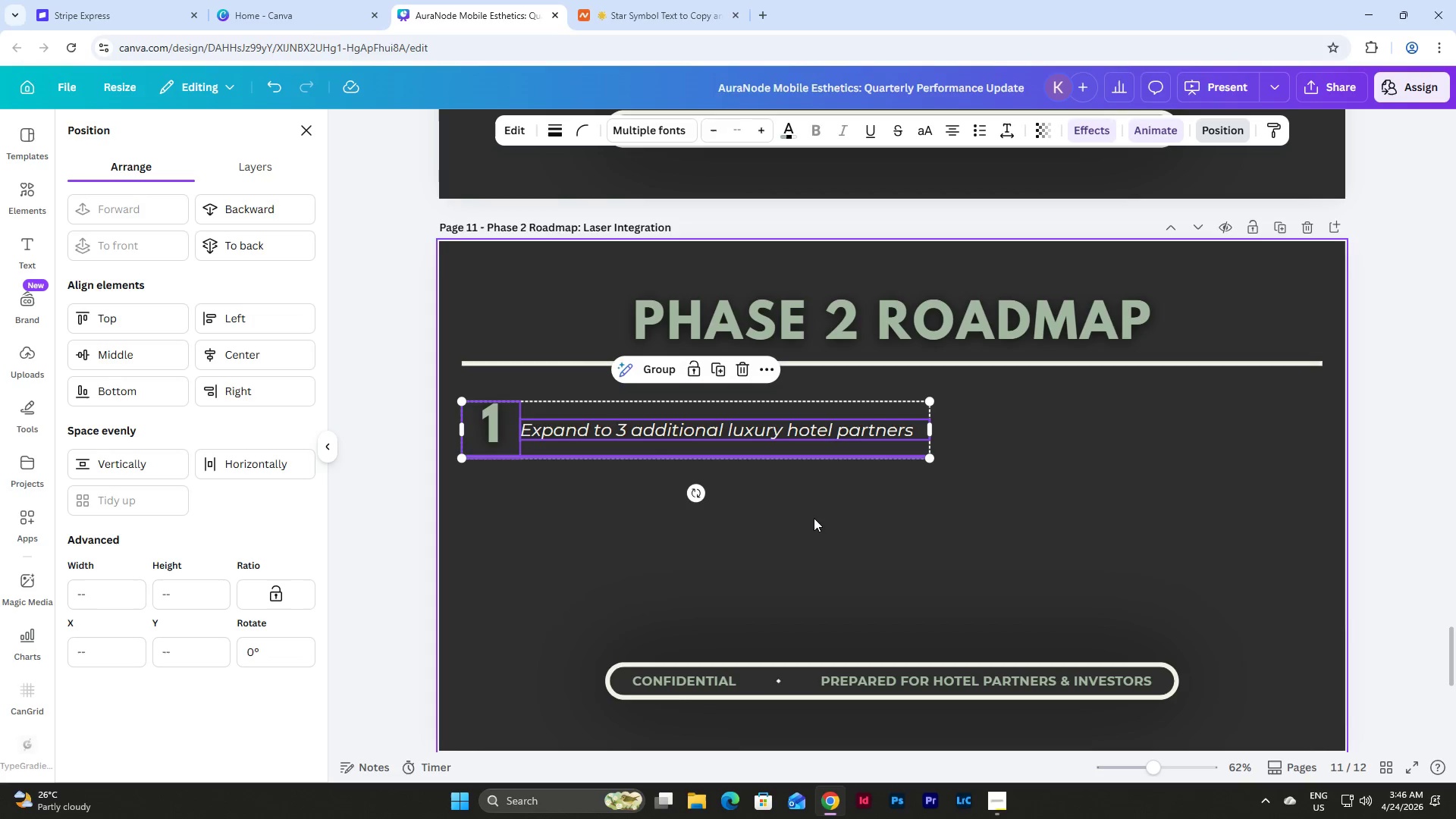 
left_click([824, 535])
 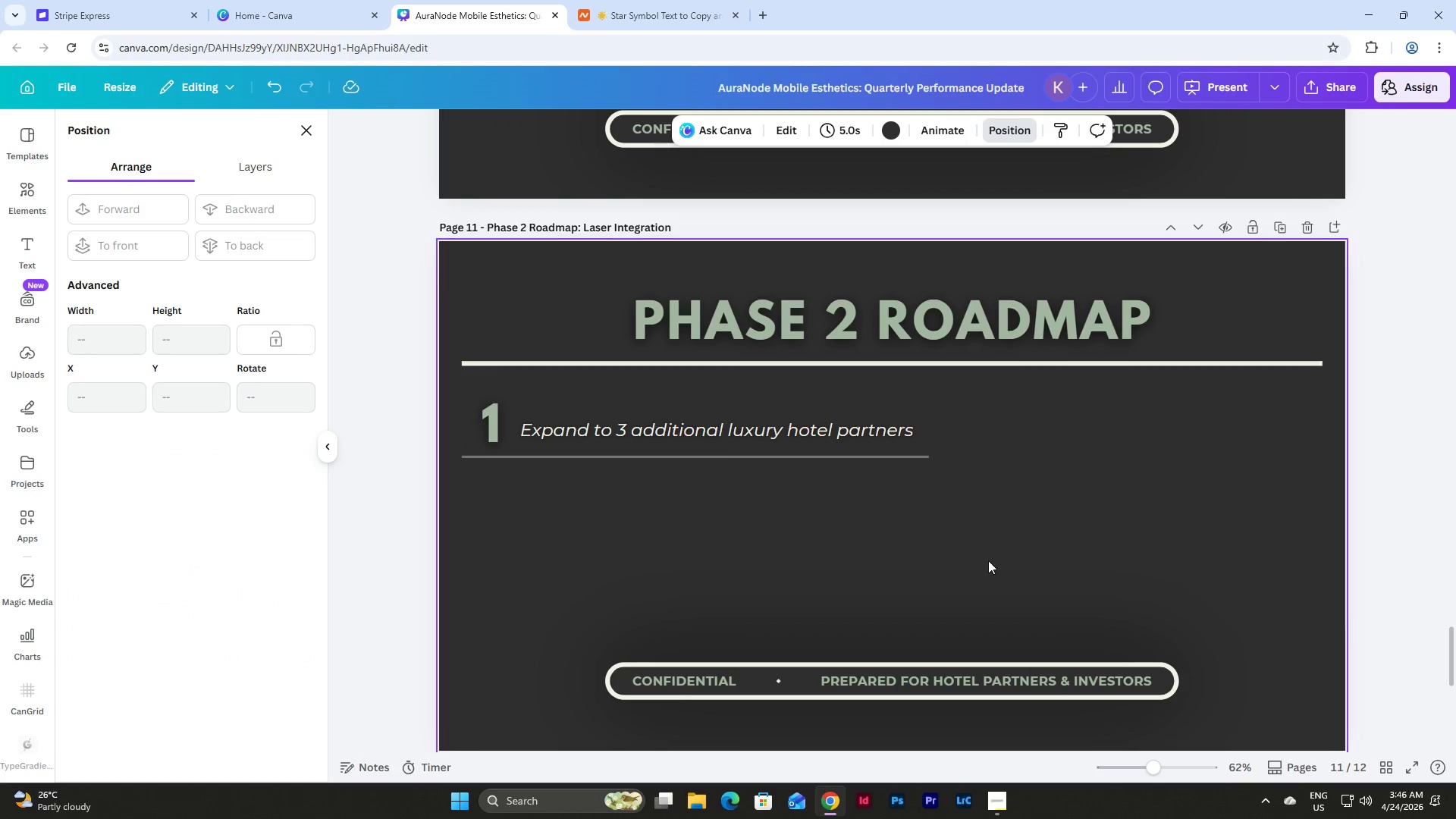 
scroll: coordinate [1152, 624], scroll_direction: up, amount: 3.0
 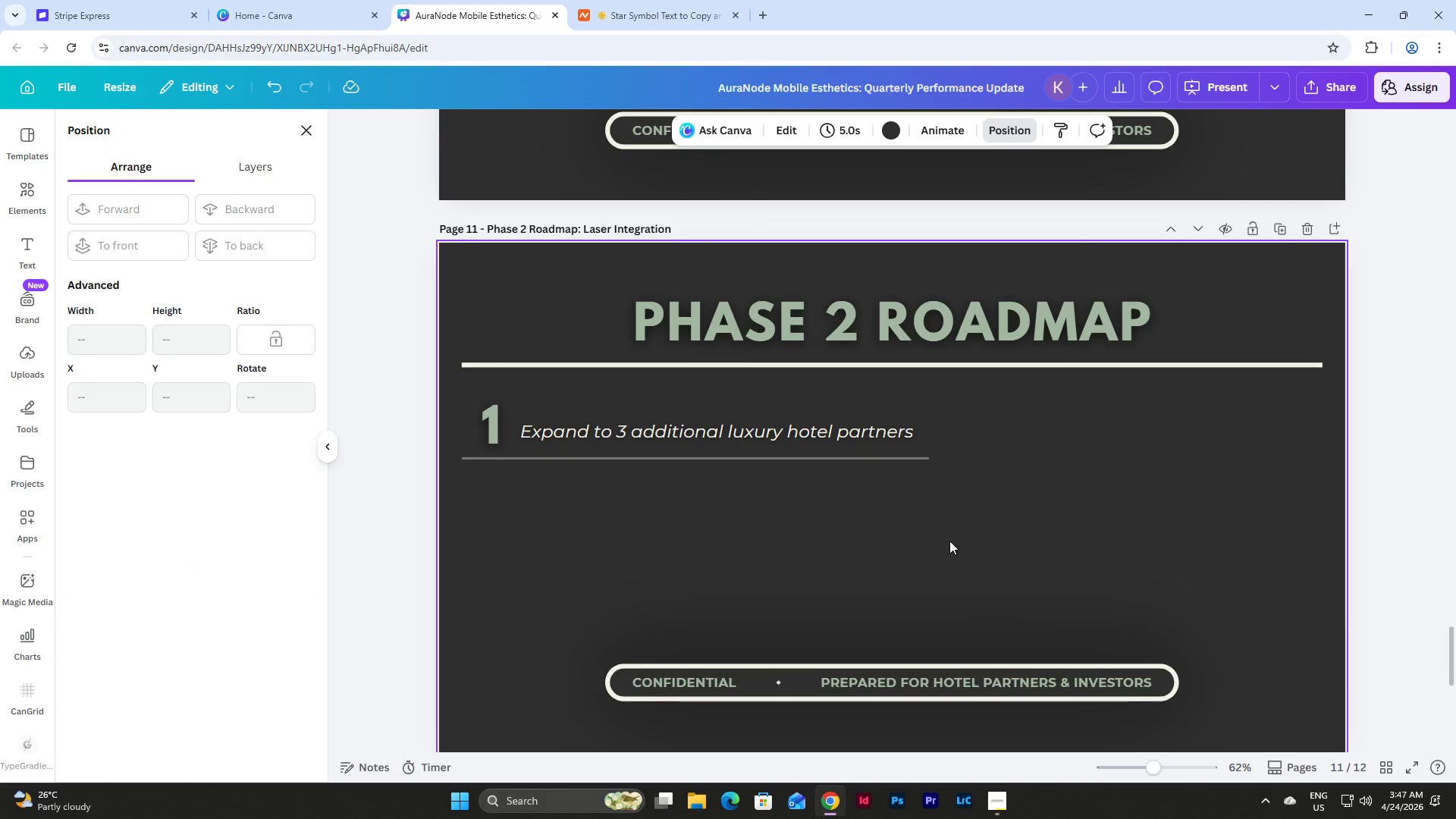 
left_click_drag(start_coordinate=[975, 539], to_coordinate=[456, 405])
 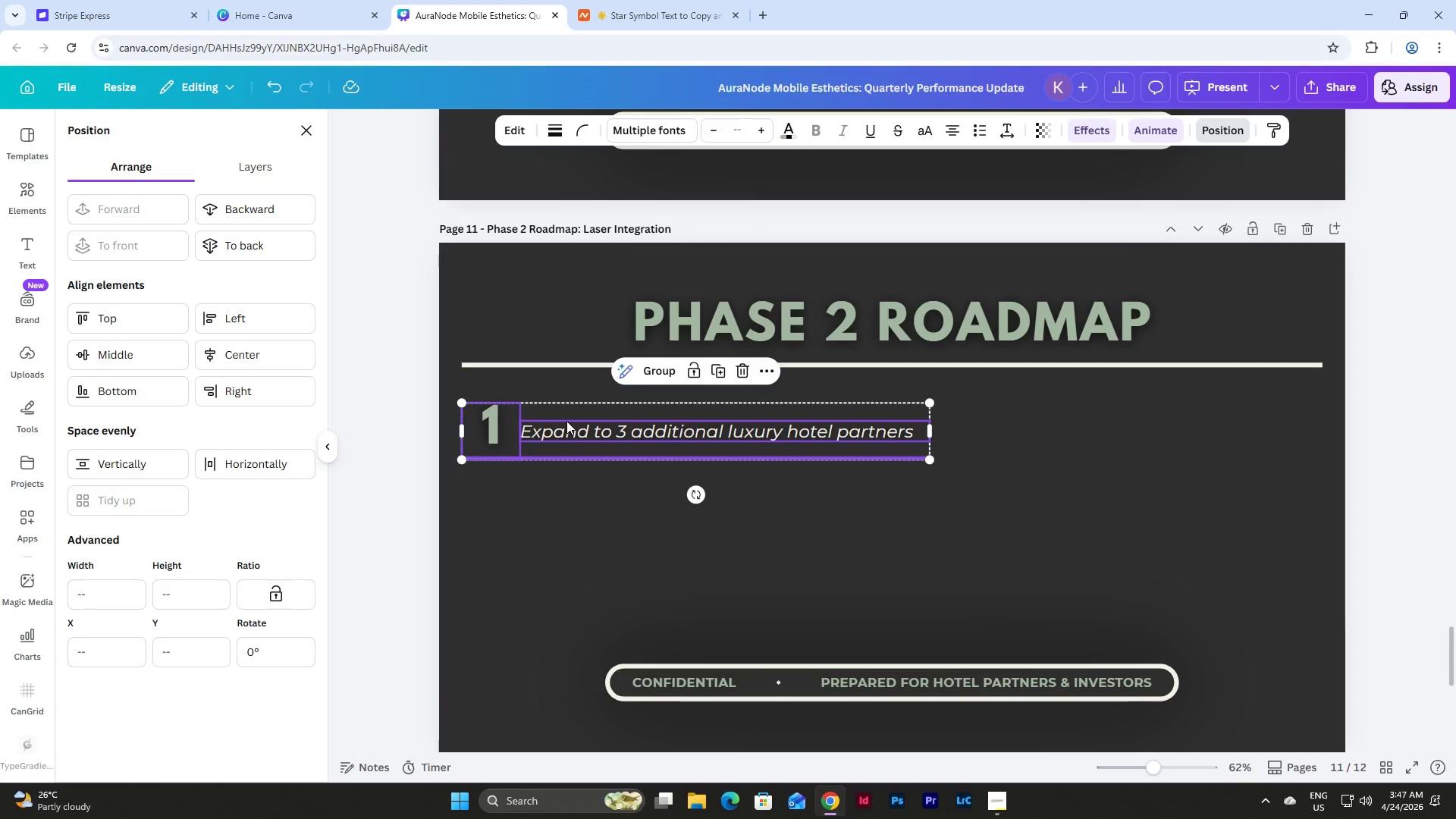 
key(Control+D)
 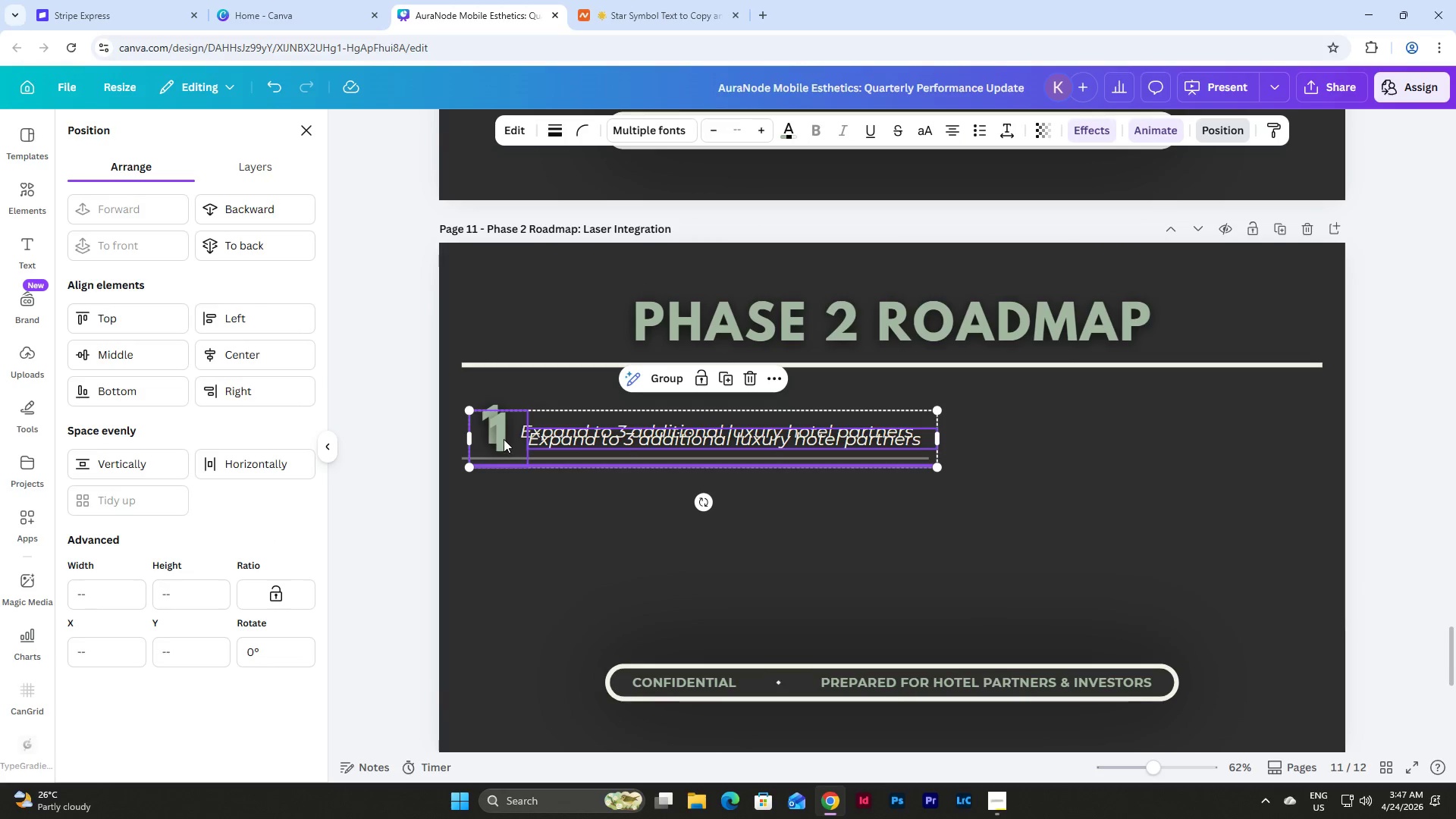 
left_click_drag(start_coordinate=[504, 438], to_coordinate=[497, 501])
 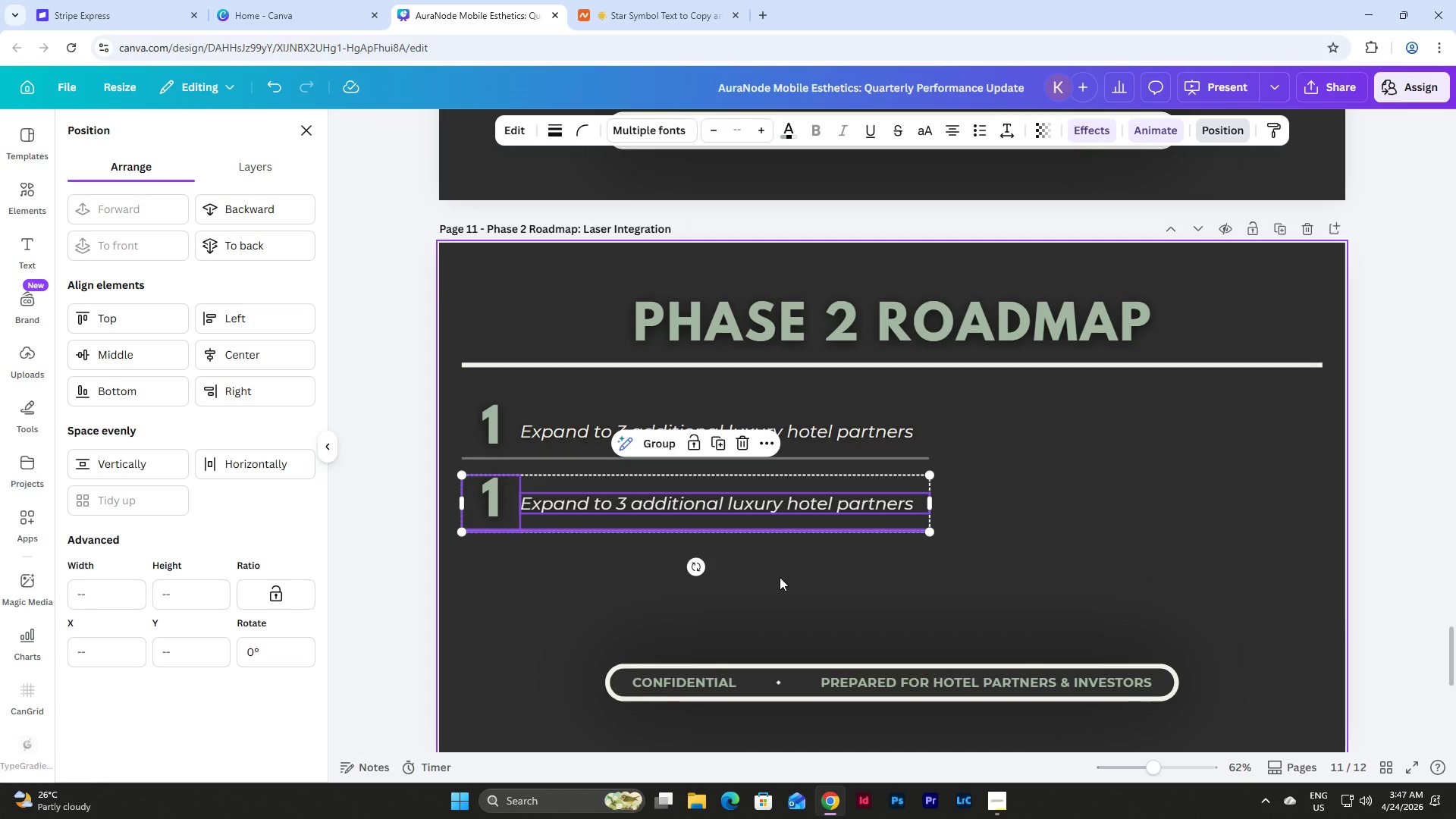 
key(Shift+ArrowRight)
 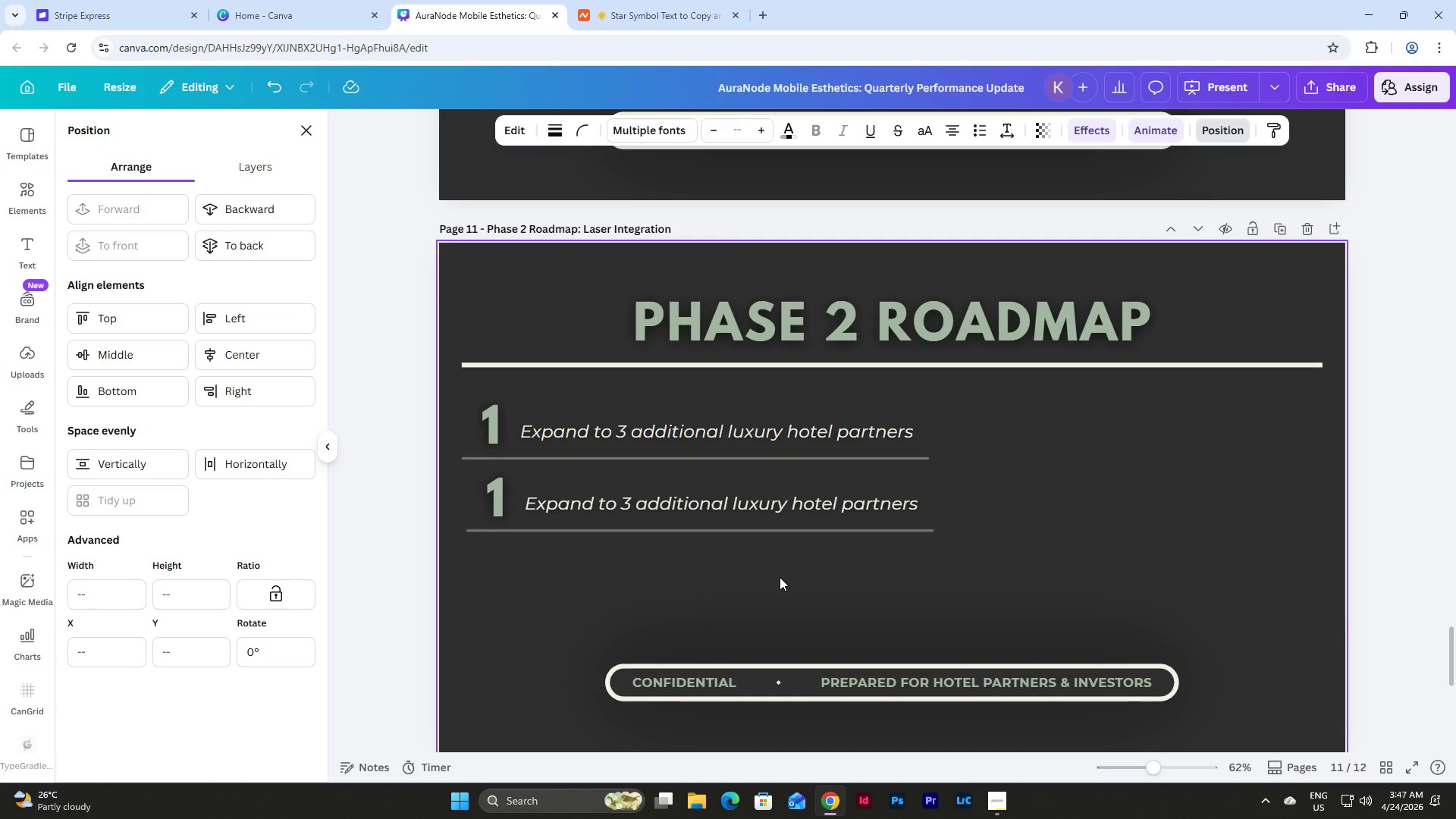 
key(Shift+ArrowRight)
 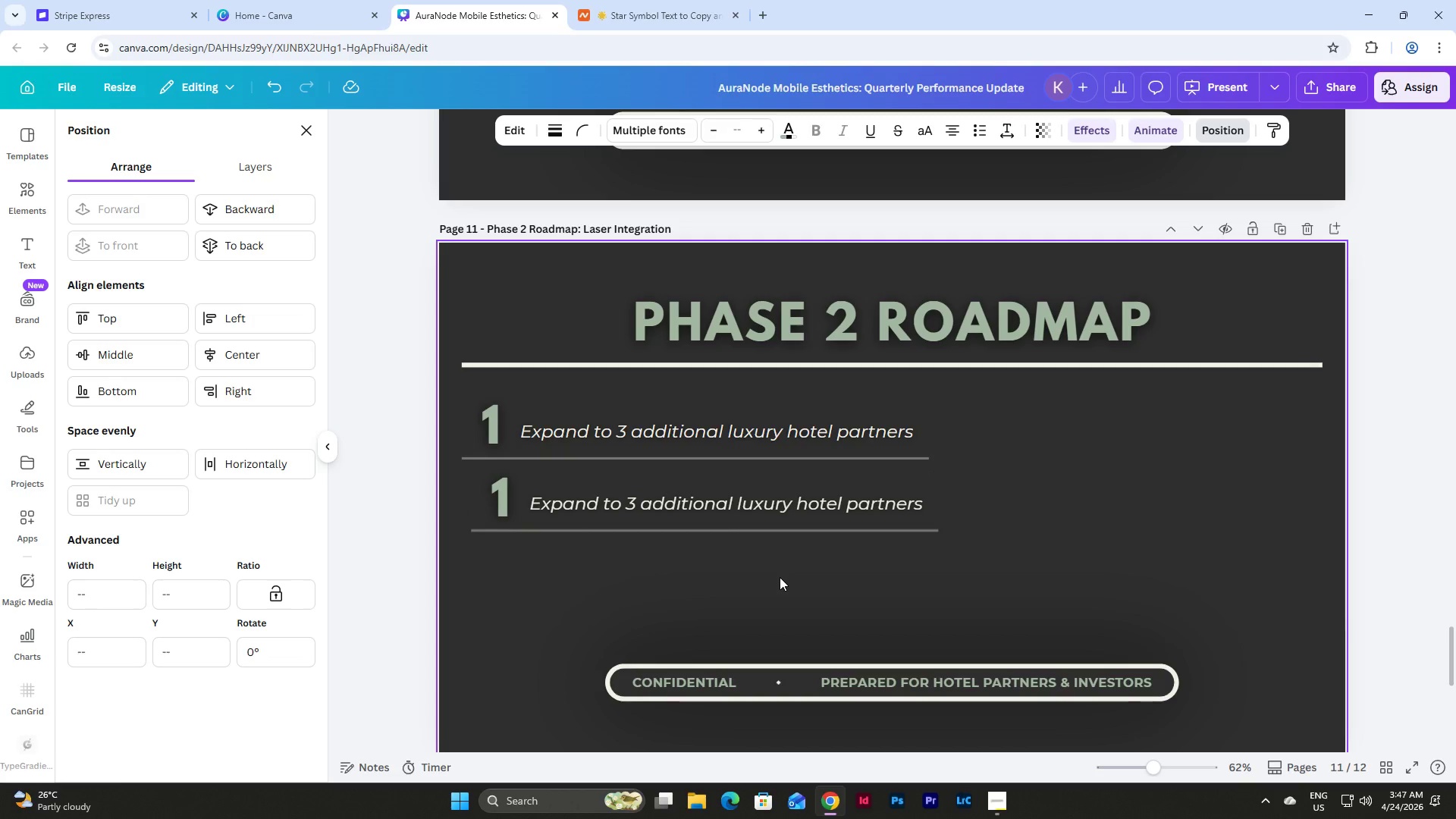 
key(Shift+ArrowRight)
 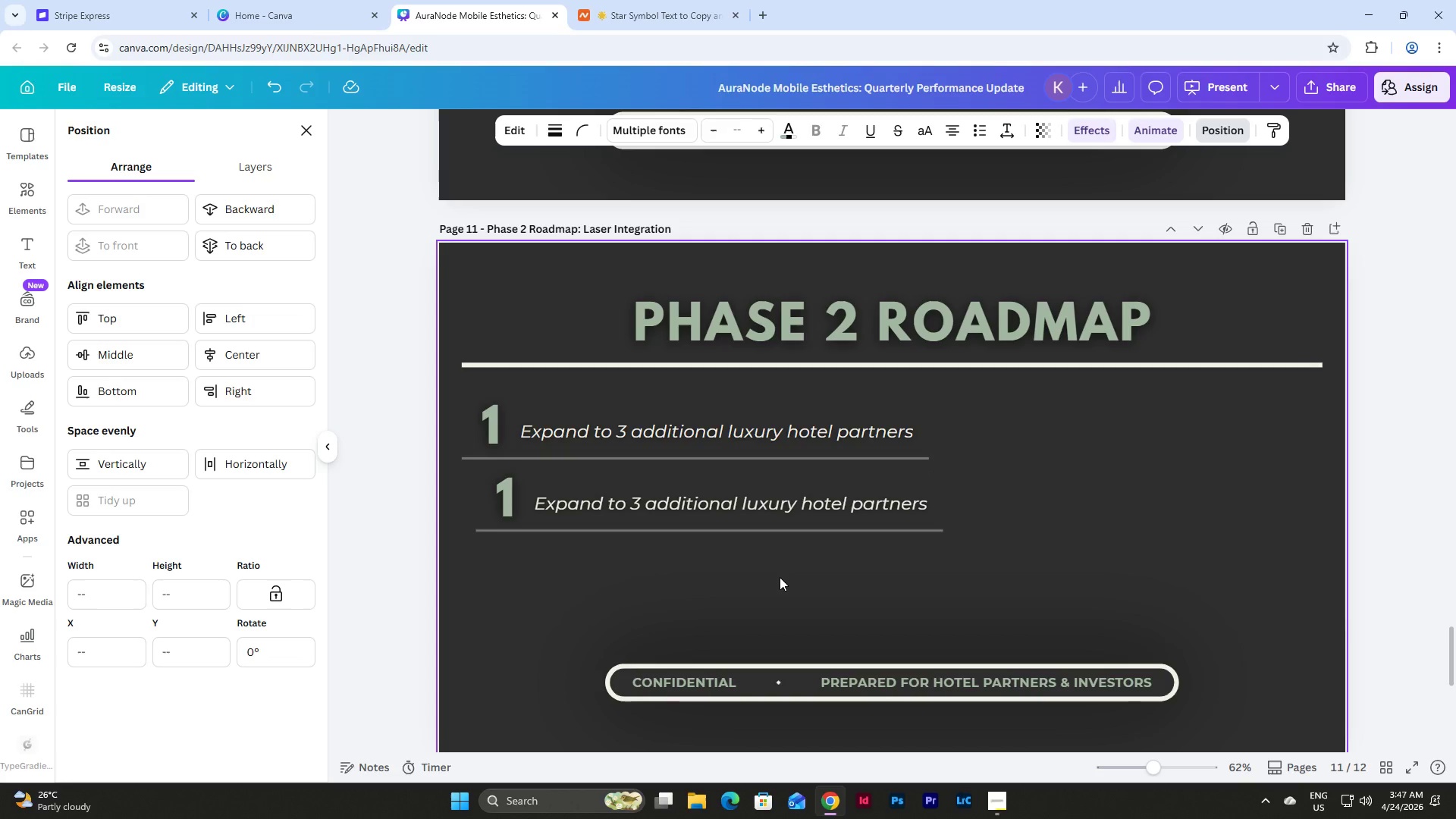 
key(Shift+ArrowRight)
 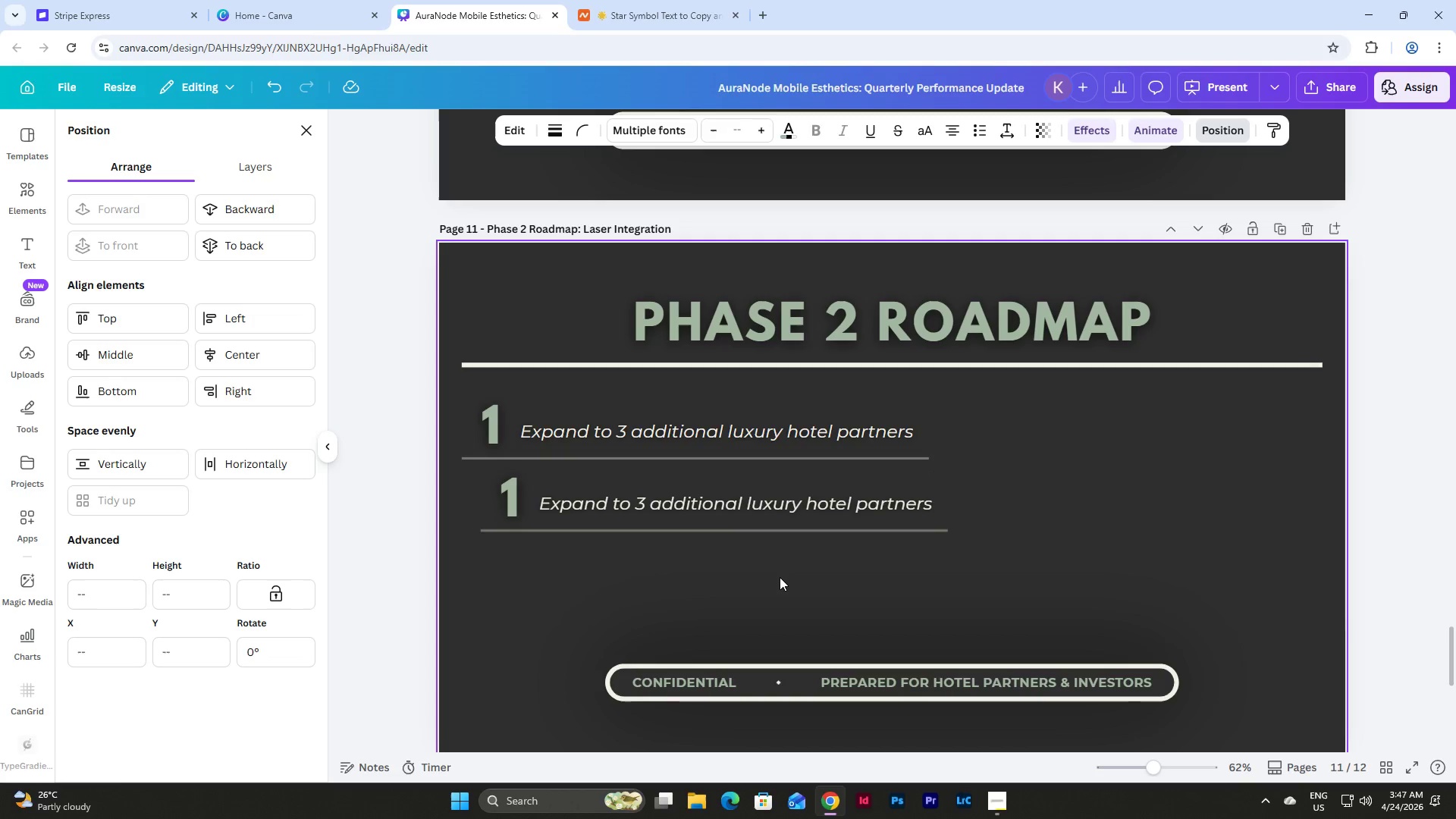 
key(Shift+ArrowRight)
 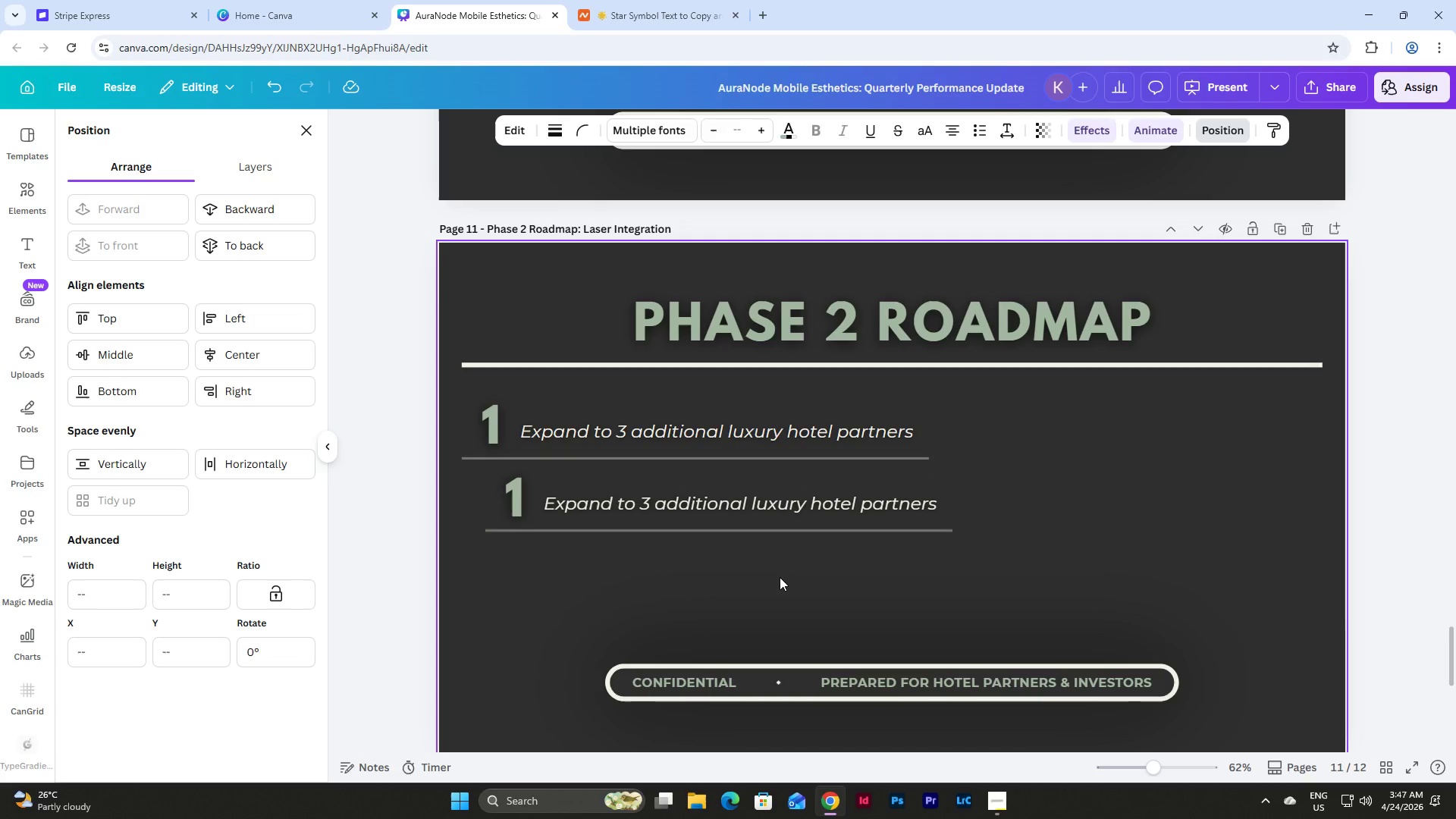 
key(Shift+ArrowRight)
 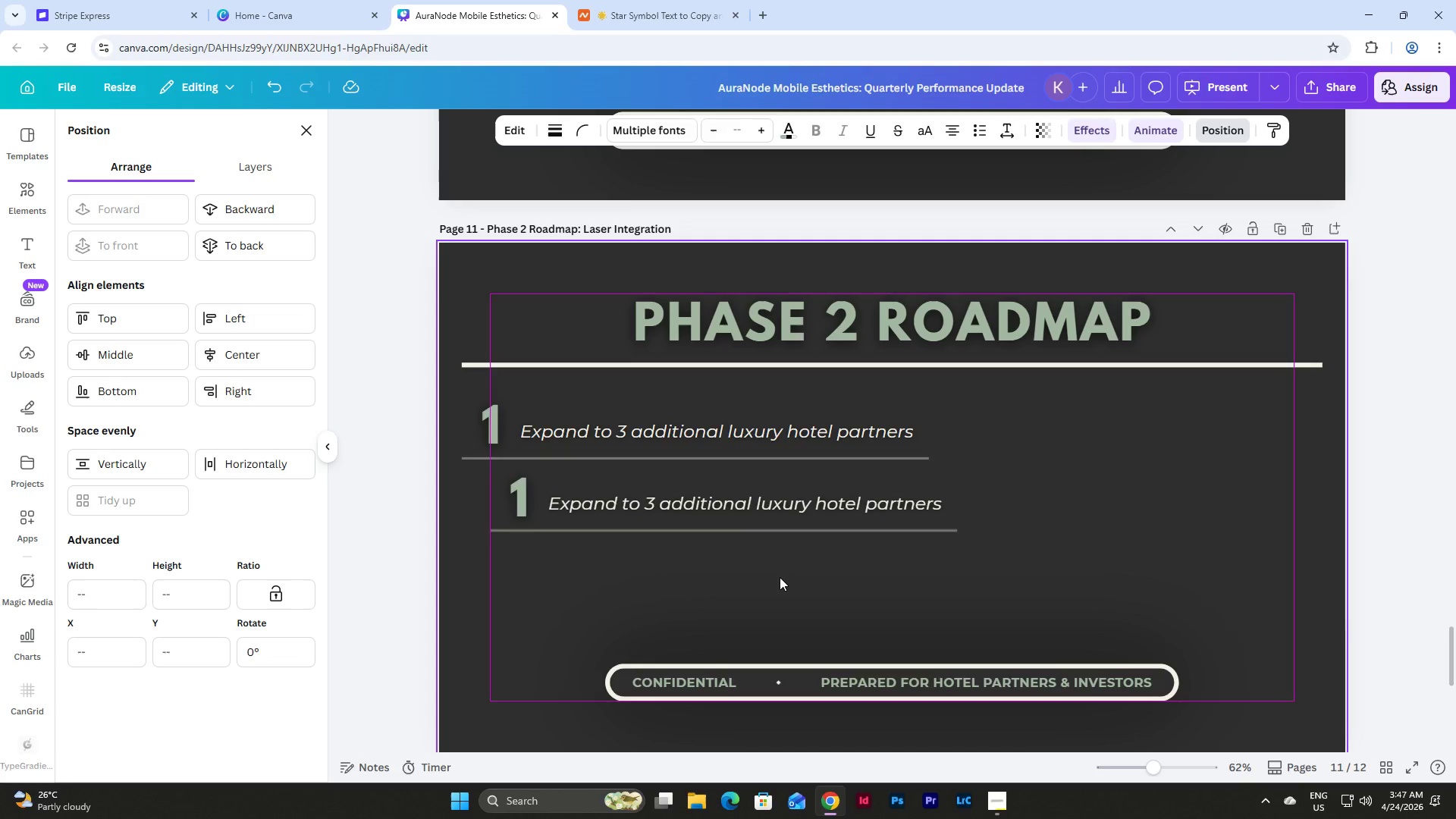 
key(Shift+ArrowRight)
 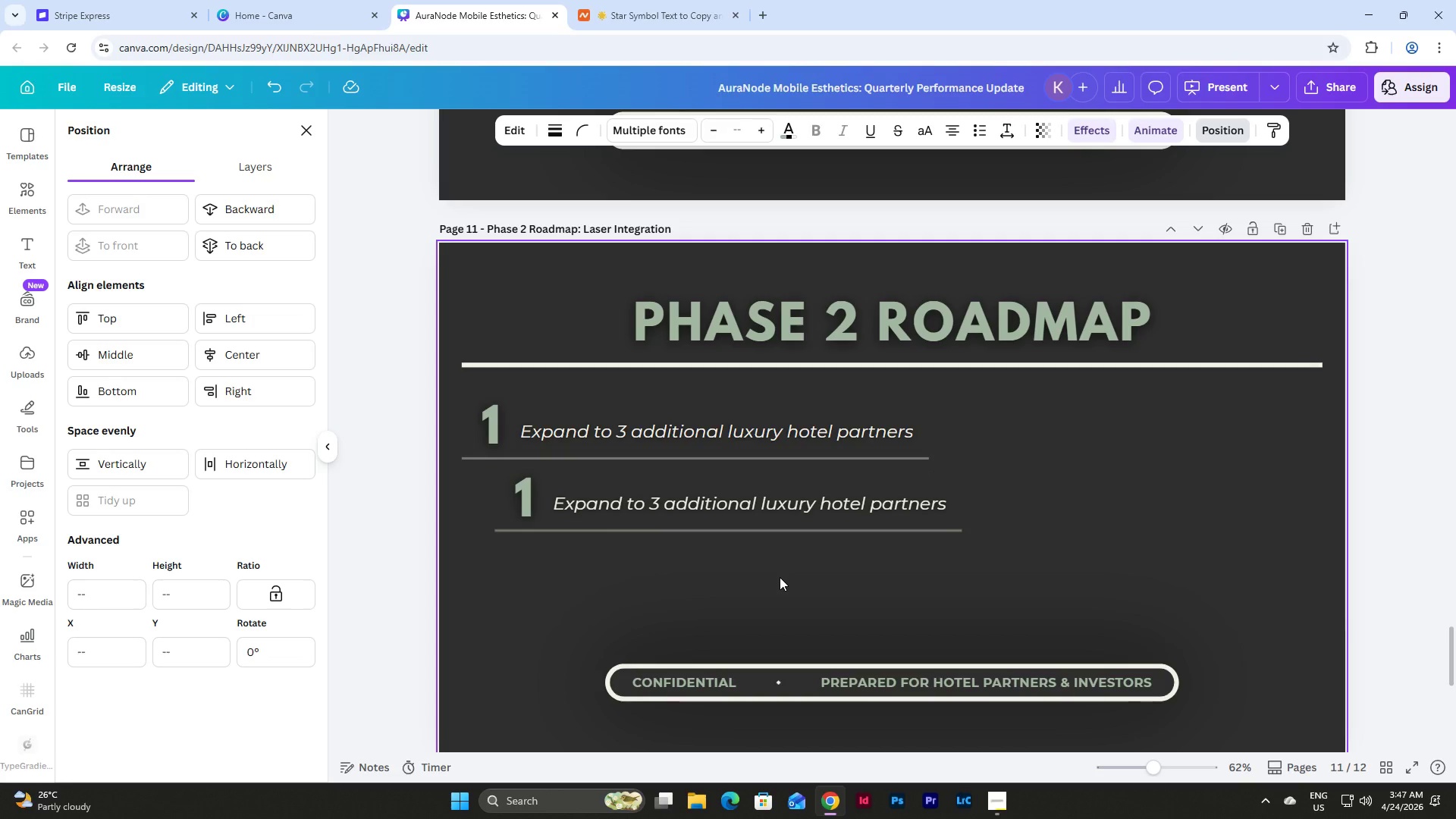 
key(Shift+ArrowRight)
 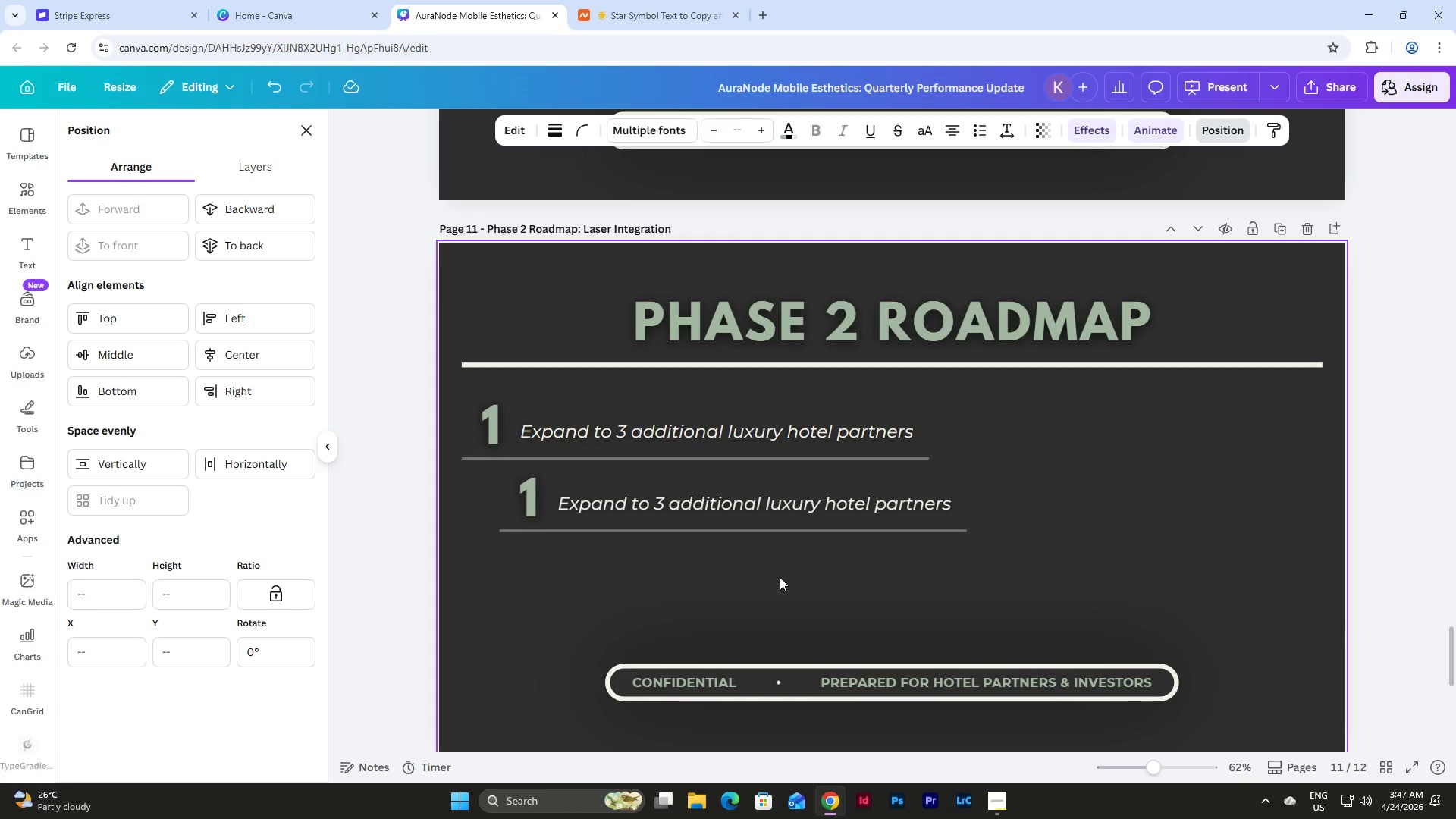 
key(Shift+ArrowRight)
 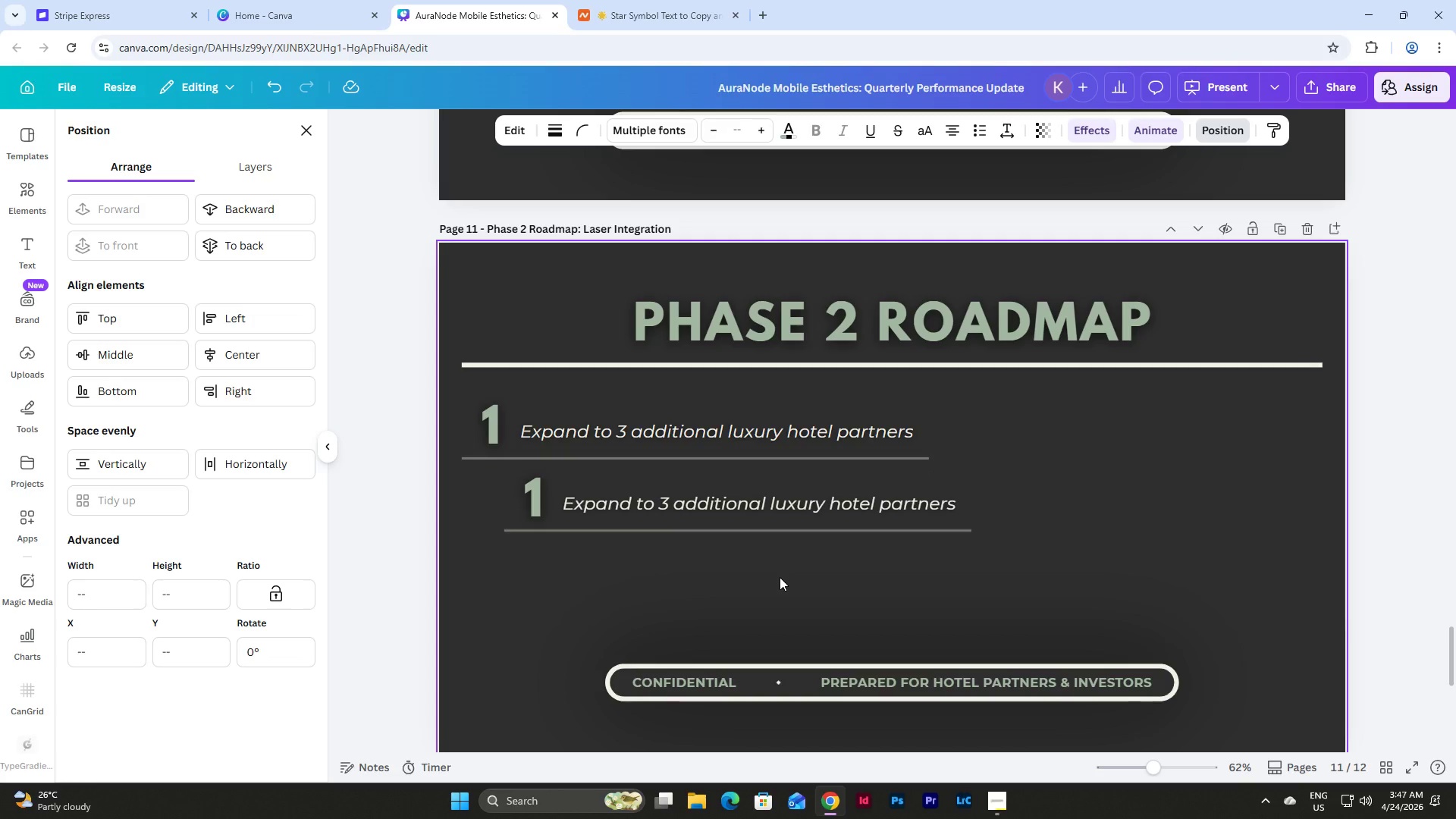 
key(Shift+ArrowRight)
 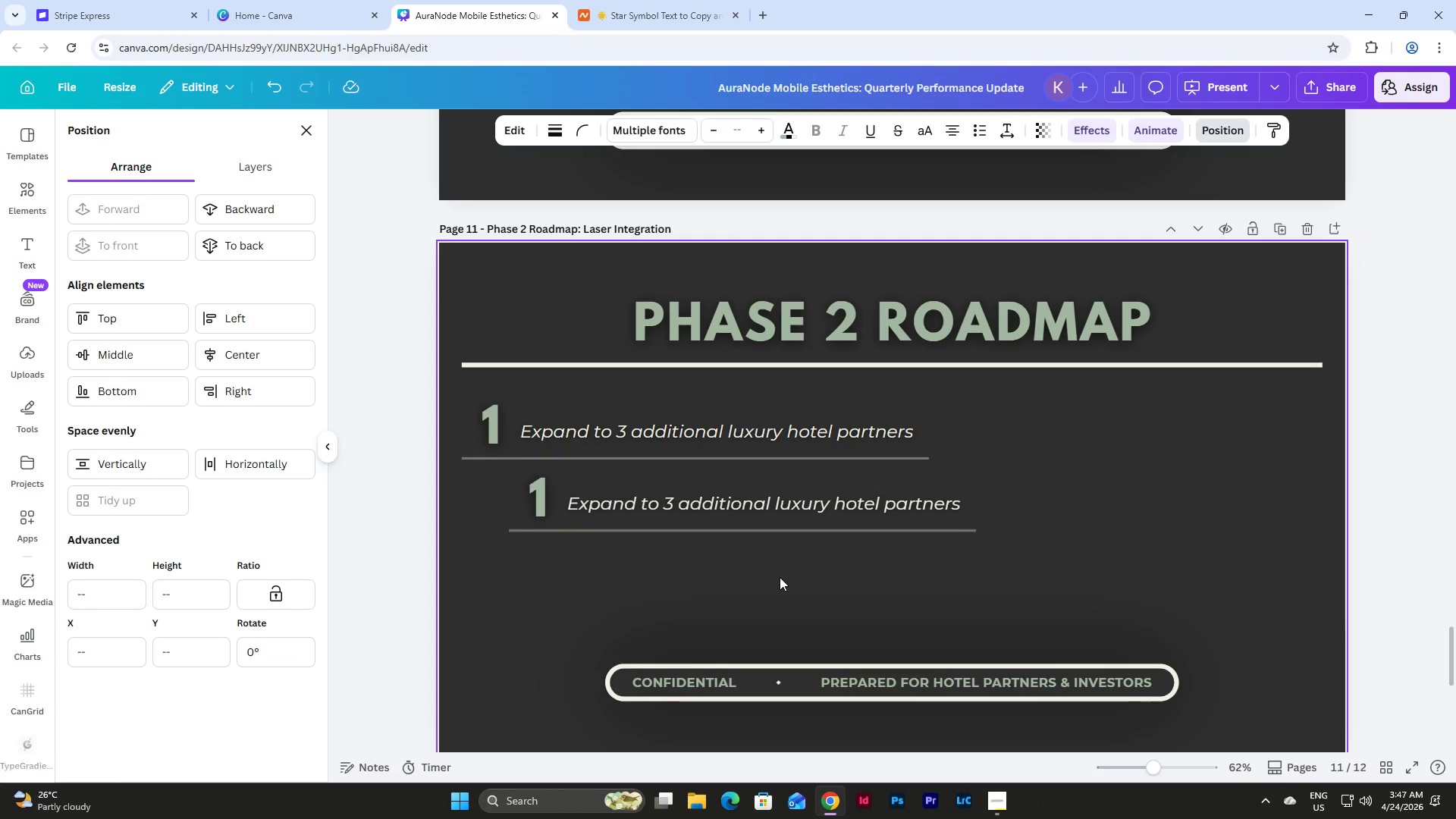 
key(Shift+ArrowRight)
 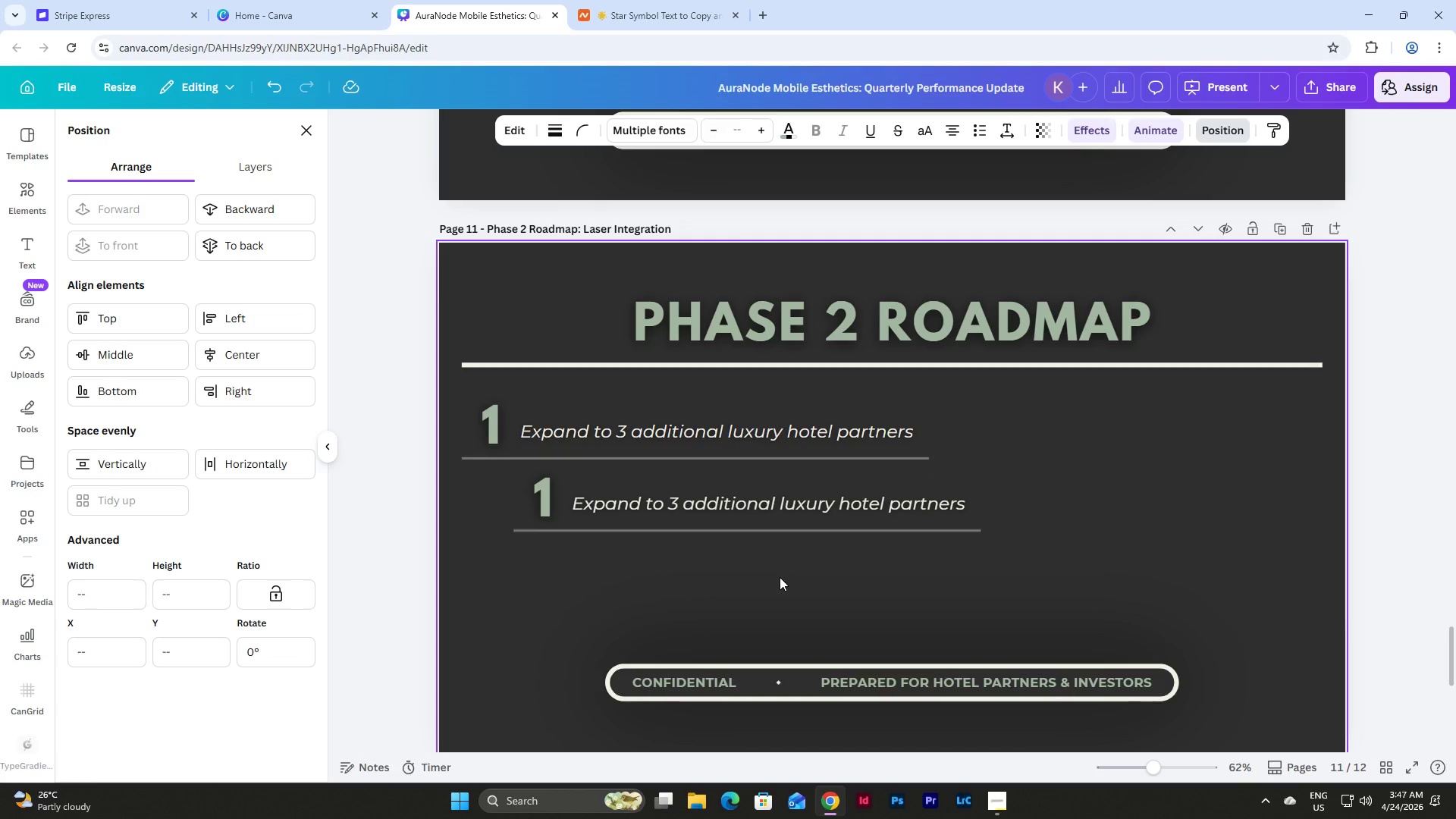 
key(Shift+ArrowRight)
 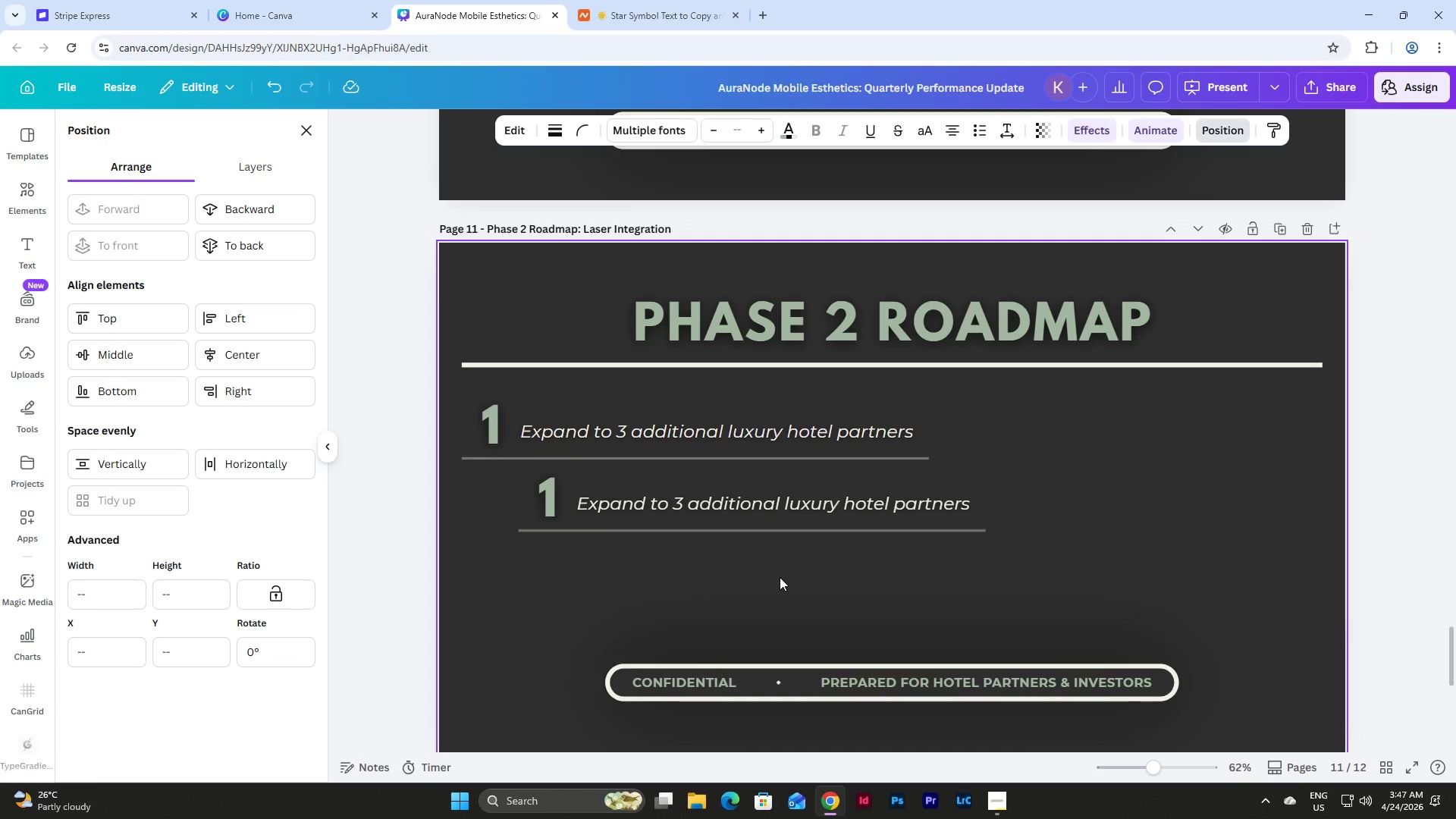 
key(Shift+ArrowRight)
 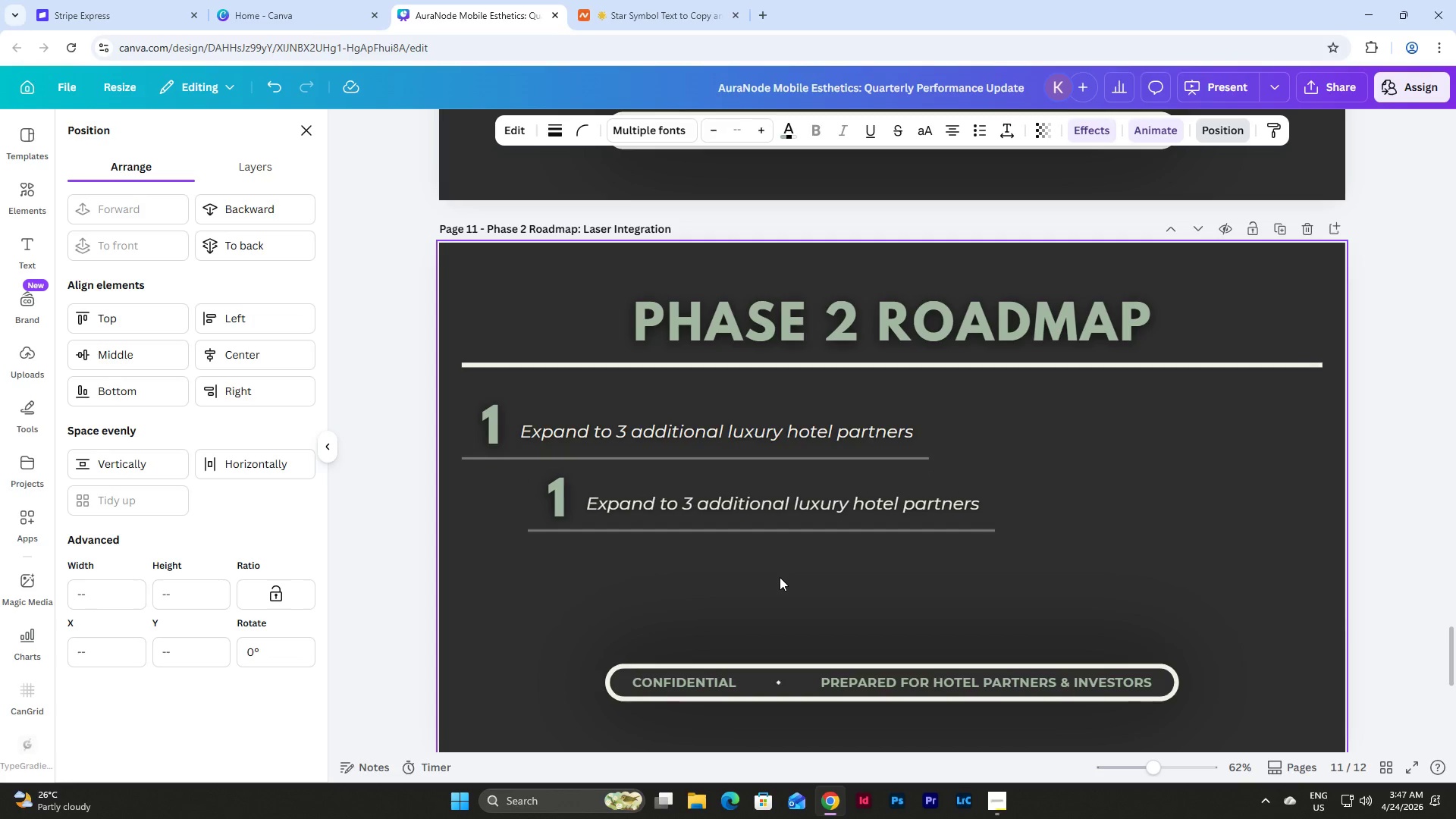 
key(Shift+ArrowRight)
 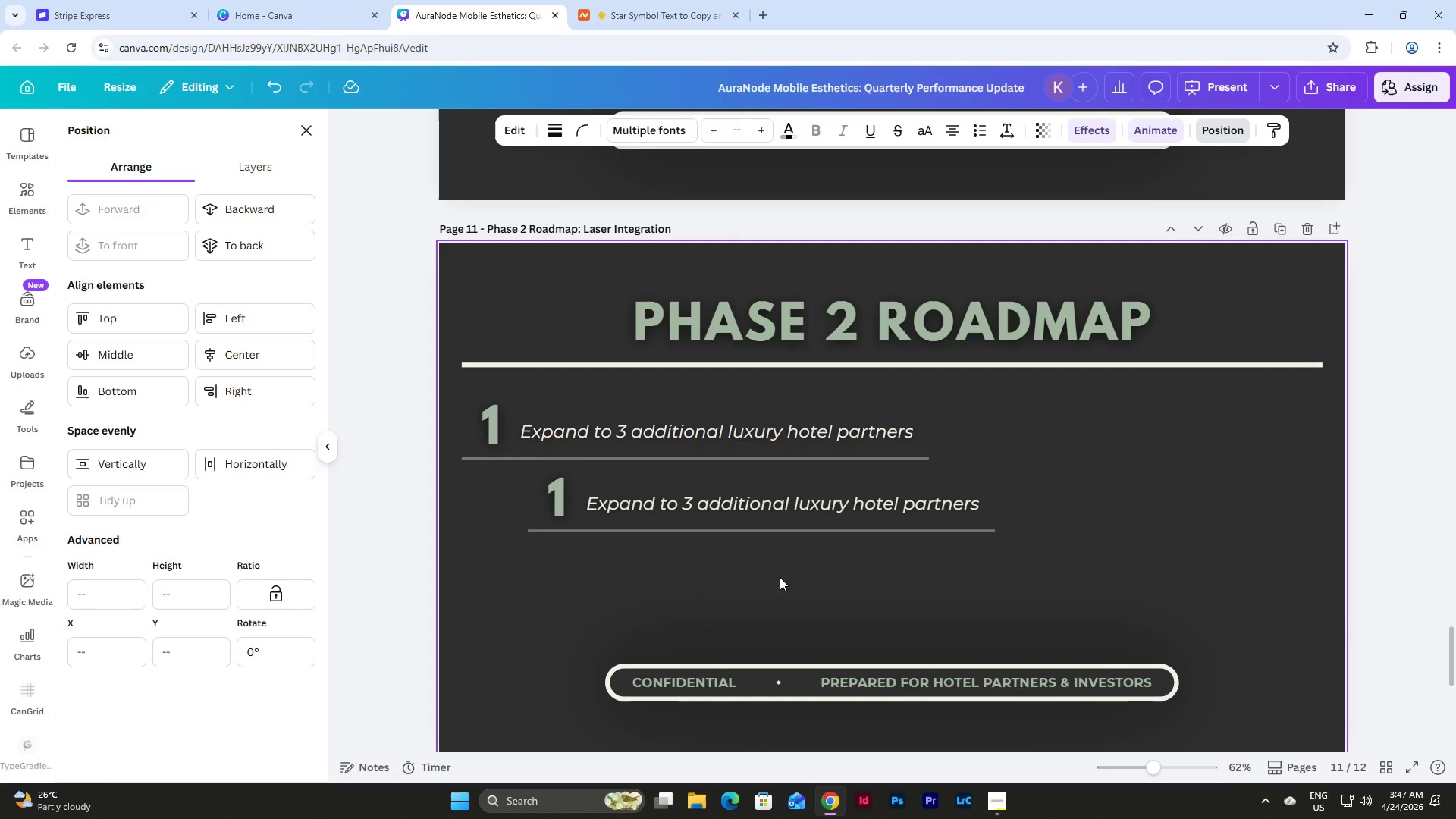 
key(Shift+ArrowRight)
 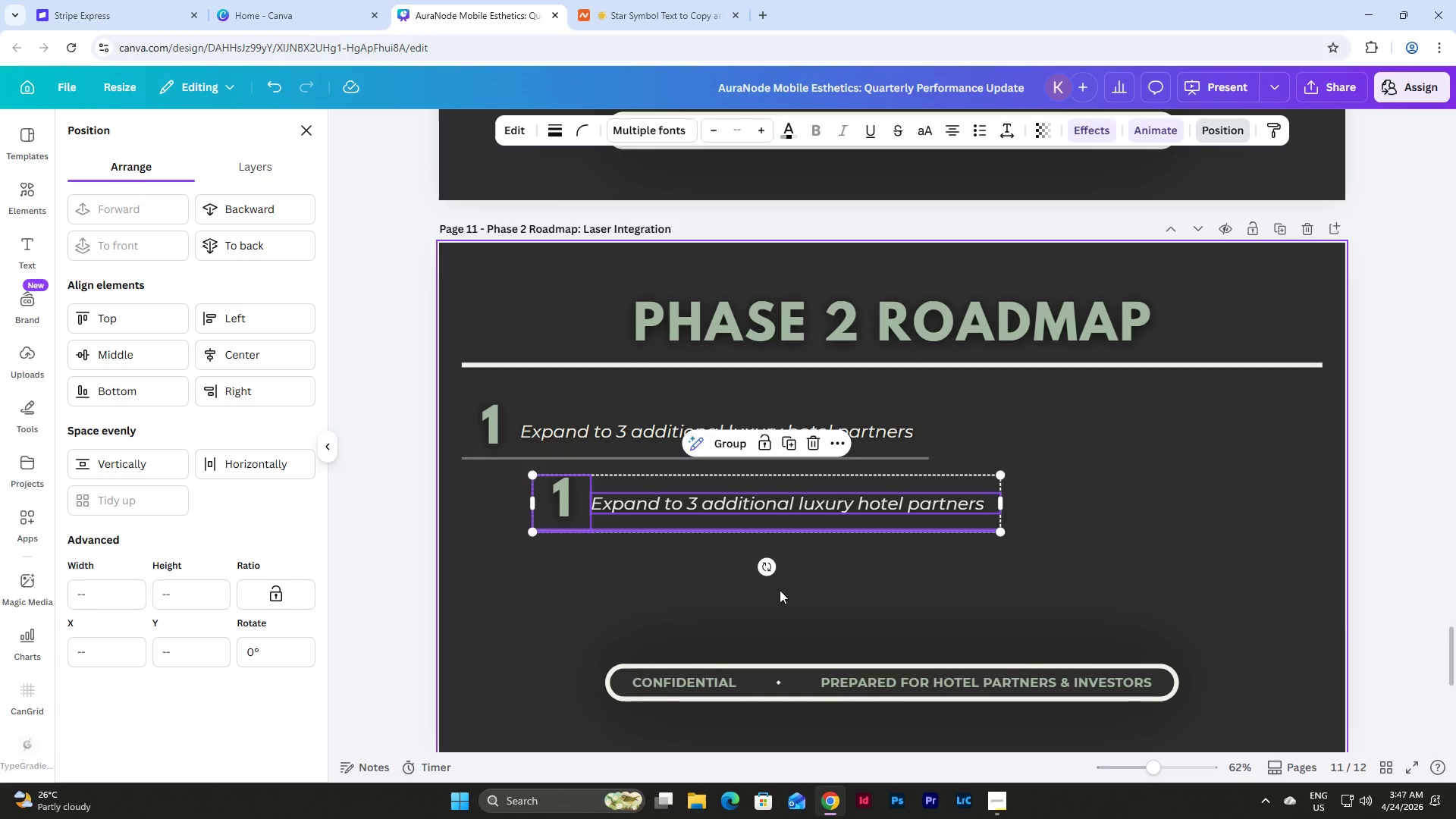 
left_click([717, 613])
 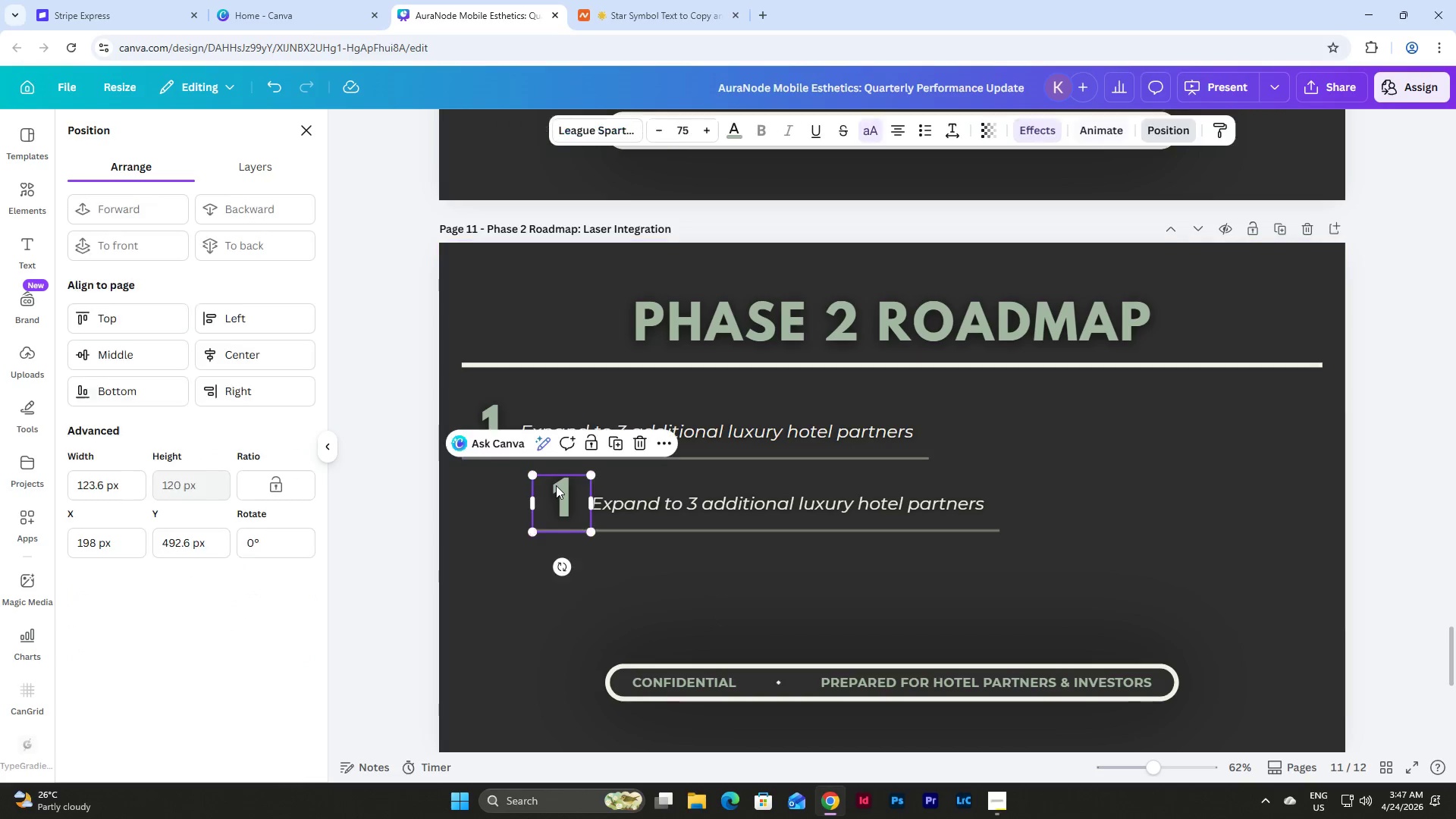 
double_click([556, 485])
 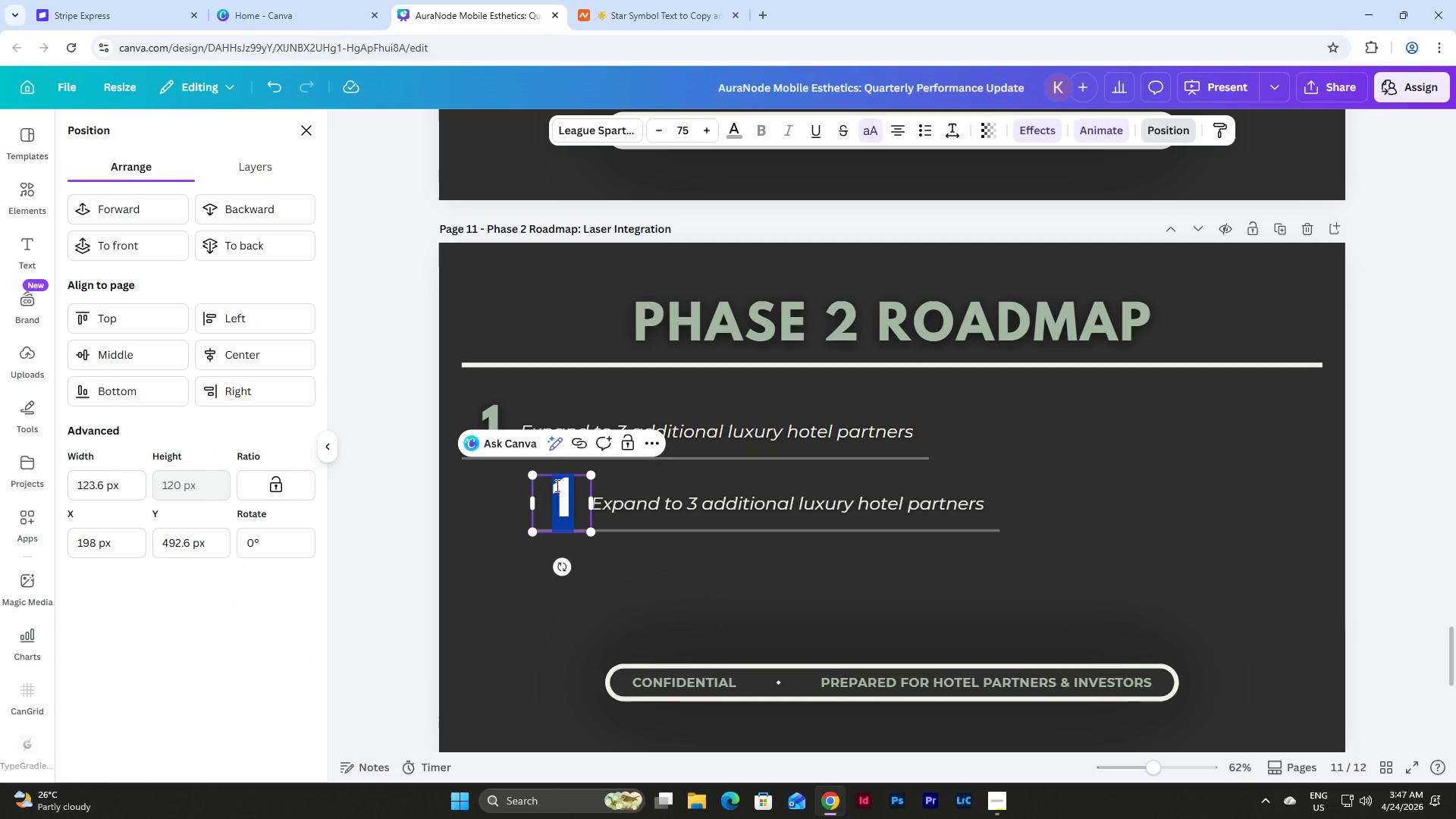 
key(Numpad2)
 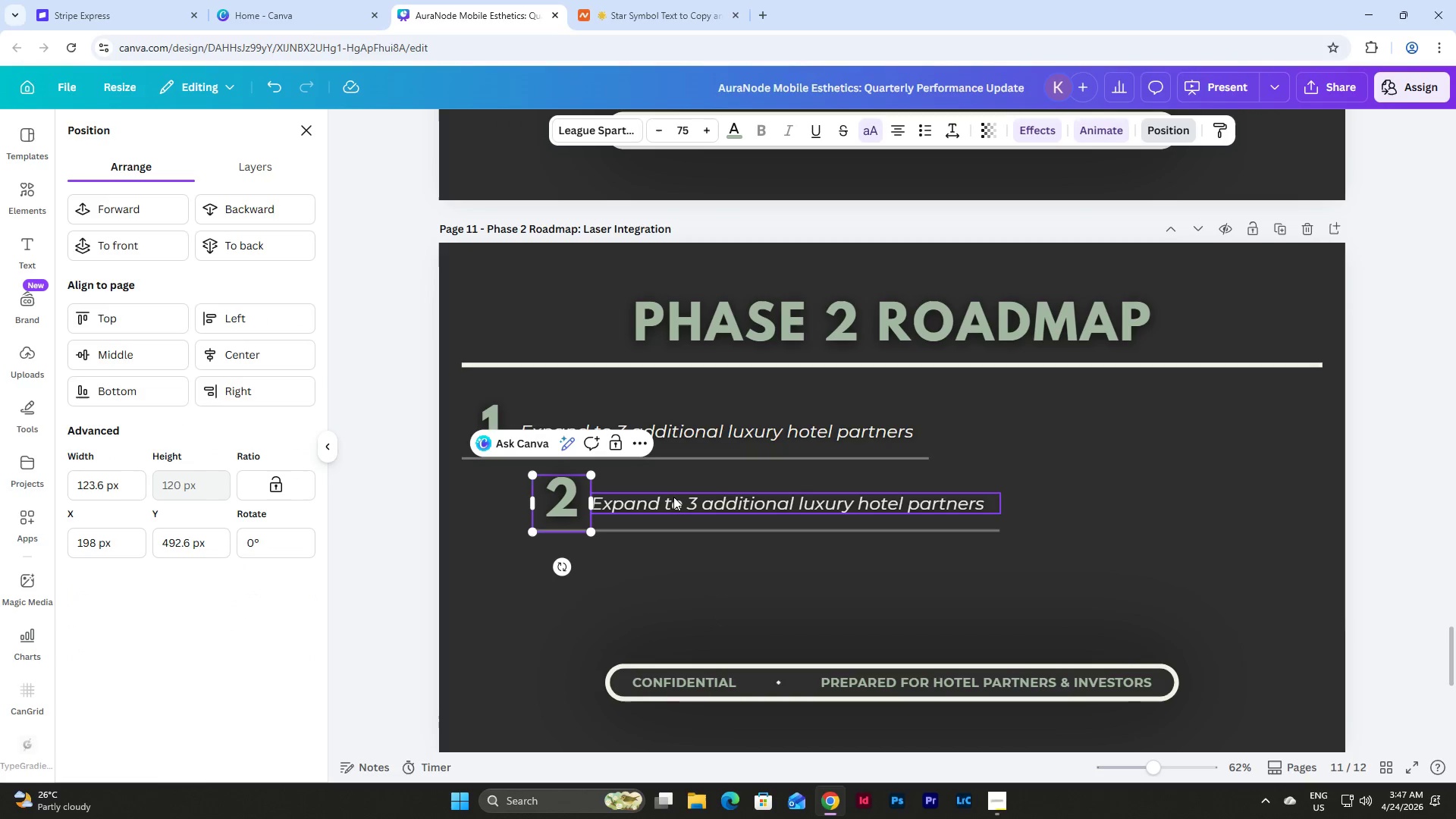 
double_click([673, 497])
 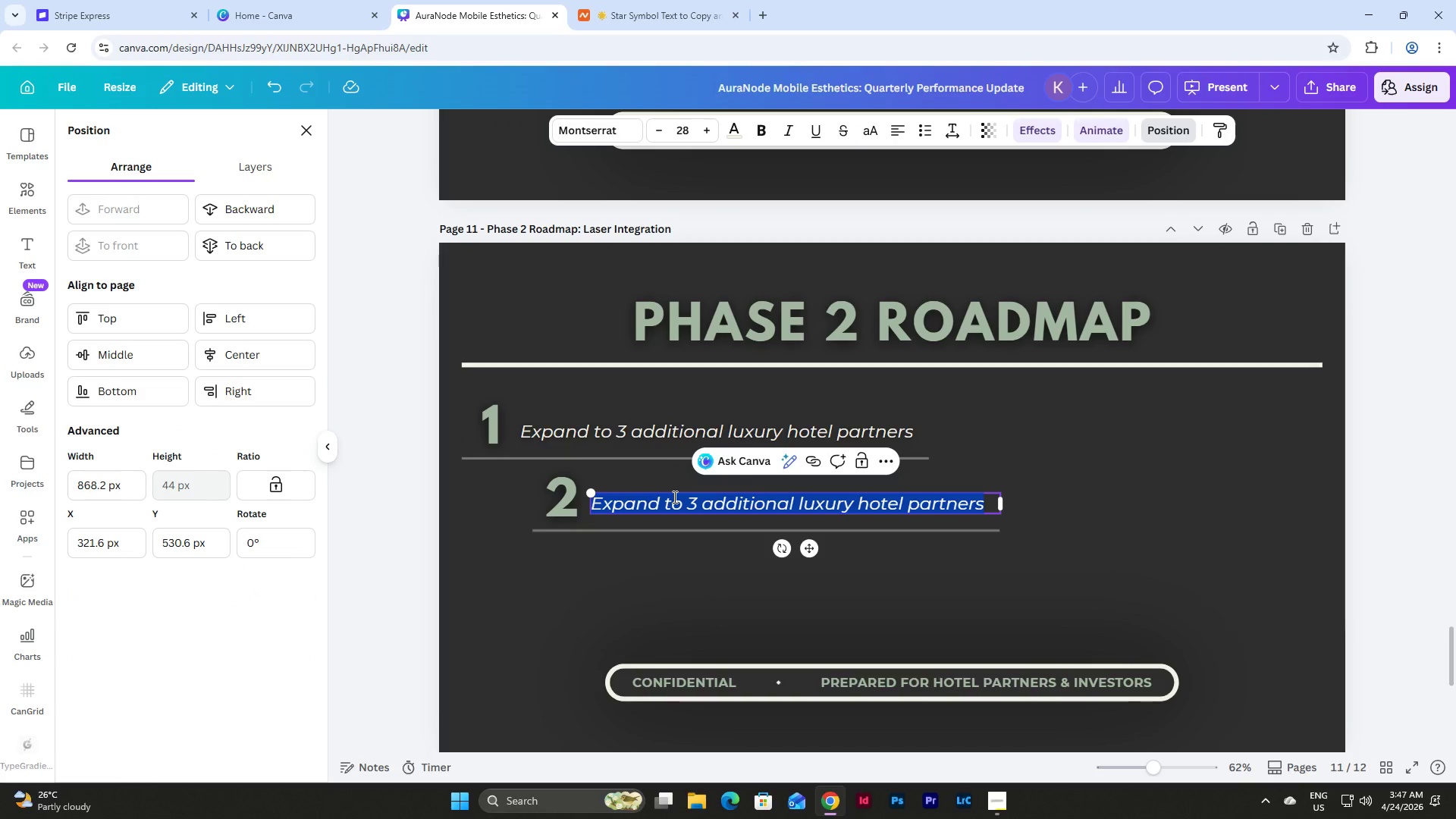 
type(Increase tream)
key(Backspace)
type(tment porti)
key(Backspace)
type(folio (last)
key(Backspace)
type(er + advanced tech)
 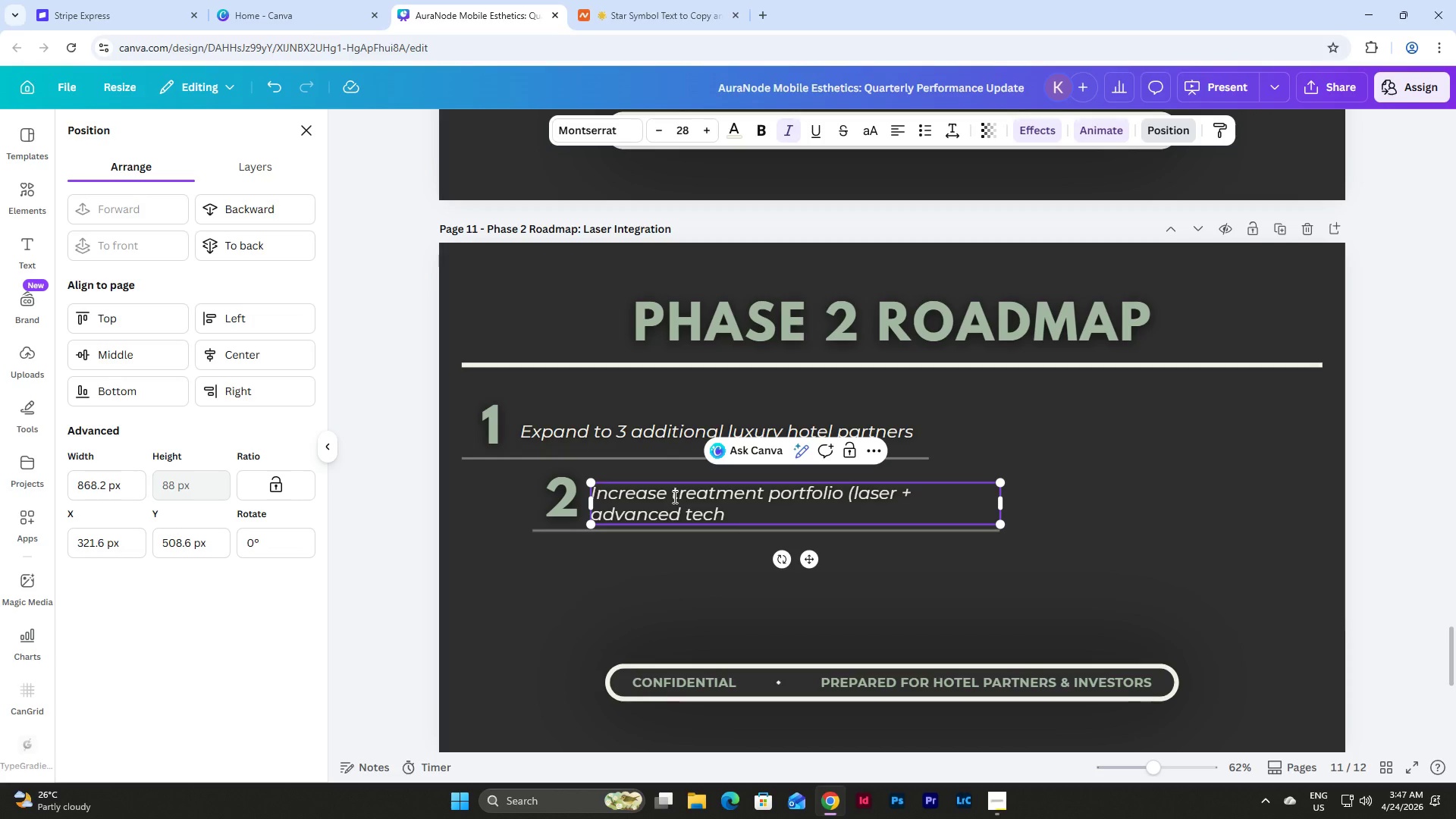 
key(Shift+0)
 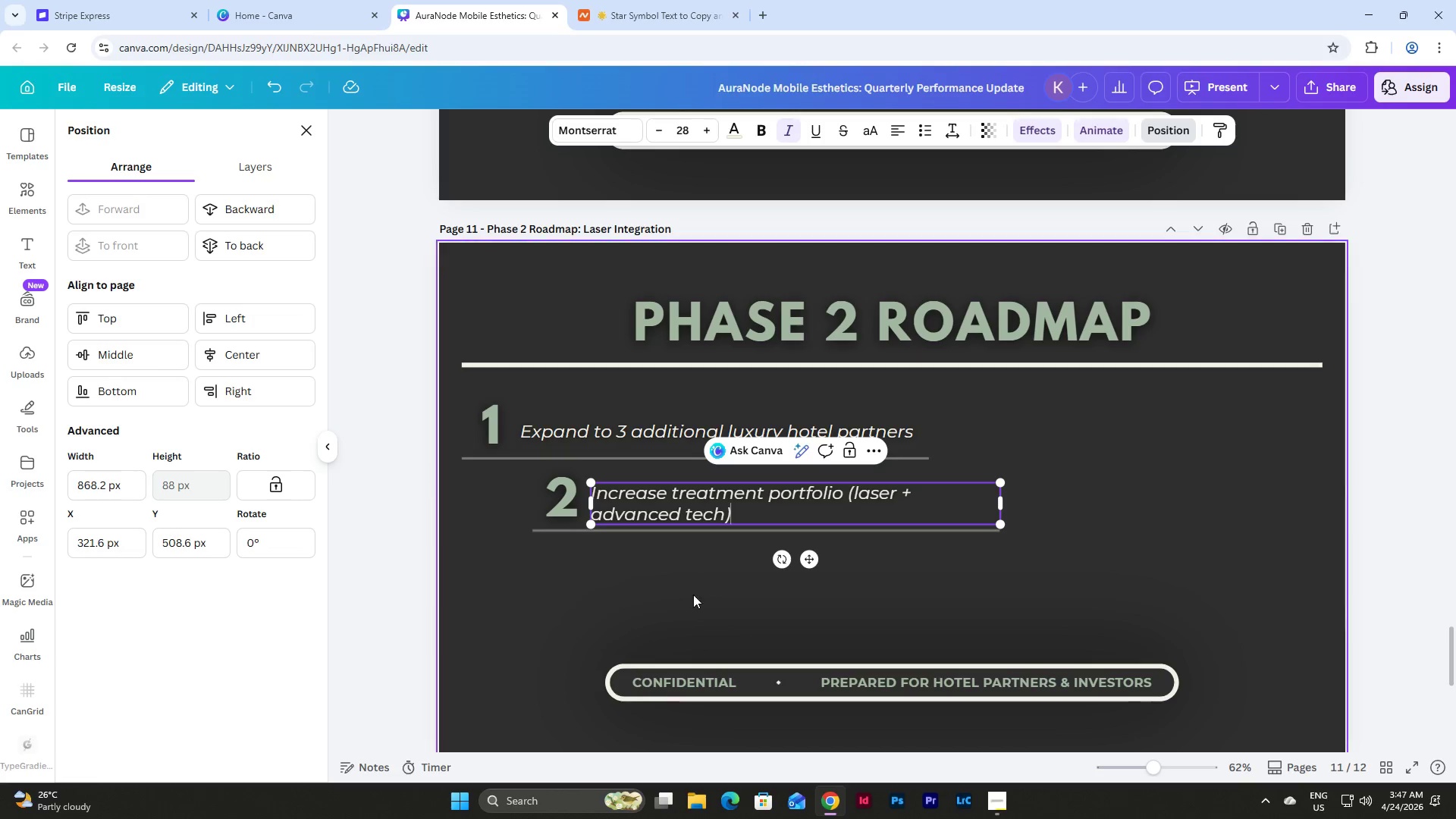 
left_click([684, 629])
 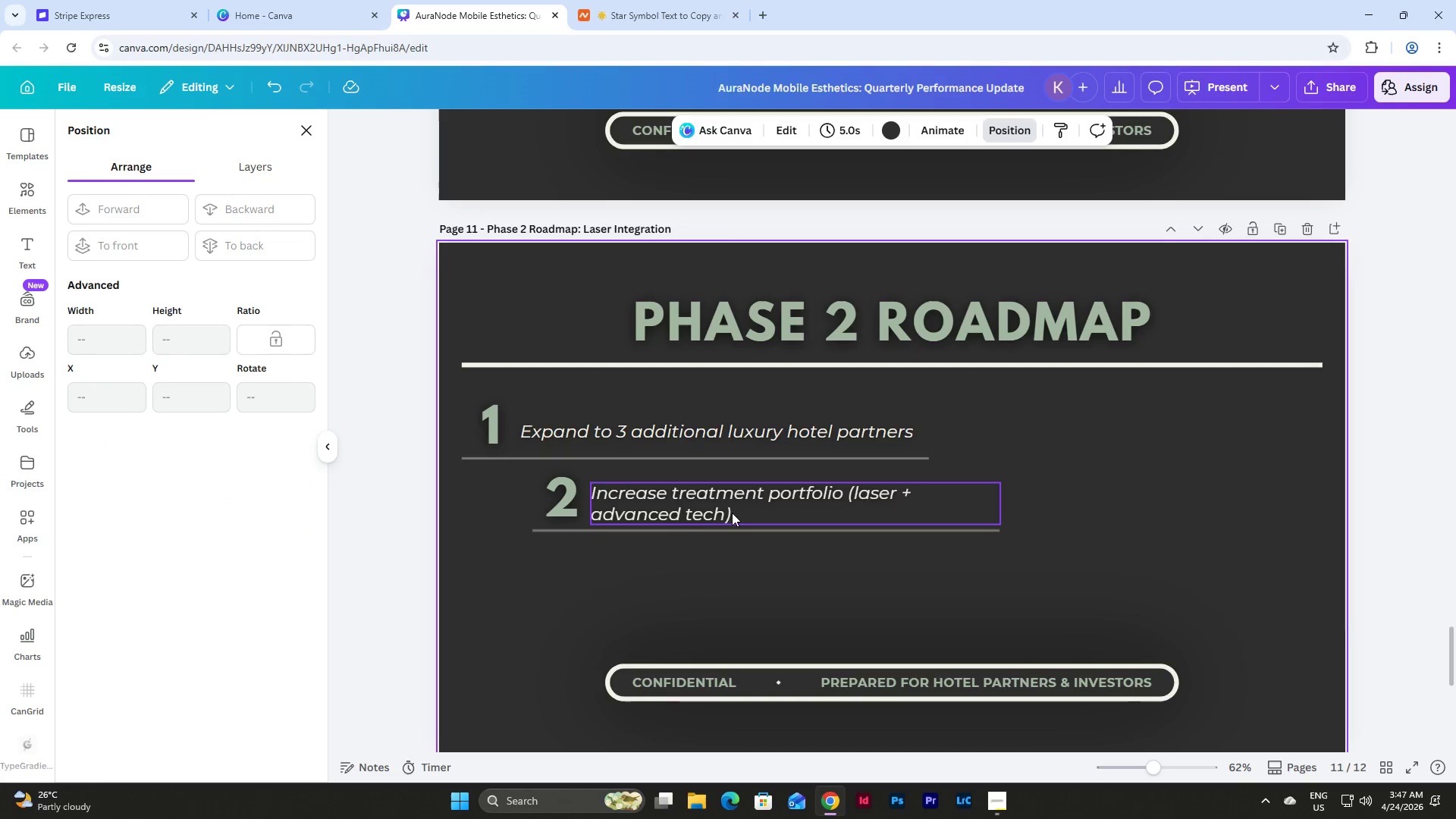 
left_click_drag(start_coordinate=[724, 502], to_coordinate=[724, 498])
 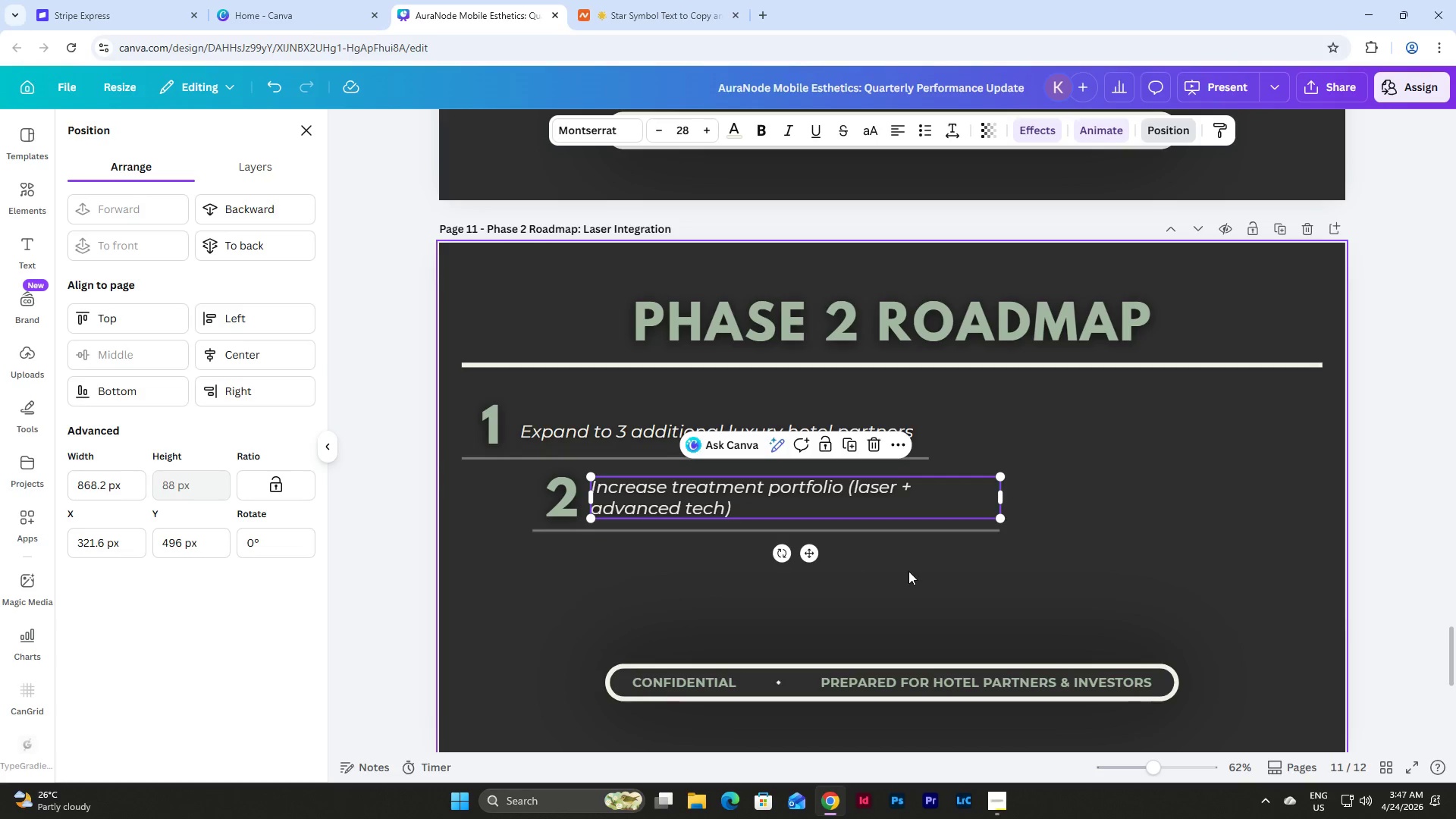 
left_click([914, 573])
 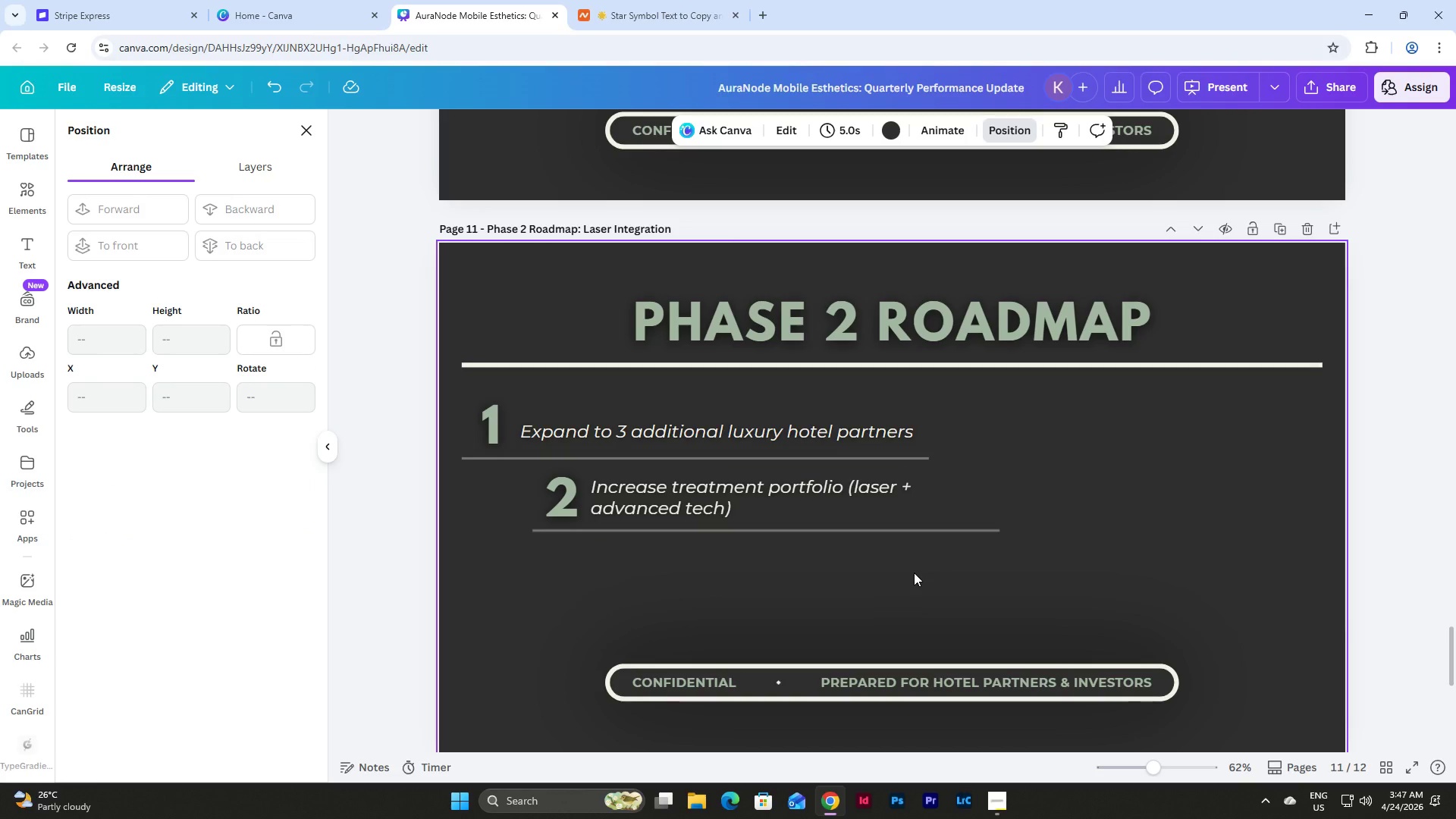 
left_click_drag(start_coordinate=[914, 573], to_coordinate=[530, 486])
 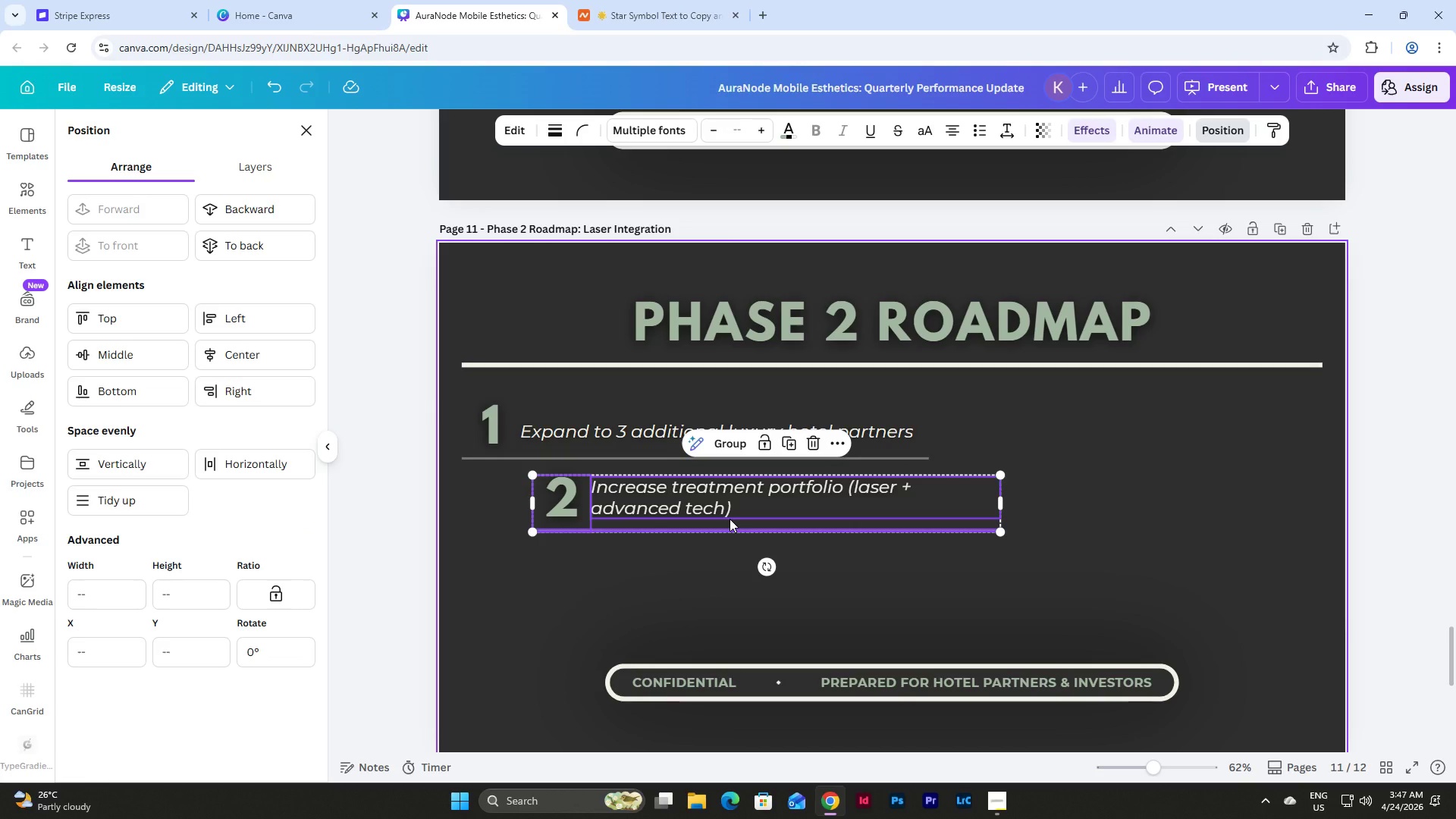 
key(Control+D)
 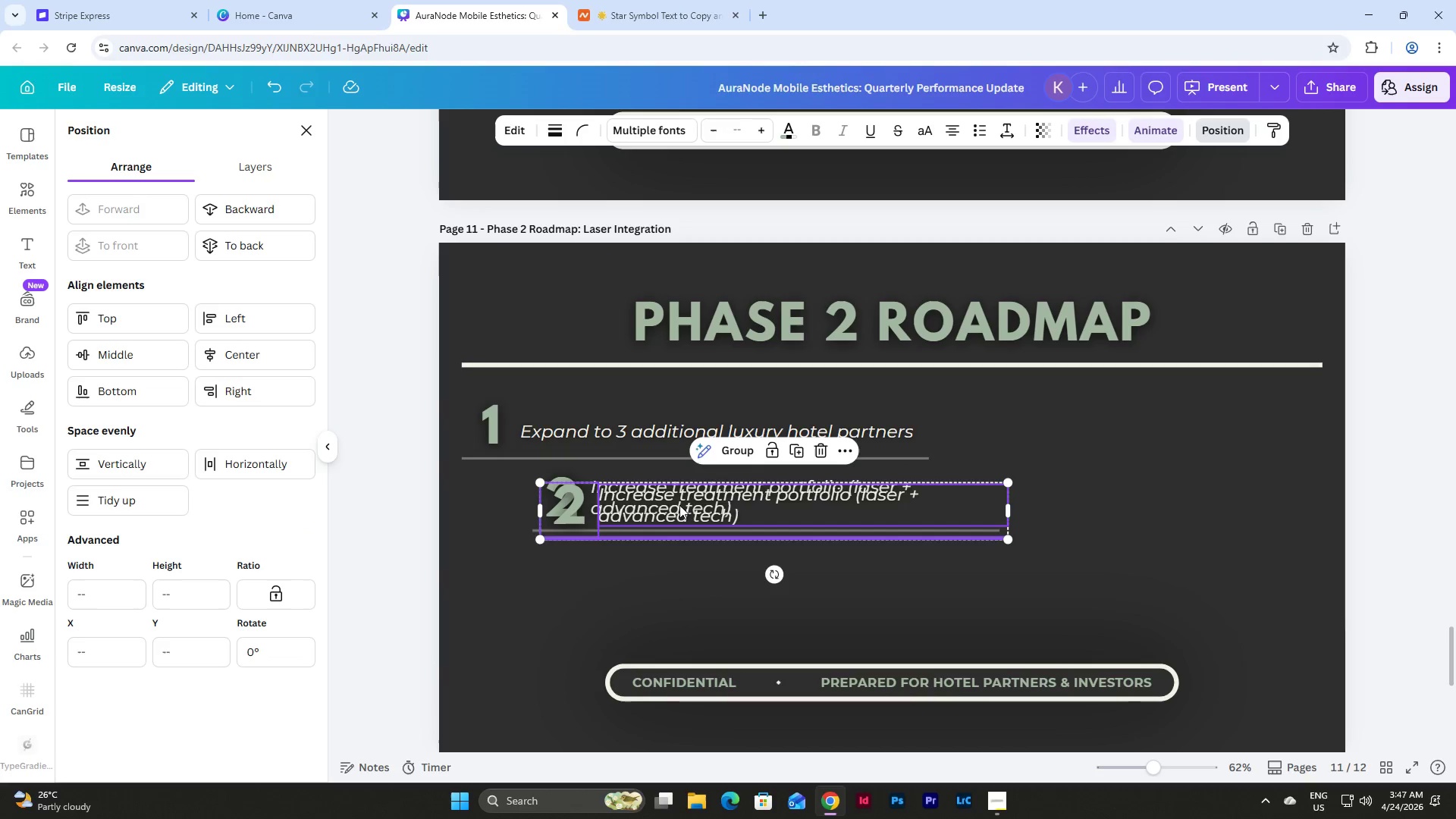 
left_click_drag(start_coordinate=[679, 503], to_coordinate=[673, 571])
 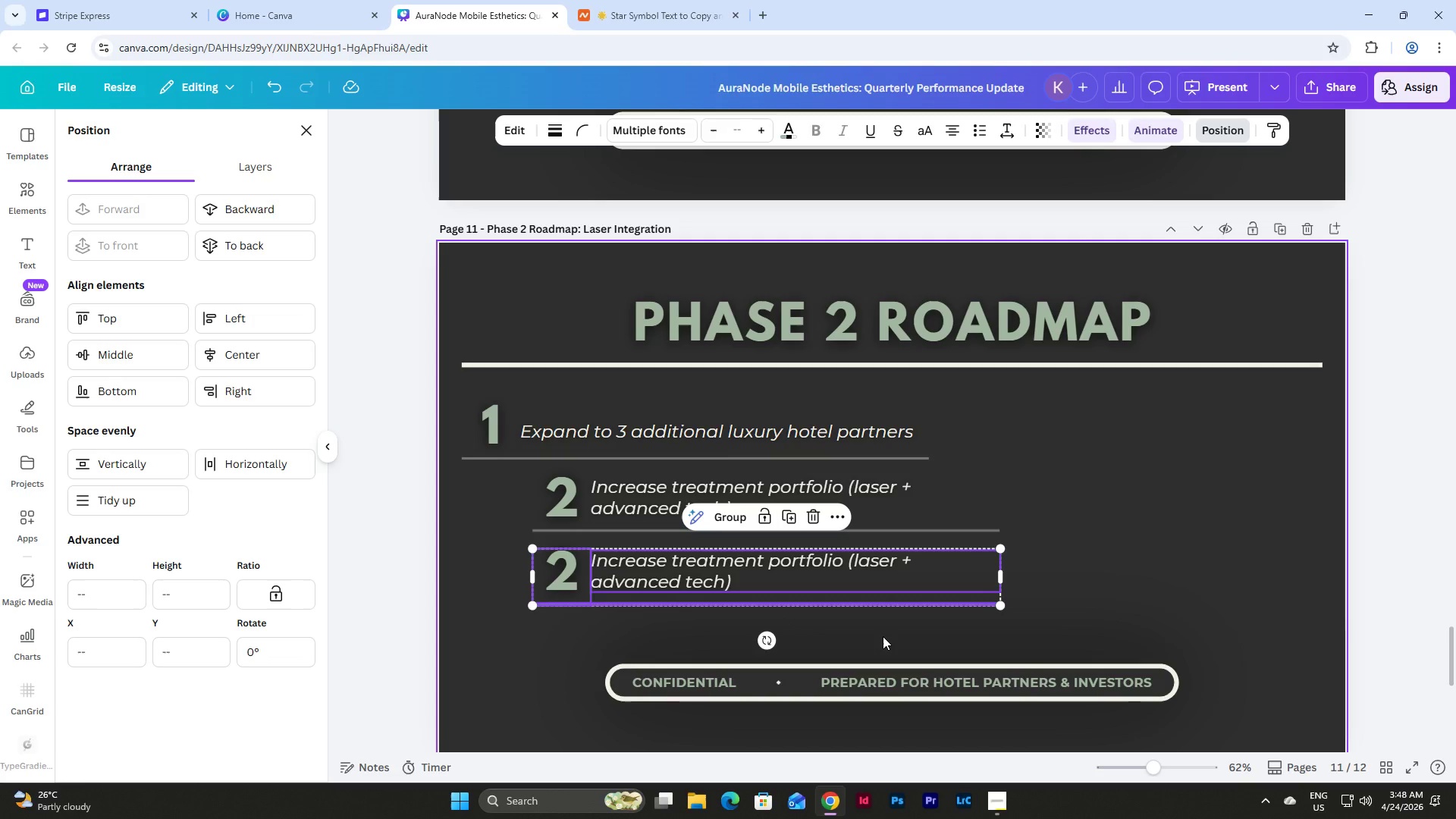 
key(Shift+ArrowRight)
 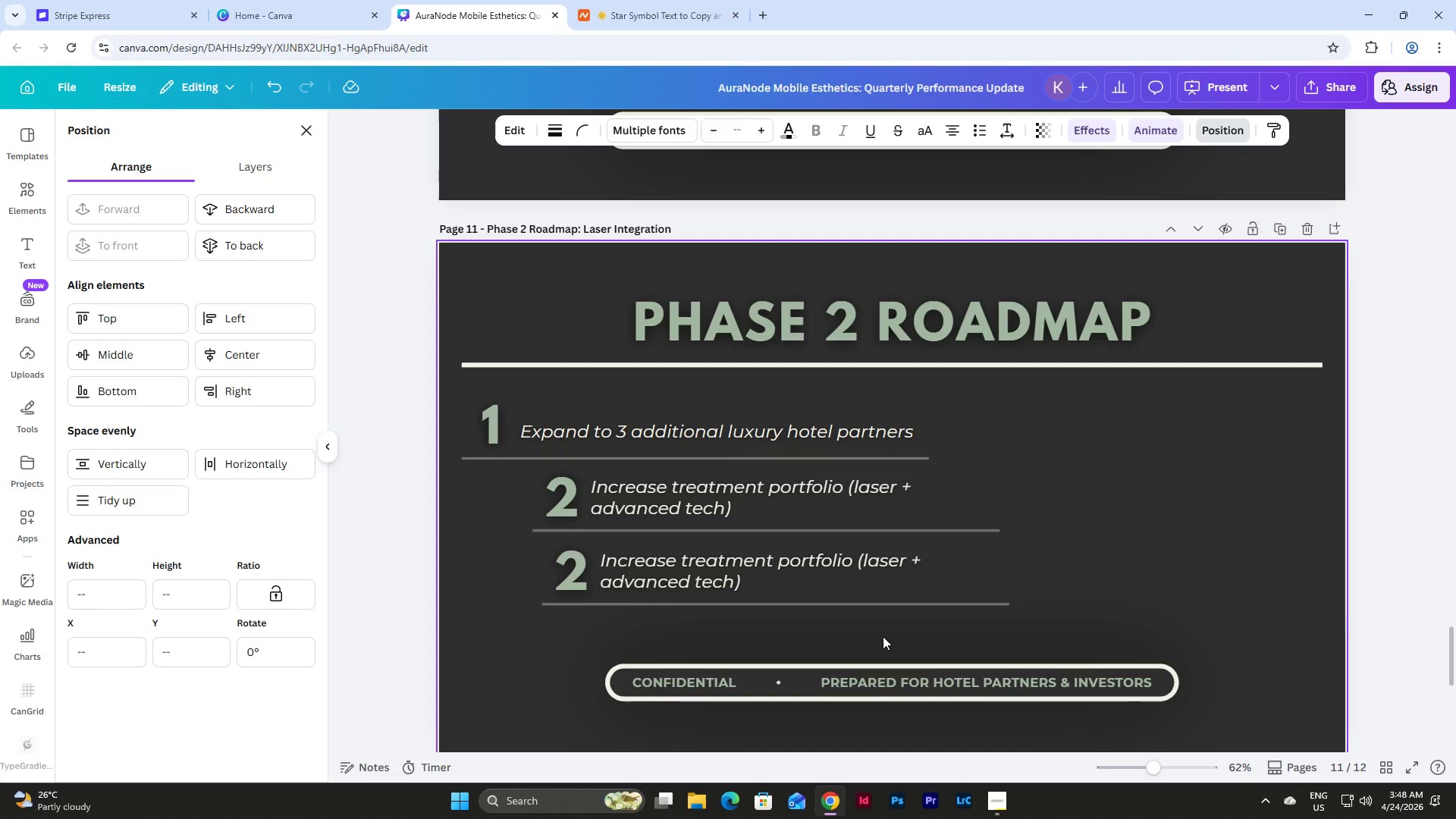 
key(Shift+ArrowRight)
 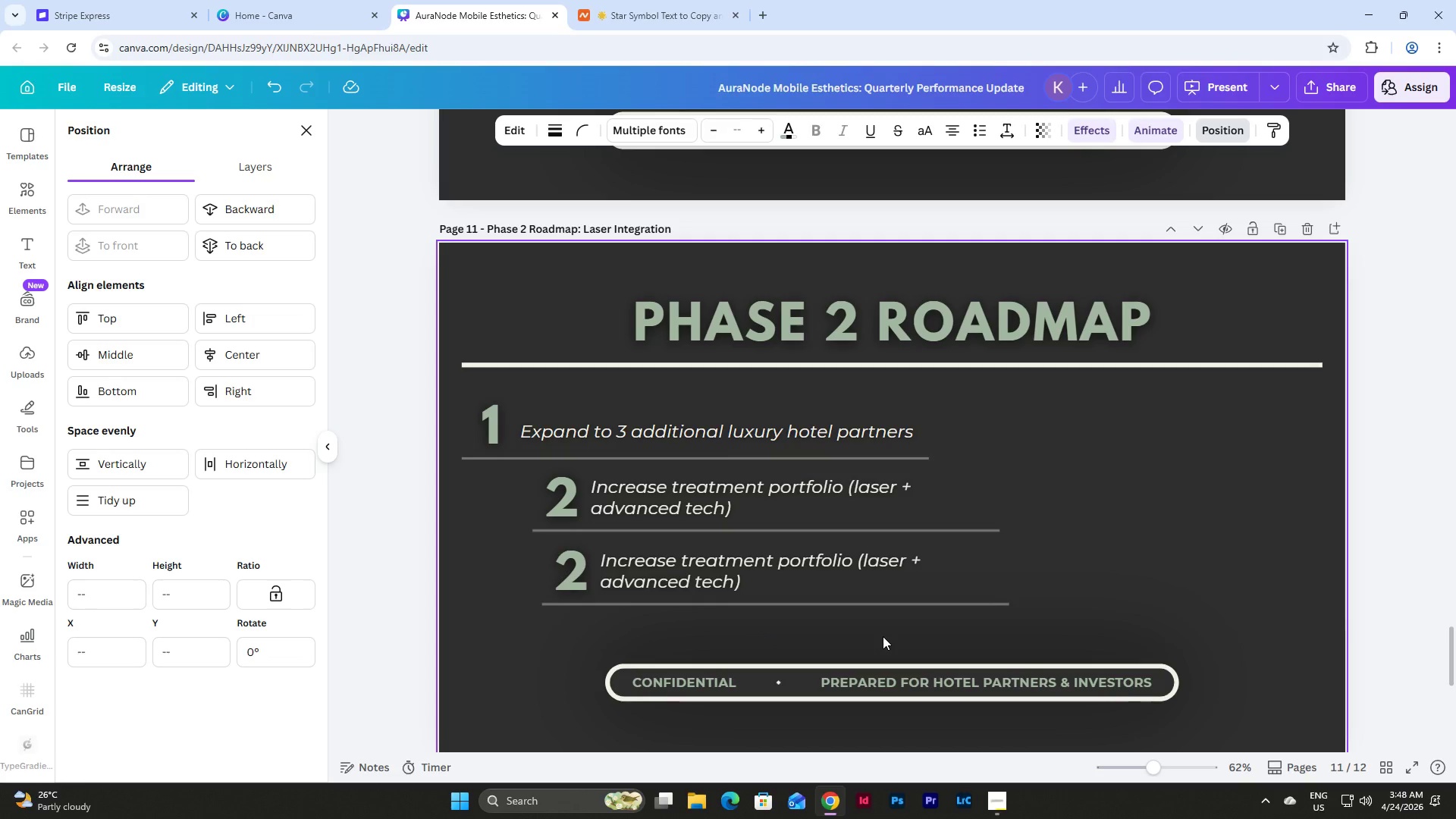 
key(Shift+ArrowRight)
 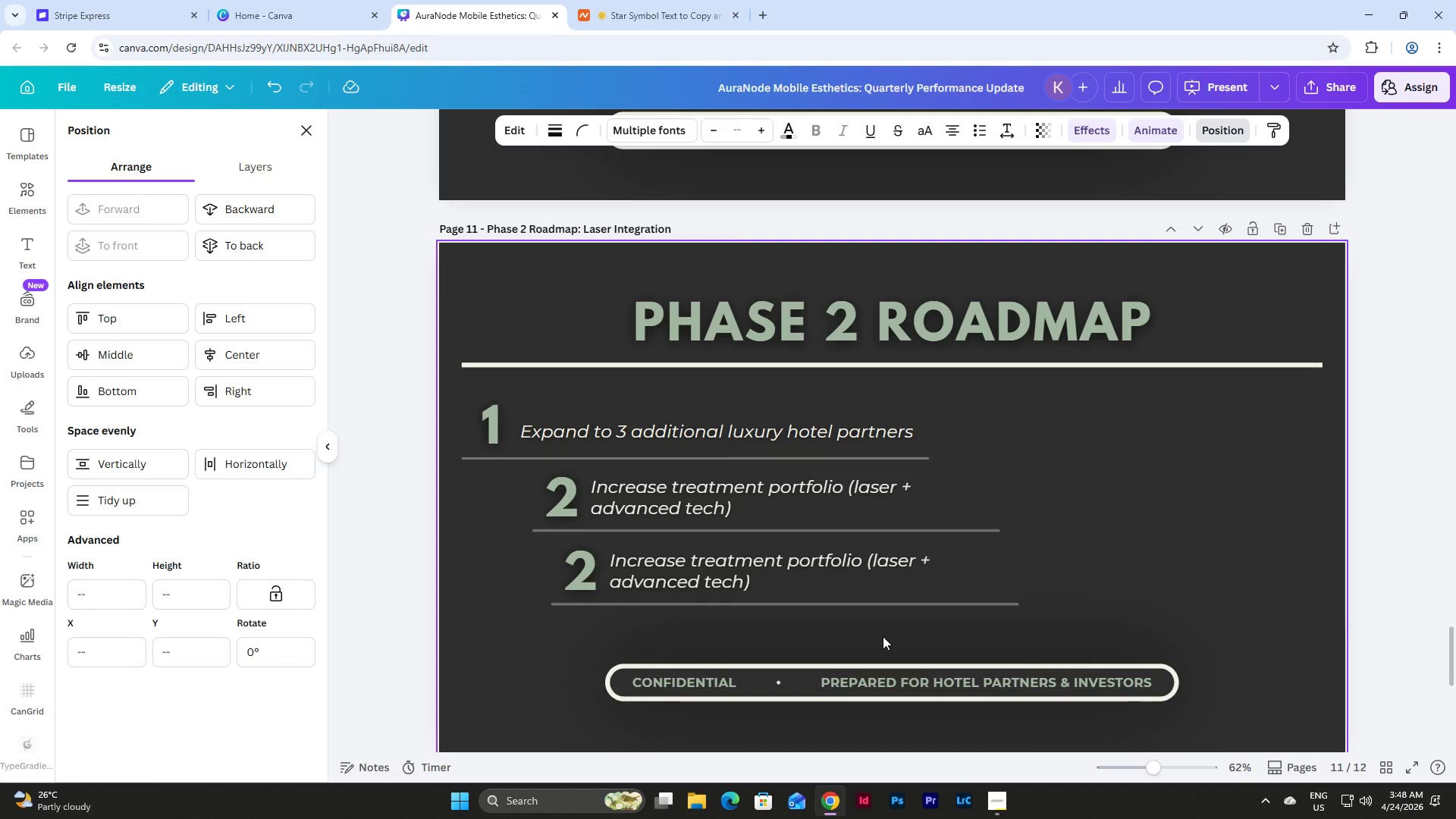 
key(Shift+ArrowRight)
 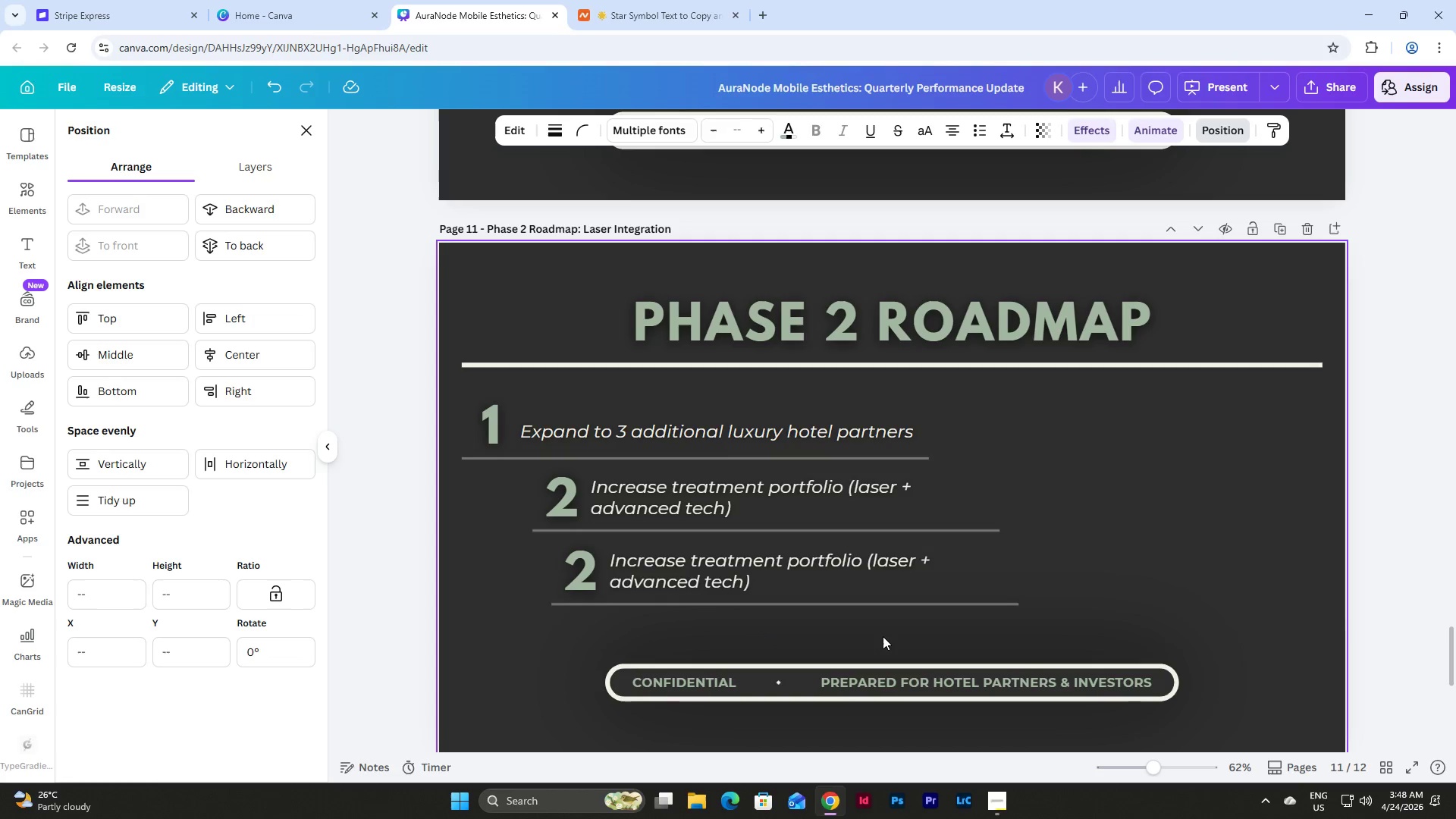 
key(Shift+ArrowRight)
 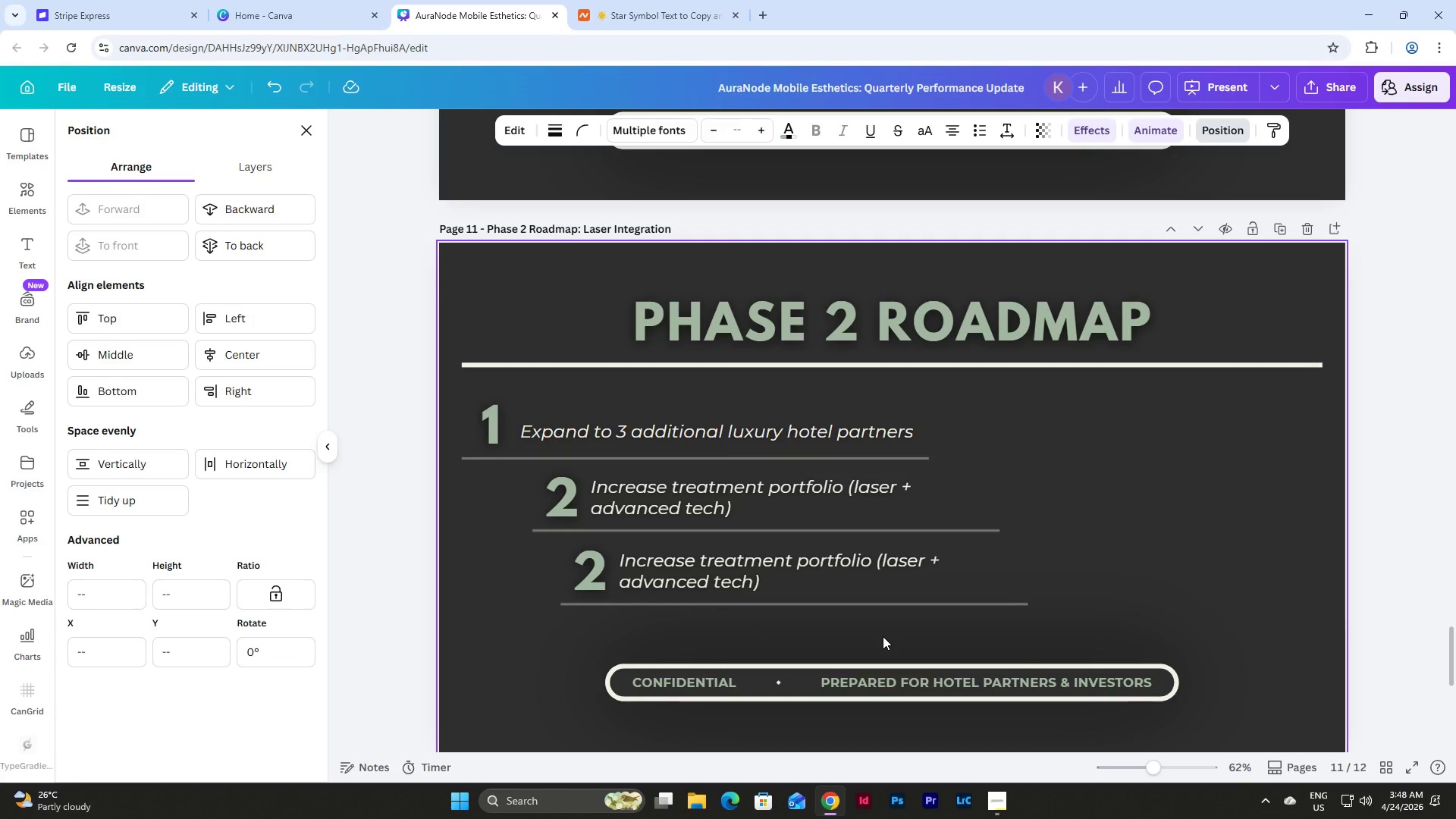 
key(Shift+ArrowRight)
 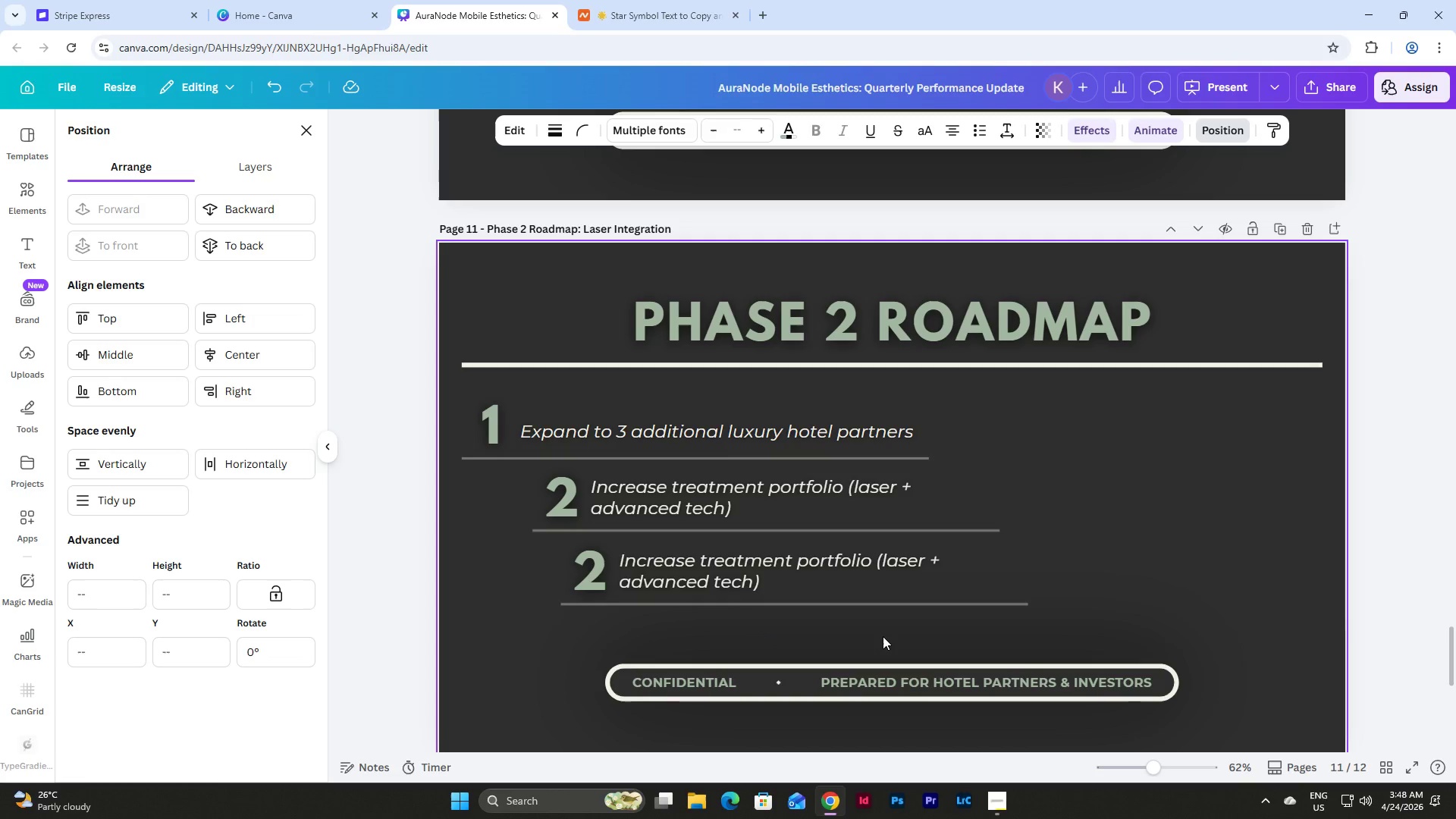 
key(Shift+ArrowRight)
 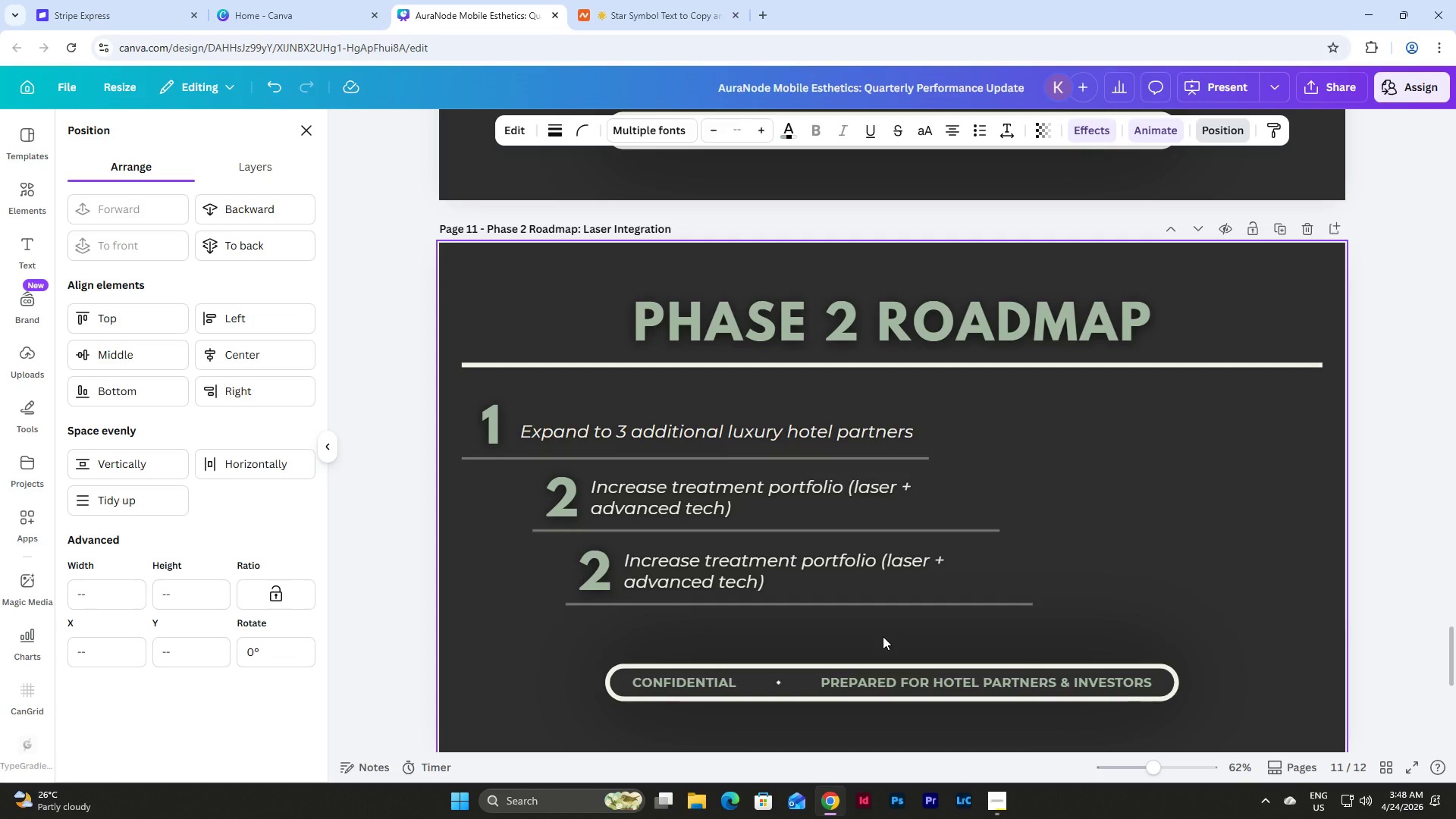 
key(Shift+ArrowRight)
 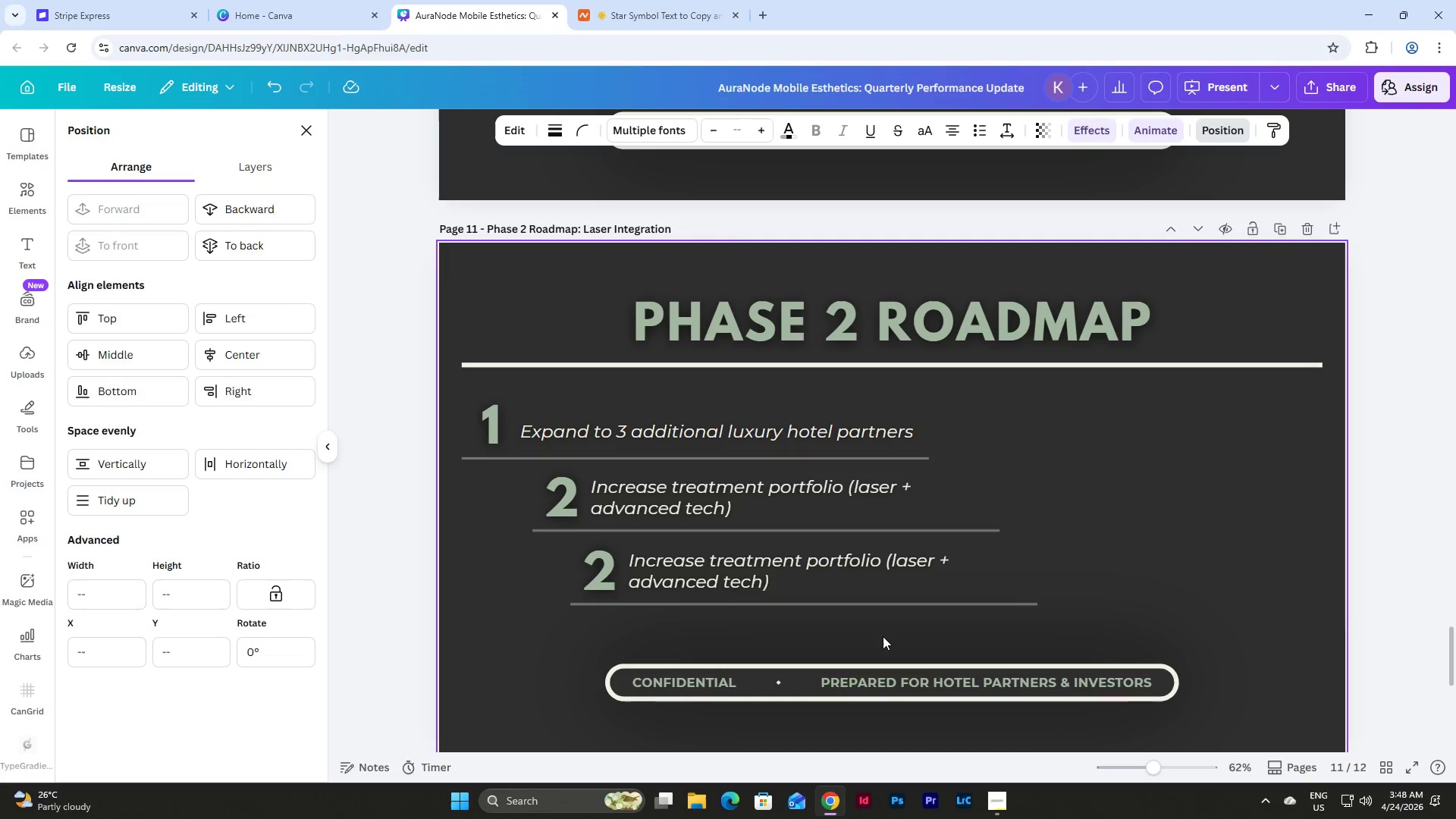 
key(Shift+ArrowRight)
 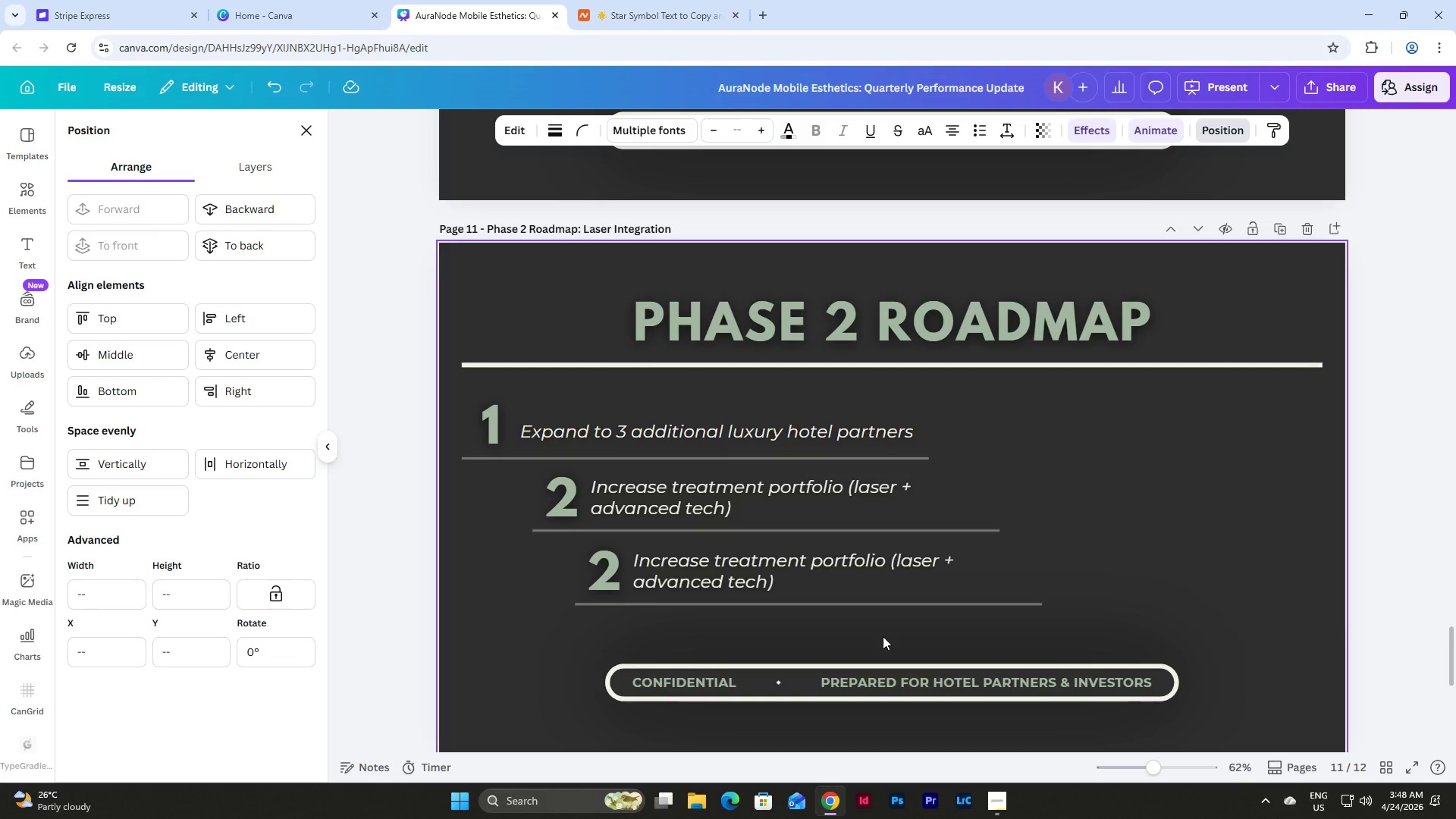 
key(Shift+ArrowRight)
 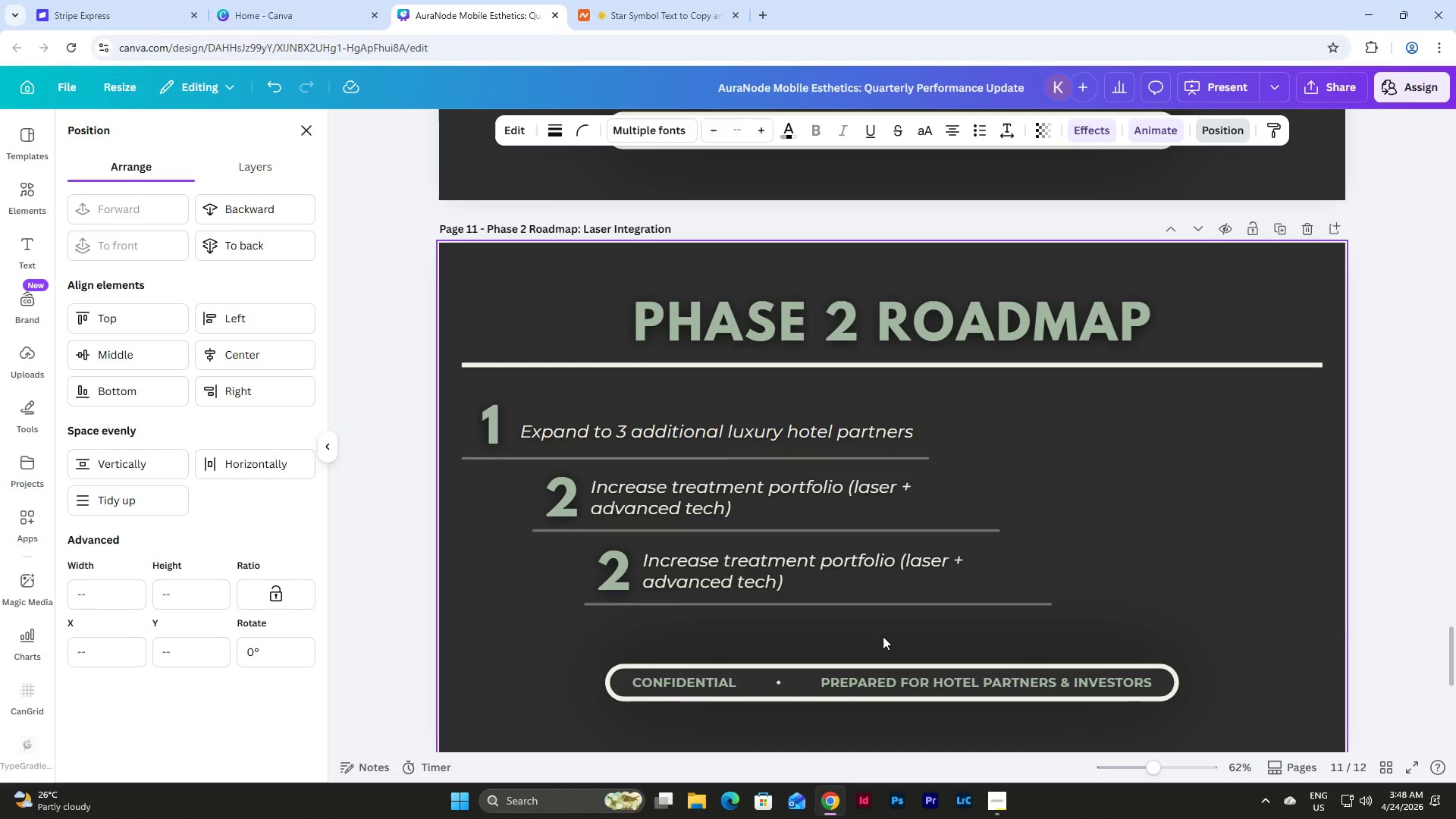 
key(Shift+ArrowRight)
 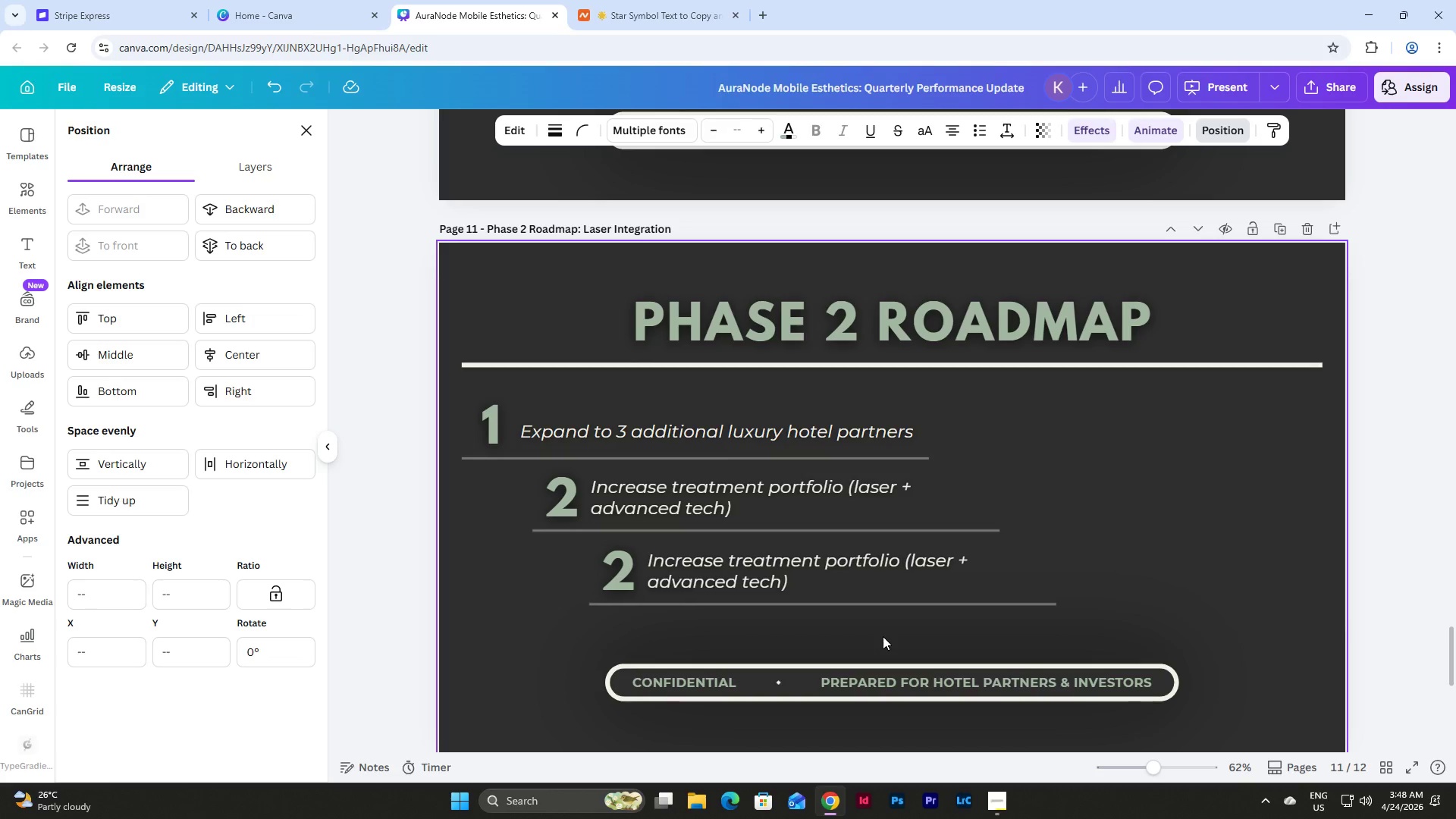 
key(Shift+ArrowRight)
 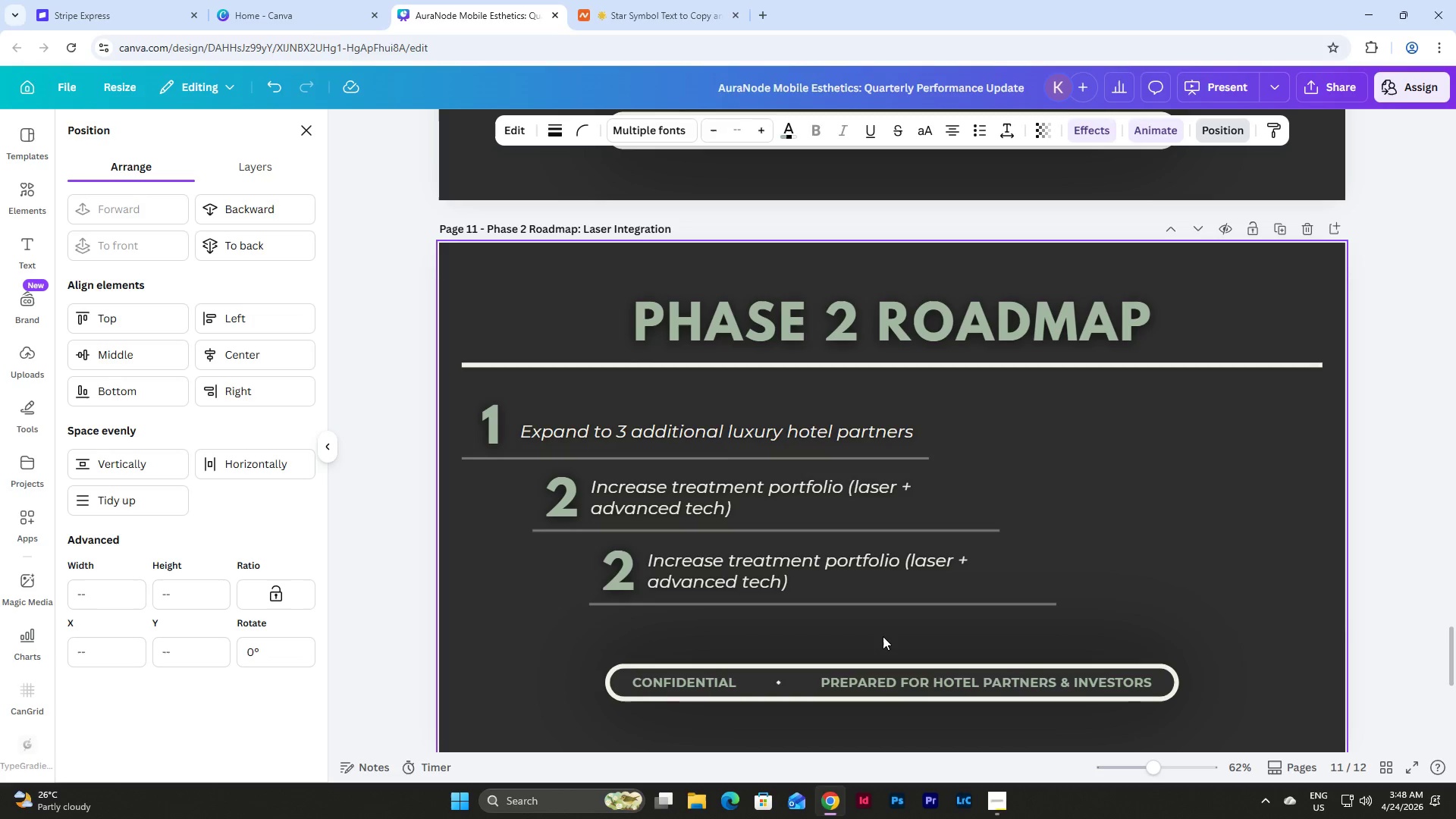 
key(Shift+ArrowRight)
 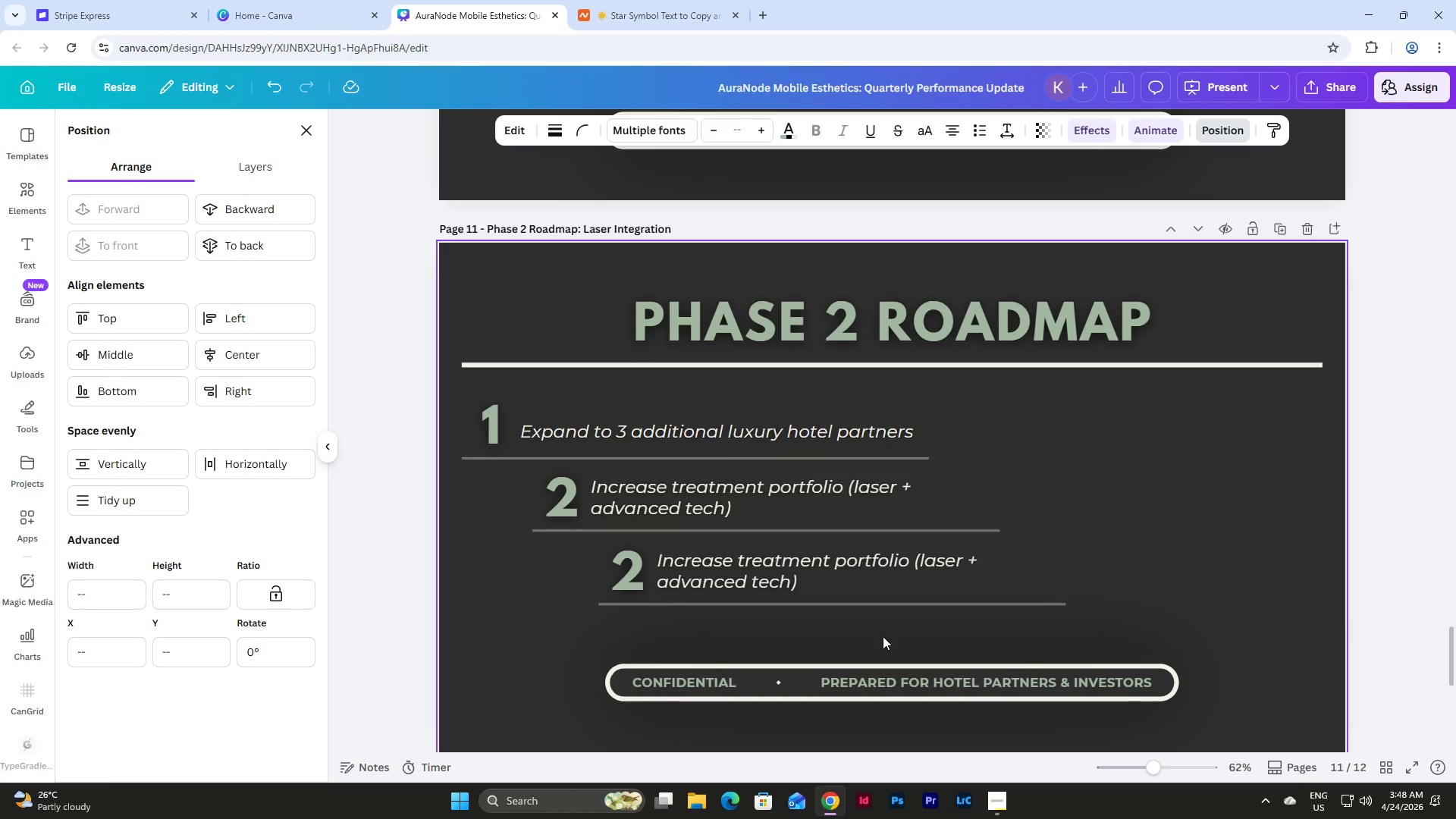 
key(Shift+ArrowRight)
 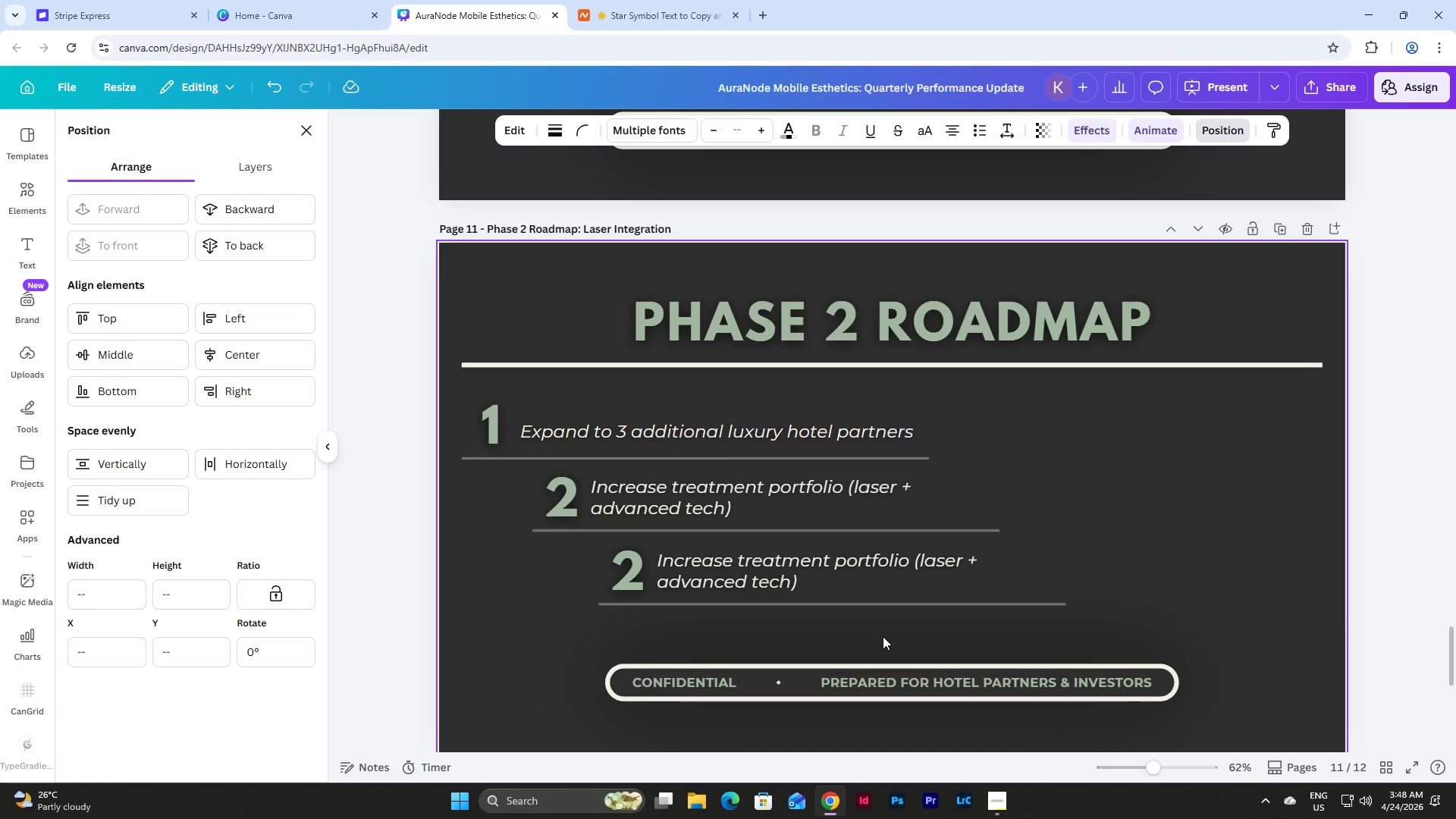 
key(Shift+ArrowRight)
 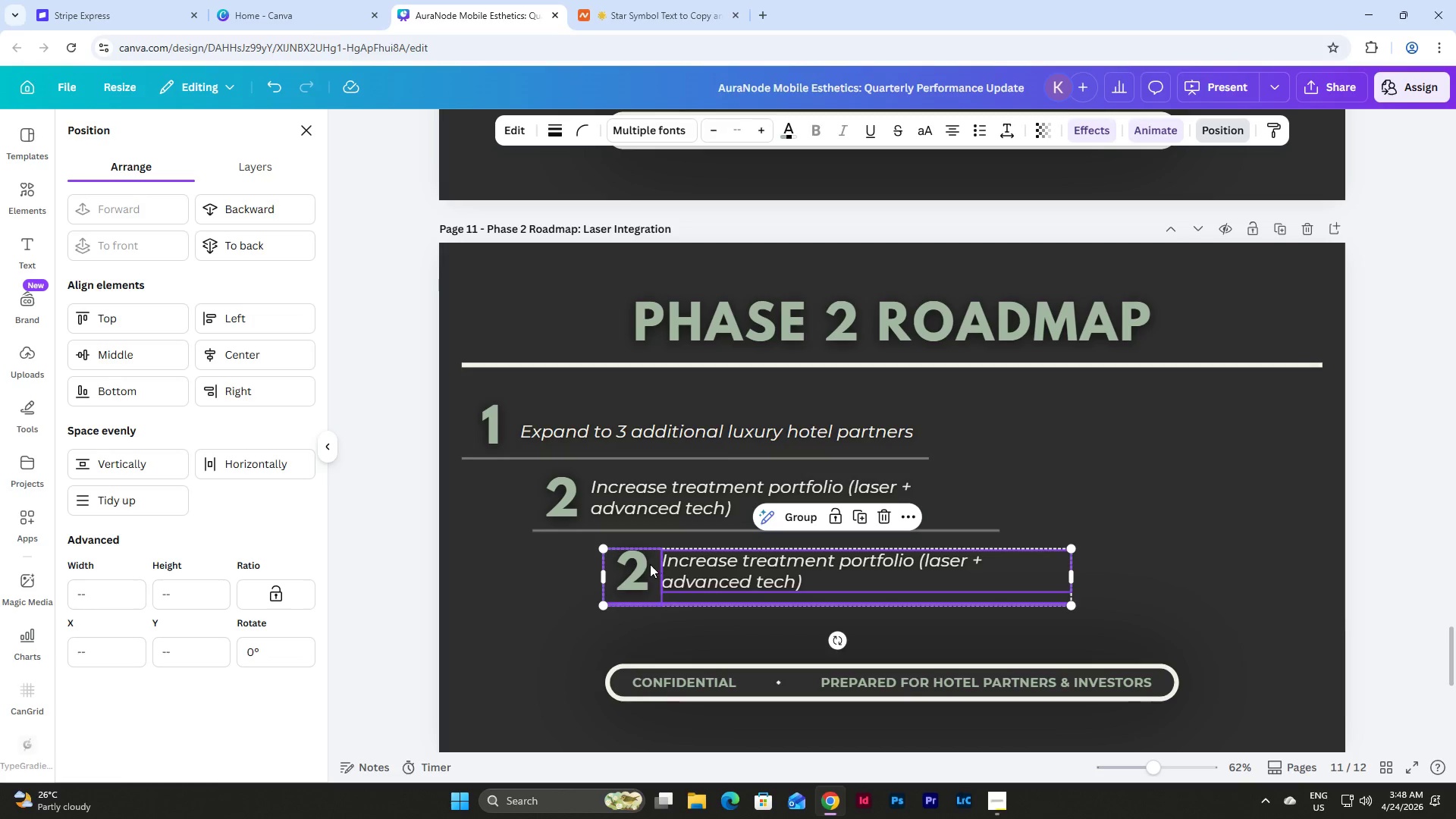 
double_click([644, 564])
 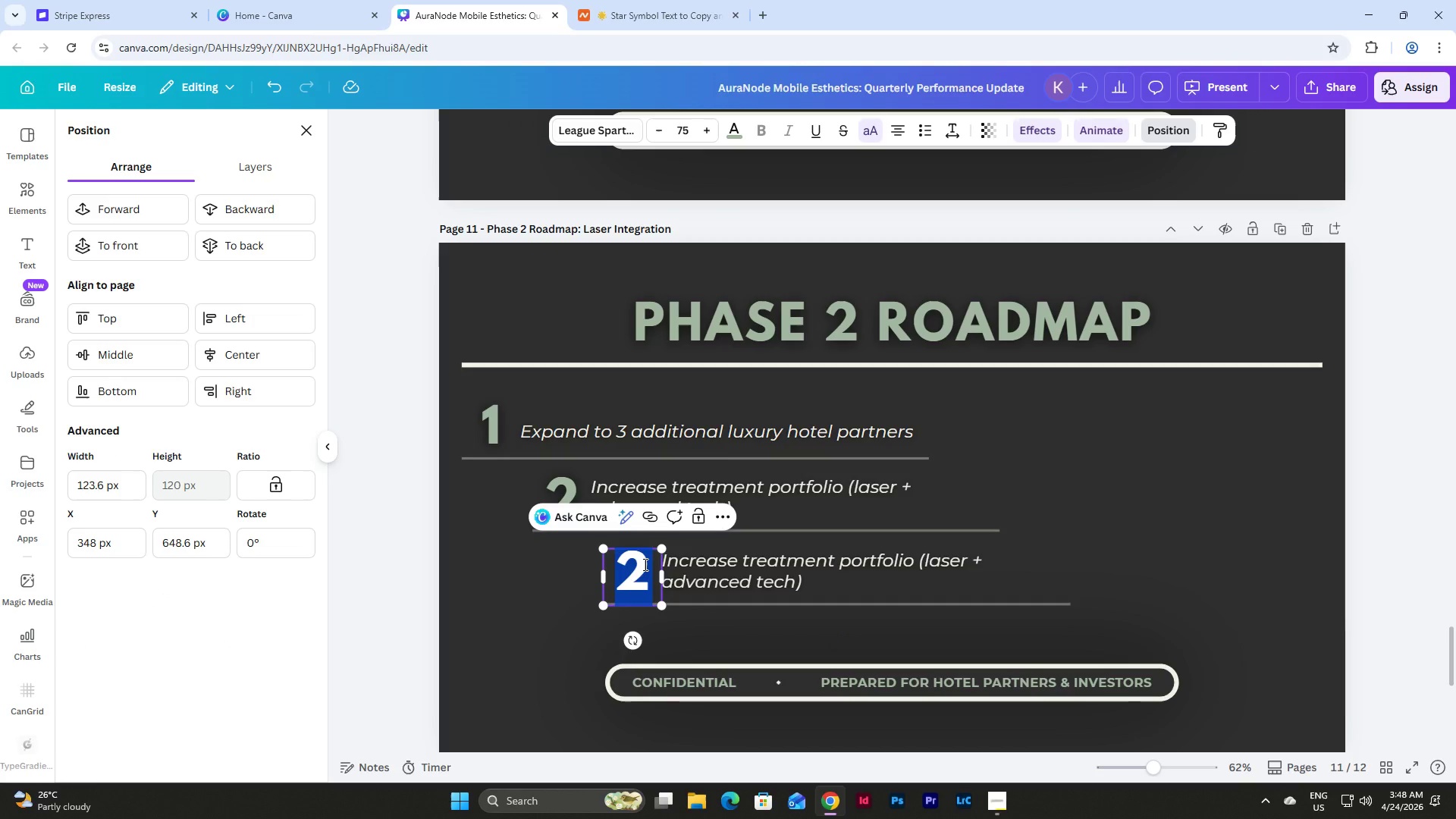 
key(Numpad3)
 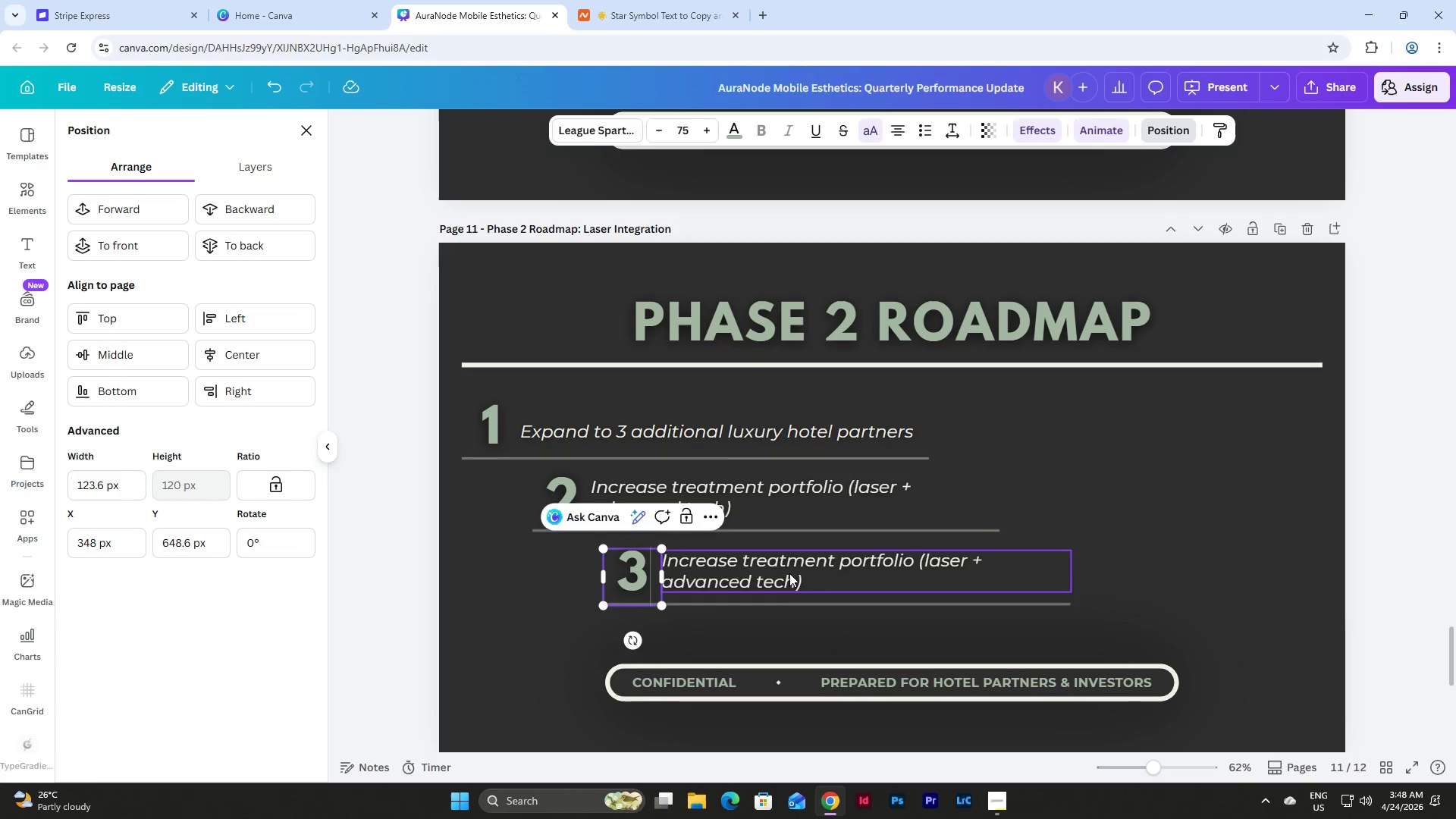 
double_click([809, 573])
 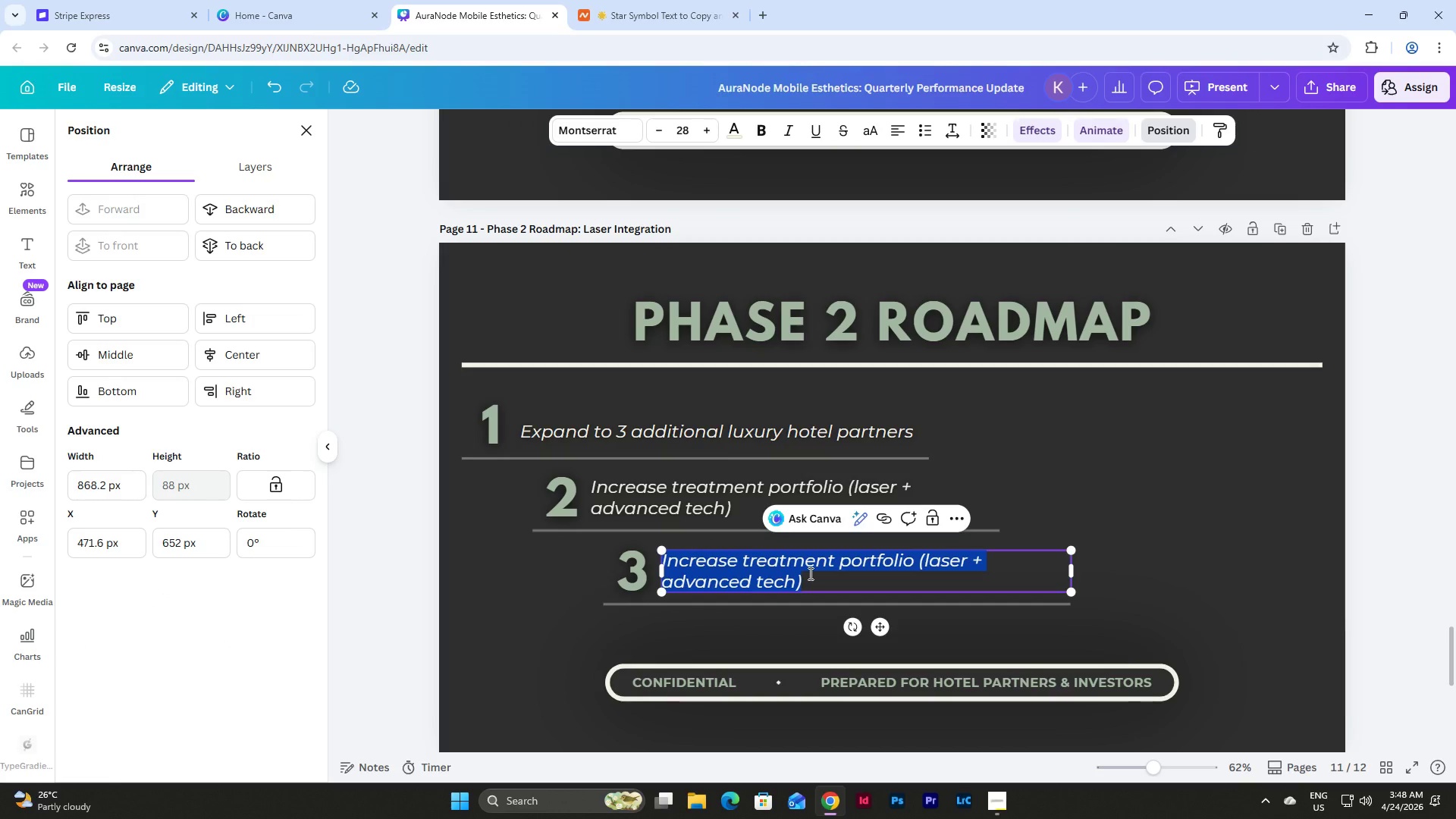 
type(Strengthen brand positioning in premium wellness)
 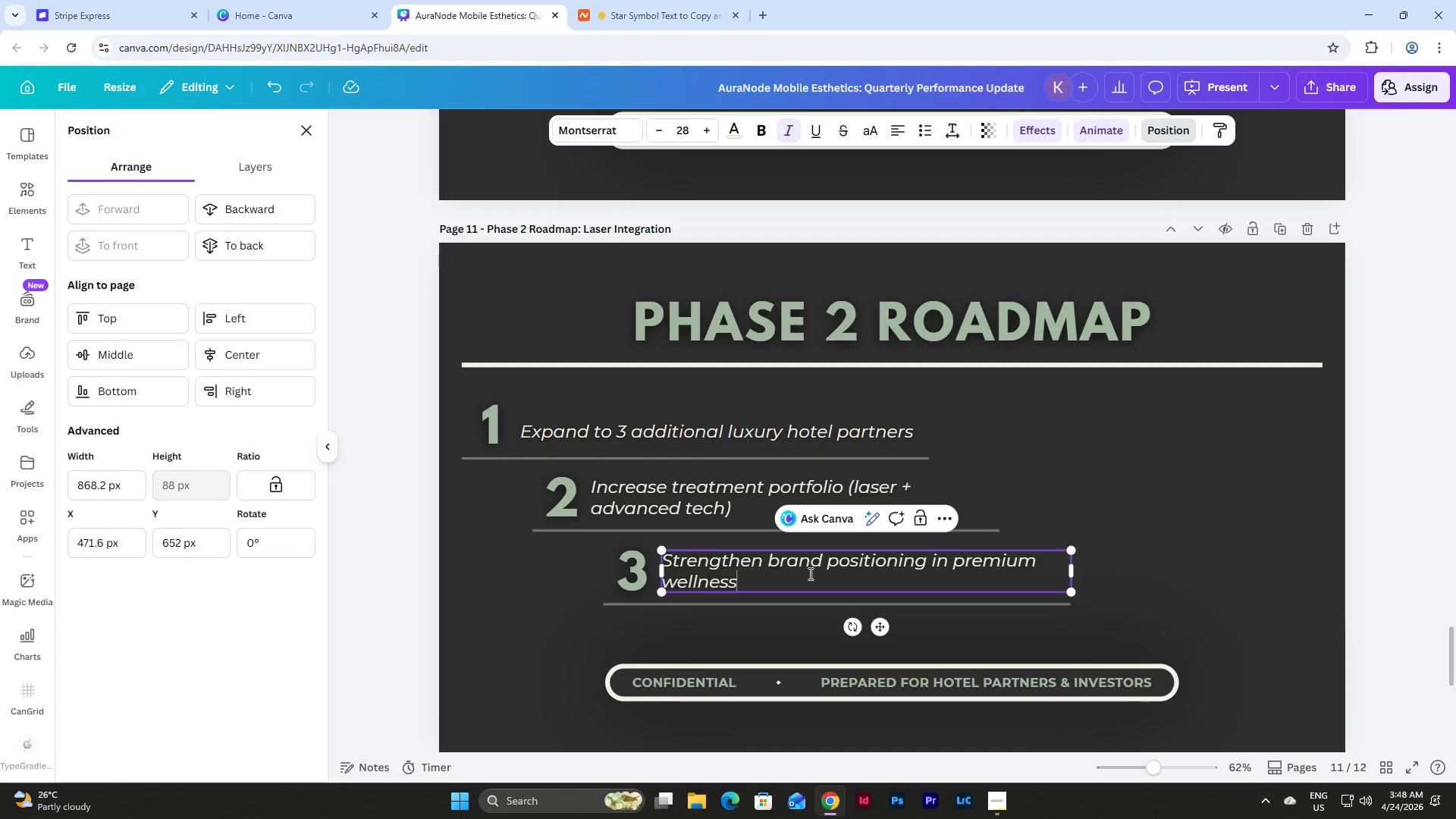 
left_click([811, 644])
 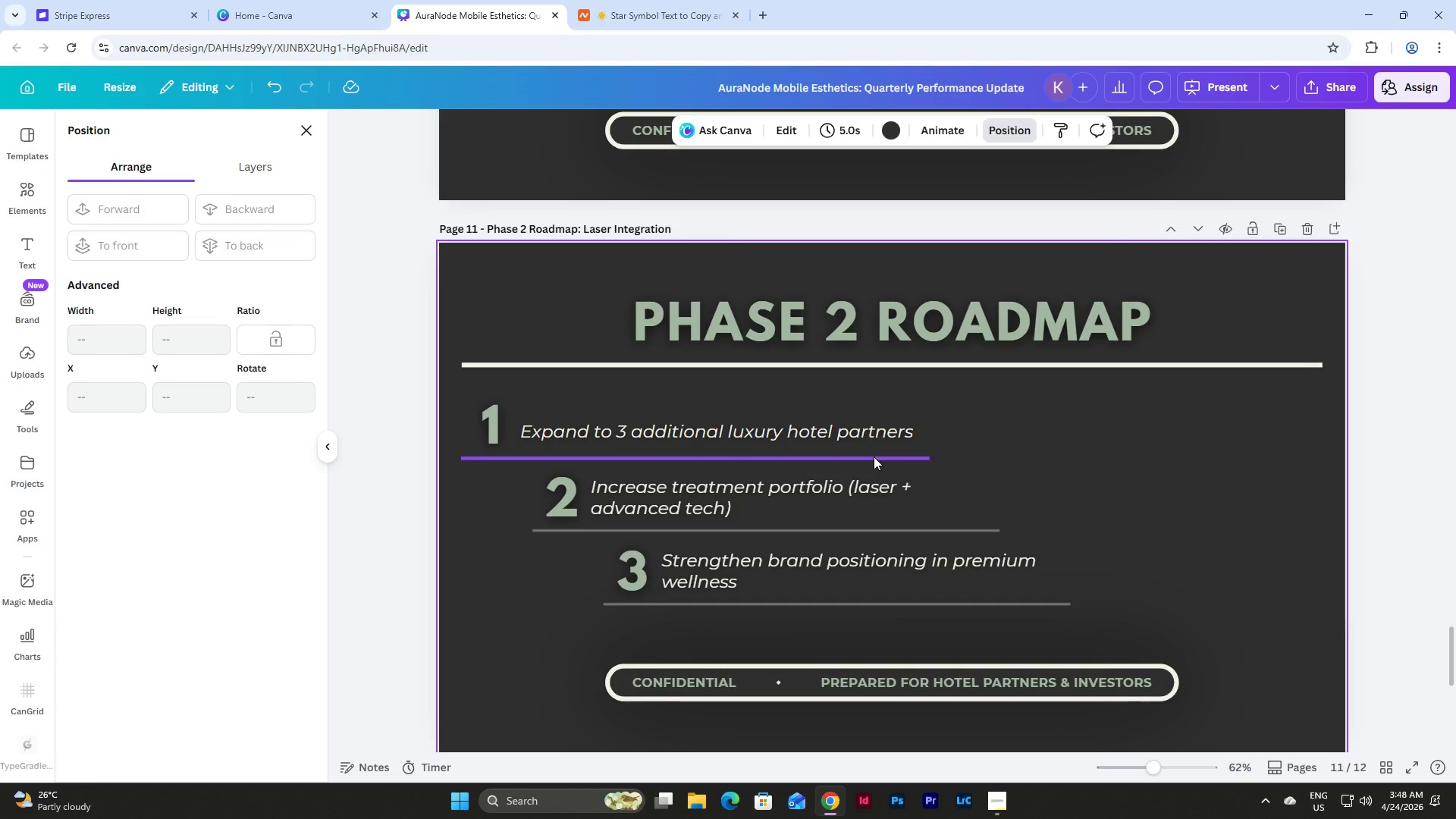 
wait(6.77)
 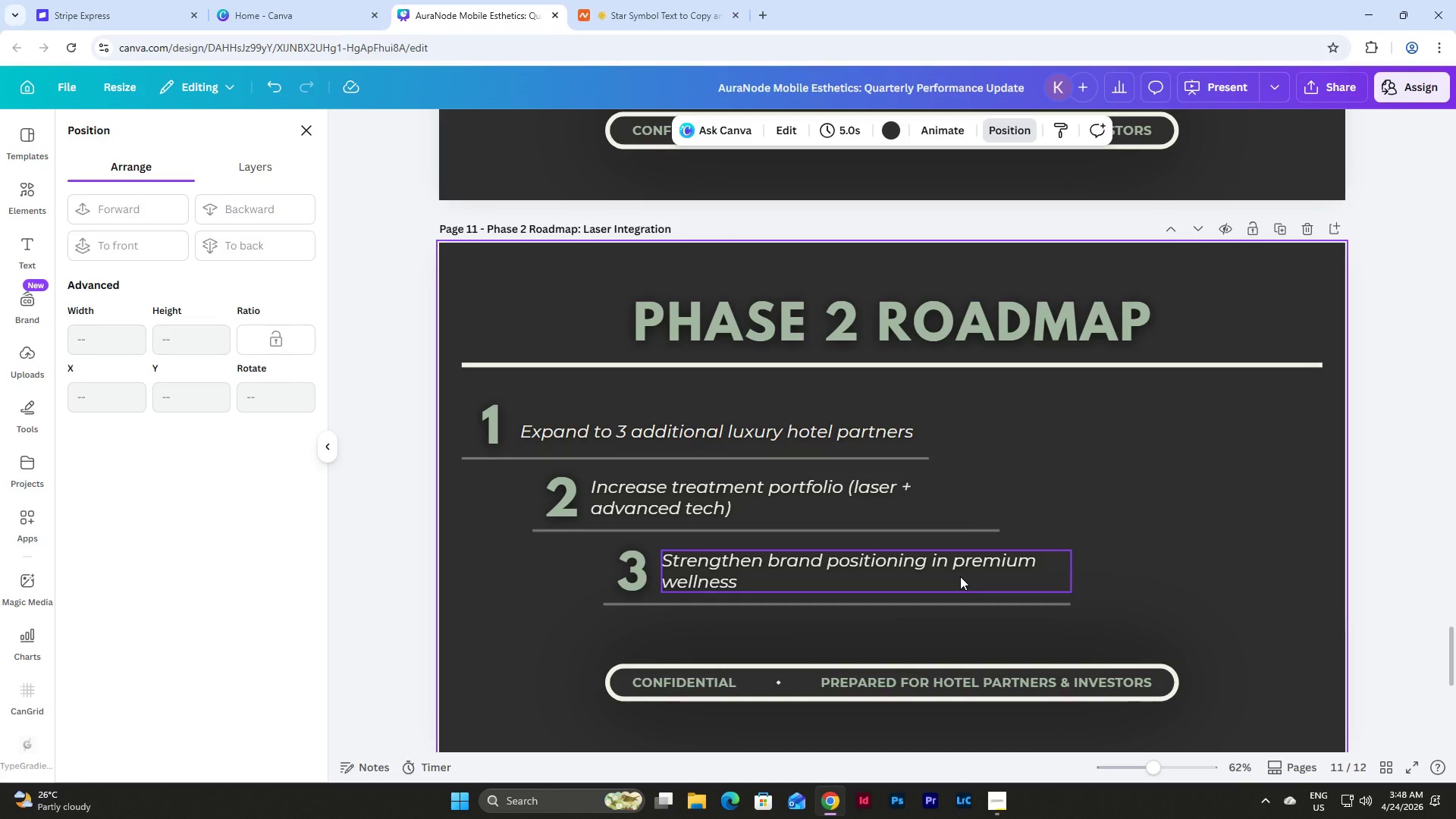 
left_click([874, 457])
 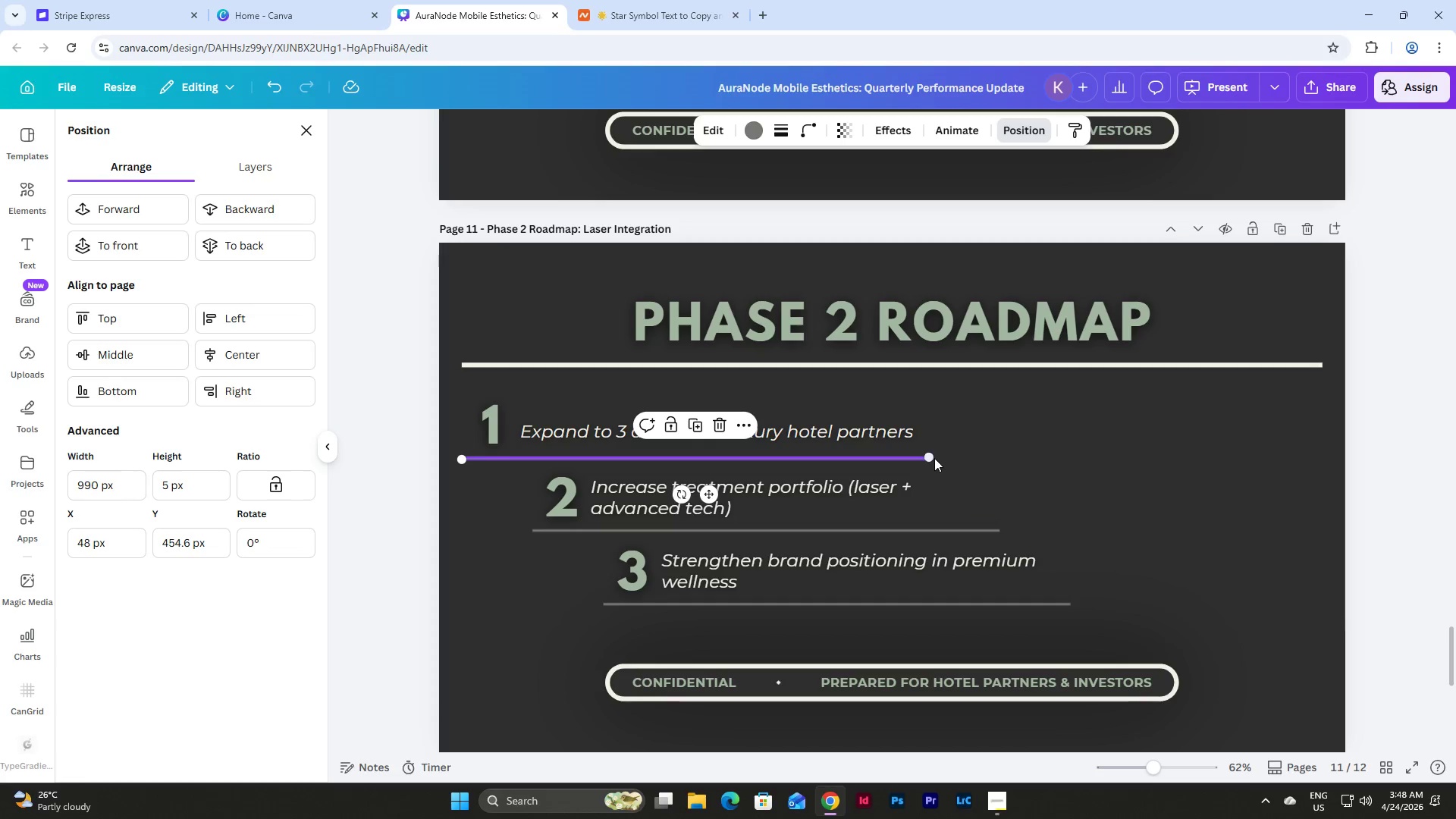 
left_click_drag(start_coordinate=[932, 457], to_coordinate=[1022, 458])
 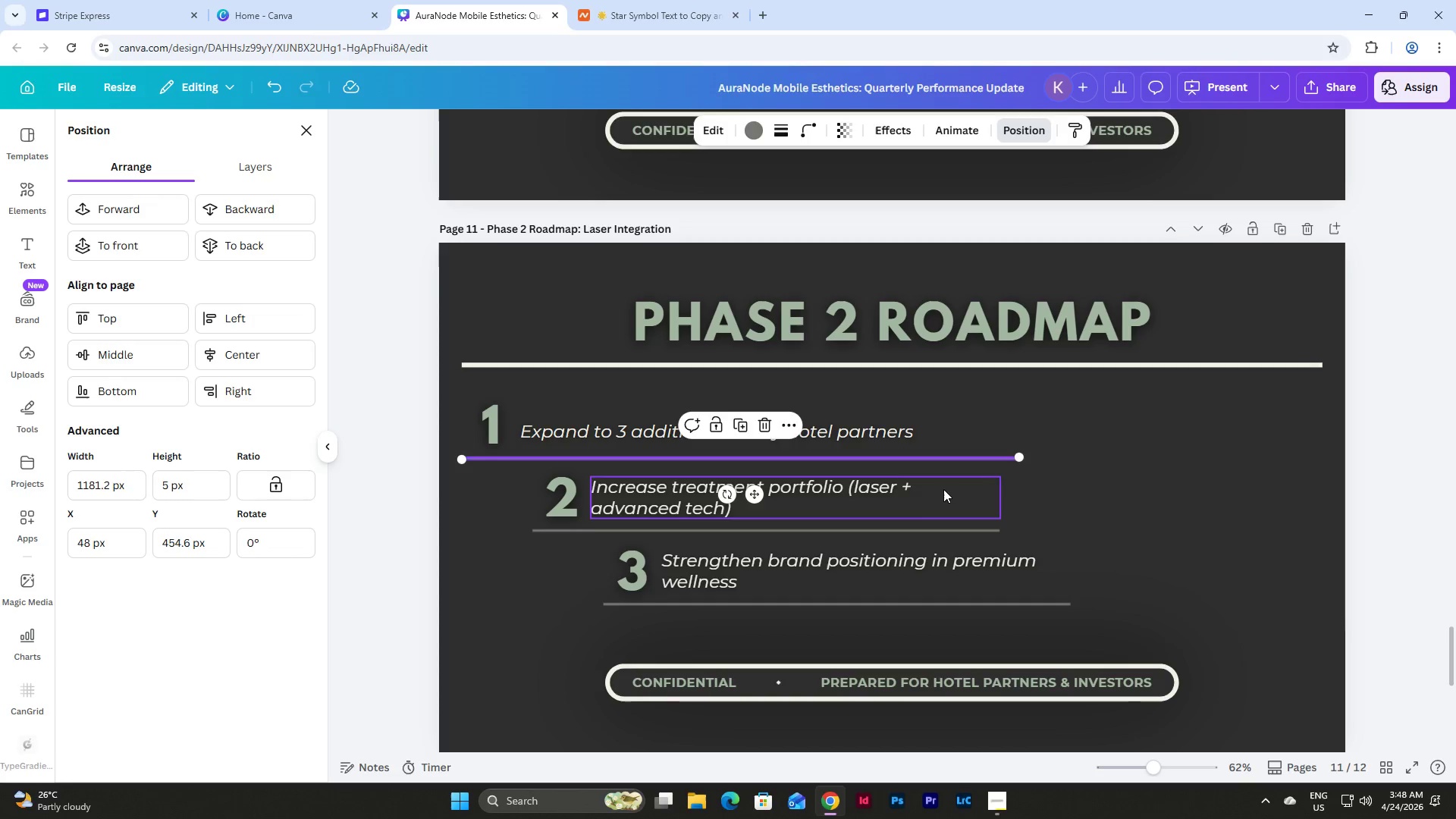 
left_click([943, 489])
 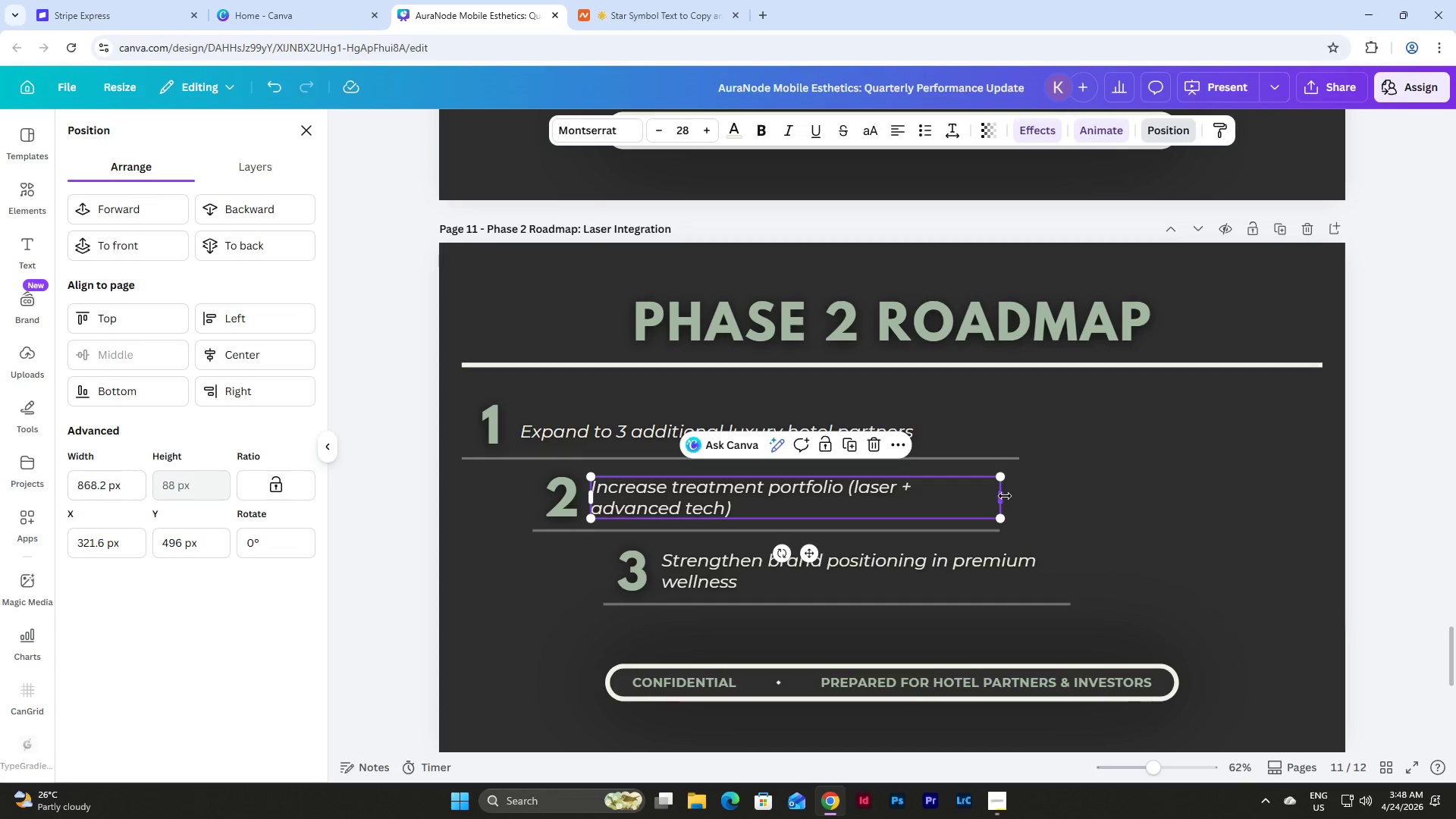 
left_click_drag(start_coordinate=[1005, 496], to_coordinate=[1074, 501])
 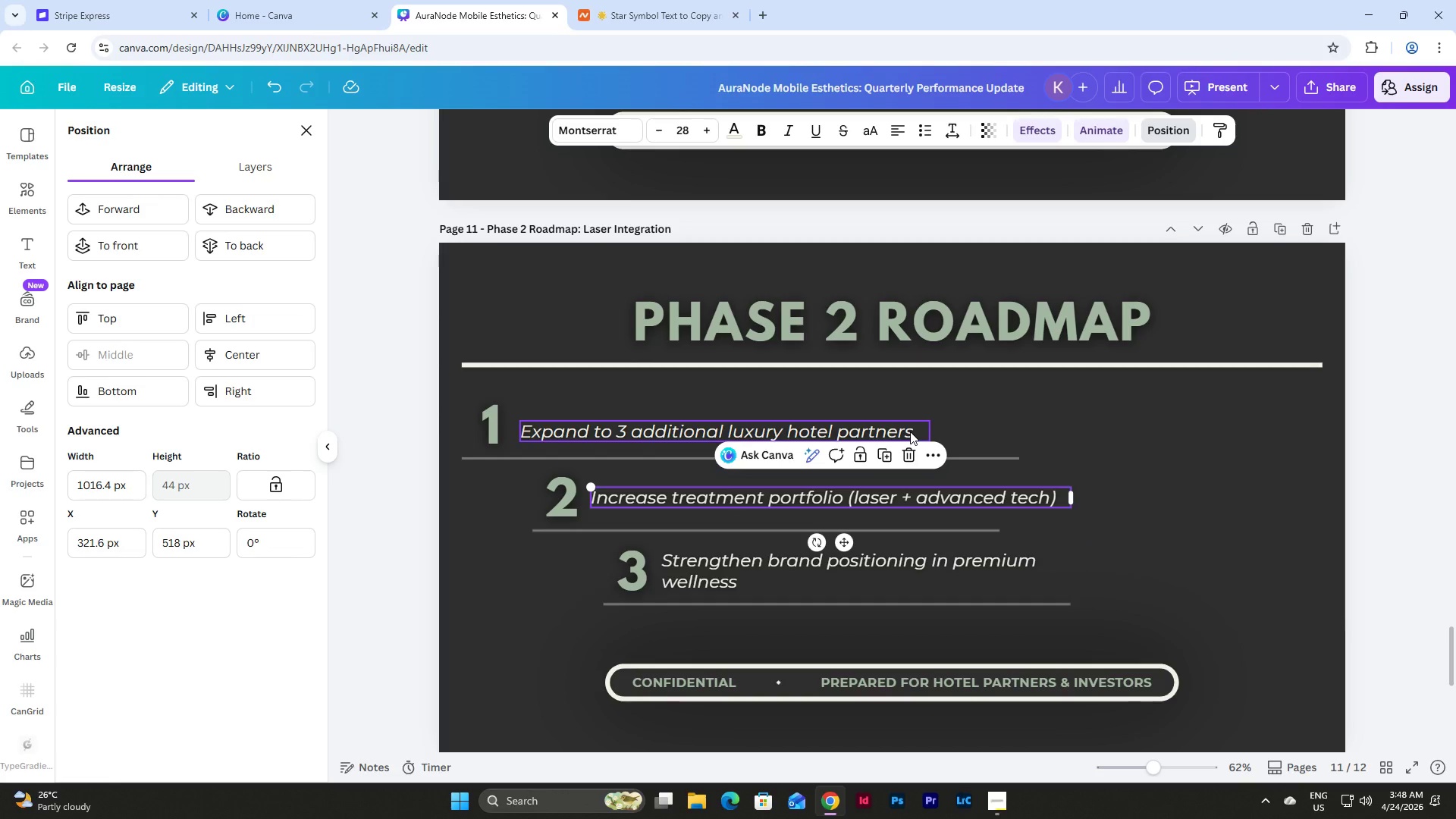 
left_click([910, 431])
 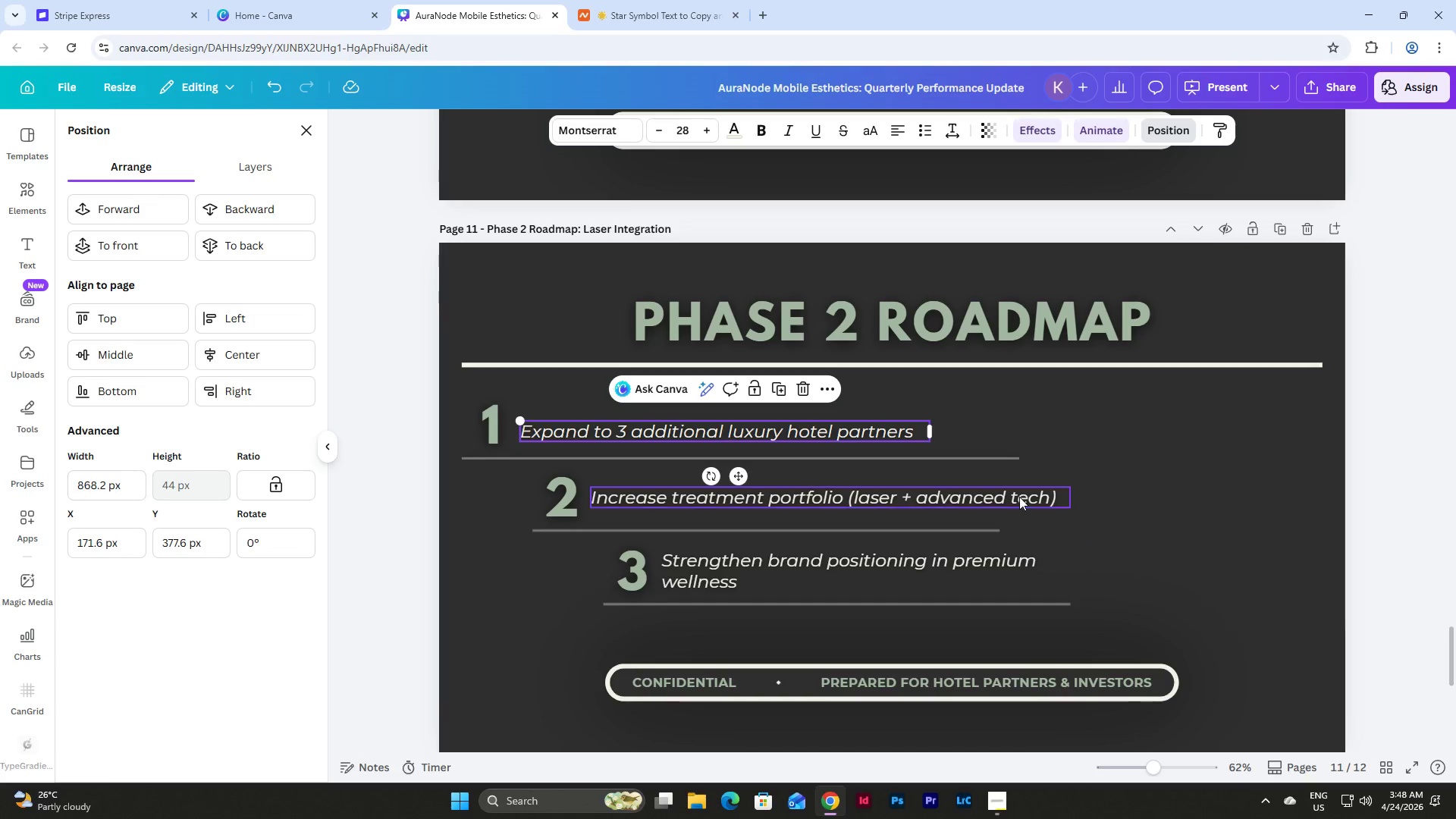 
wait(6.09)
 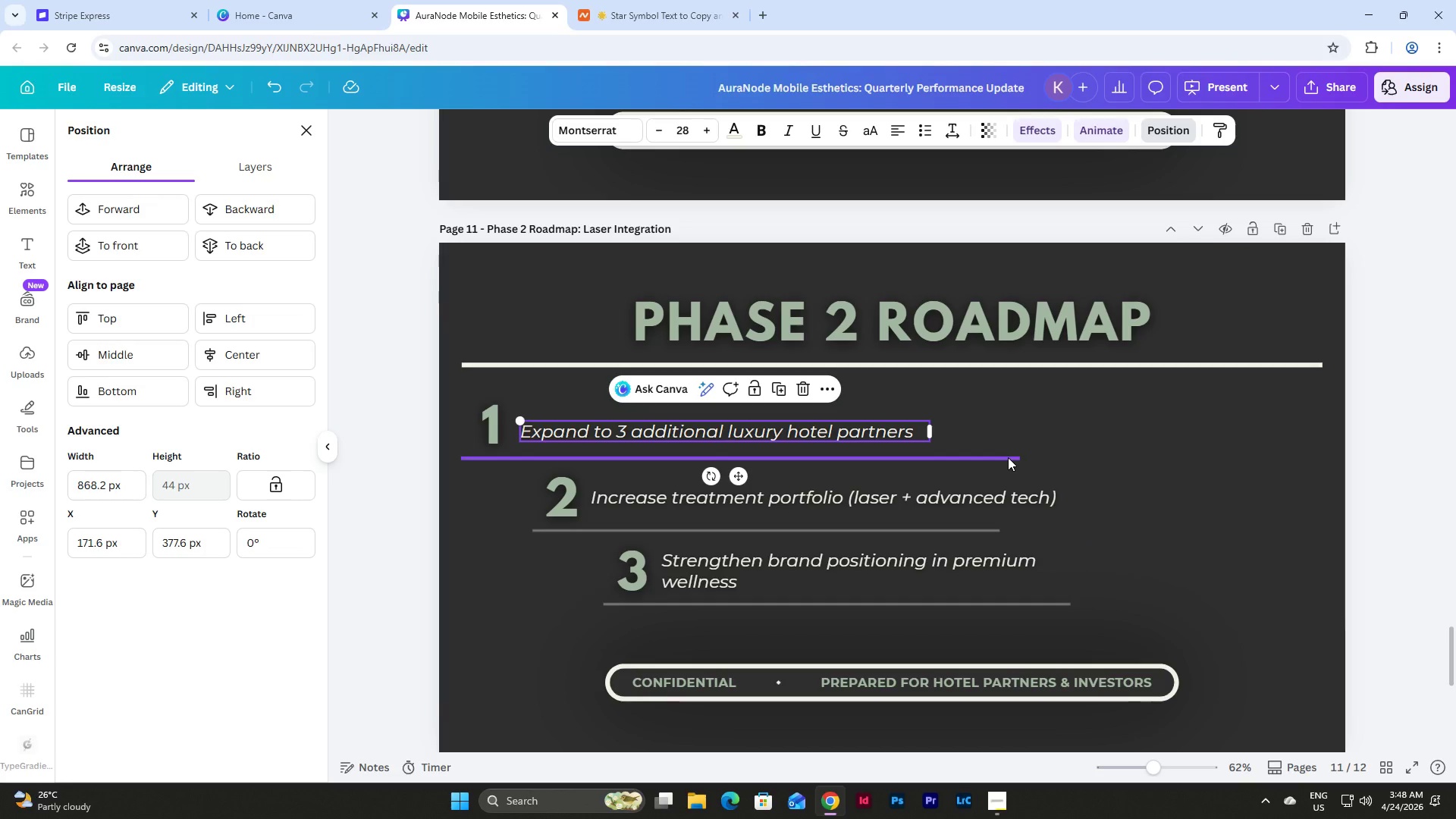 
left_click([969, 530])
 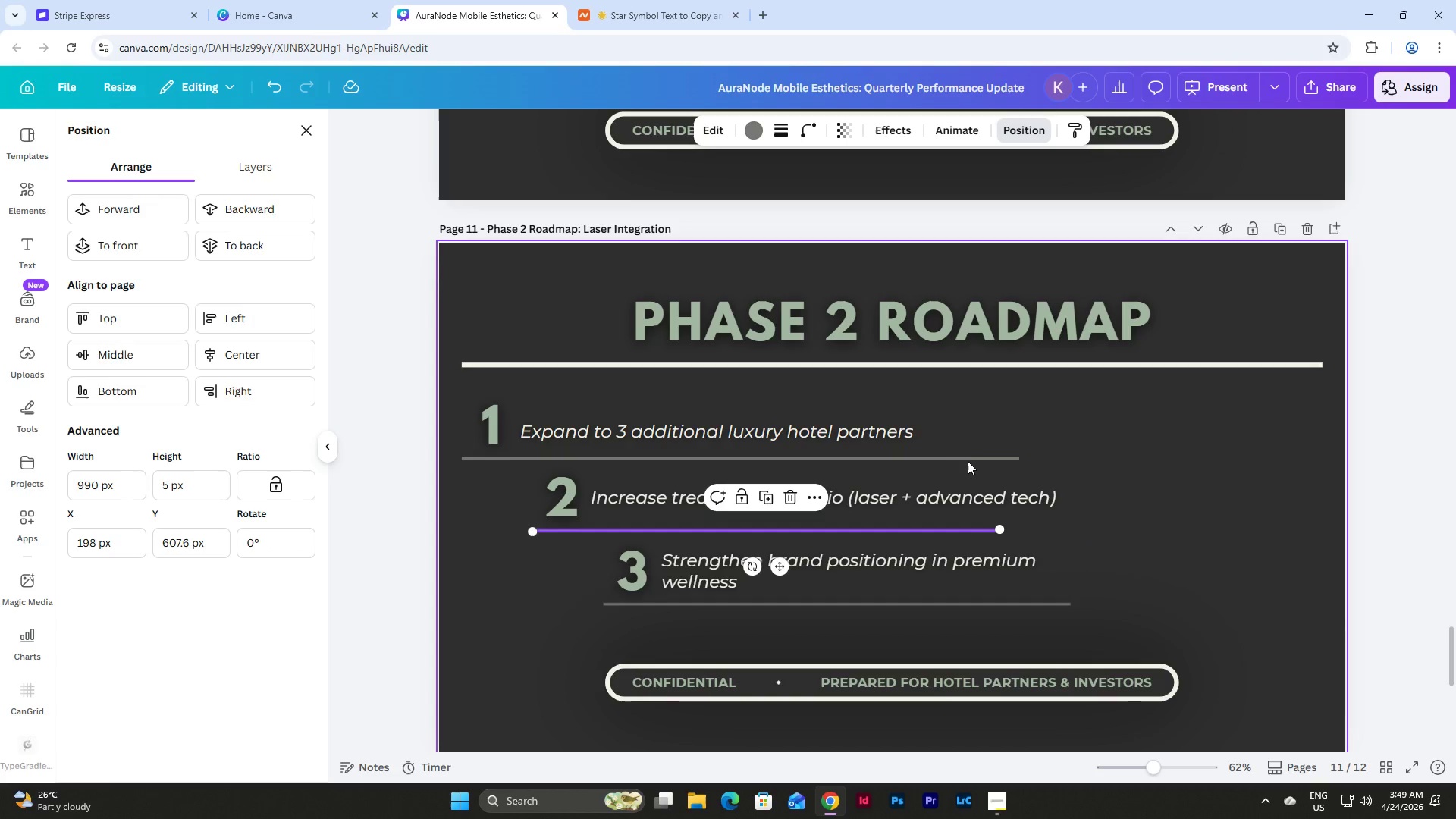 
left_click([970, 457])
 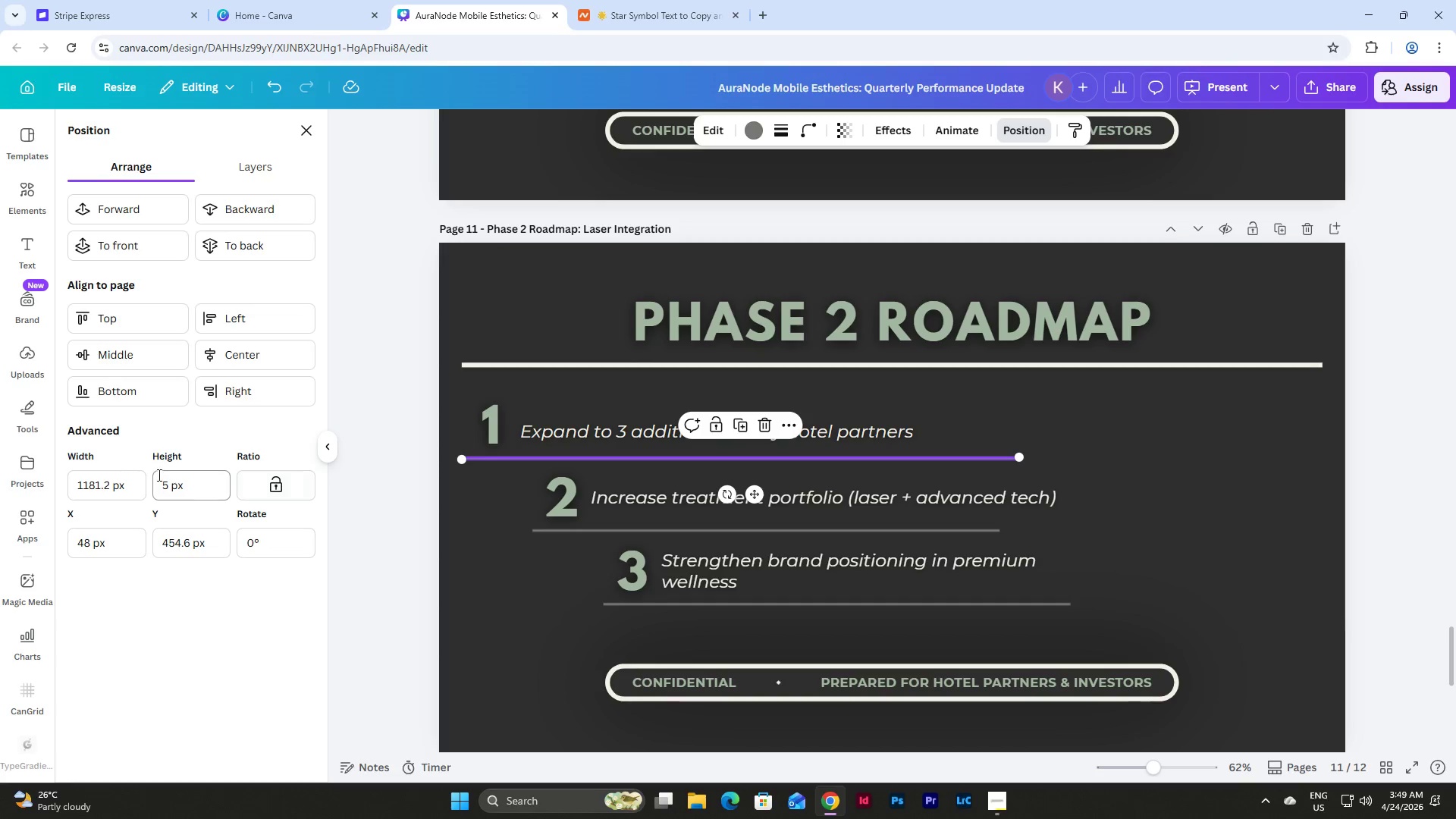 
left_click_drag(start_coordinate=[133, 488], to_coordinate=[18, 486])
 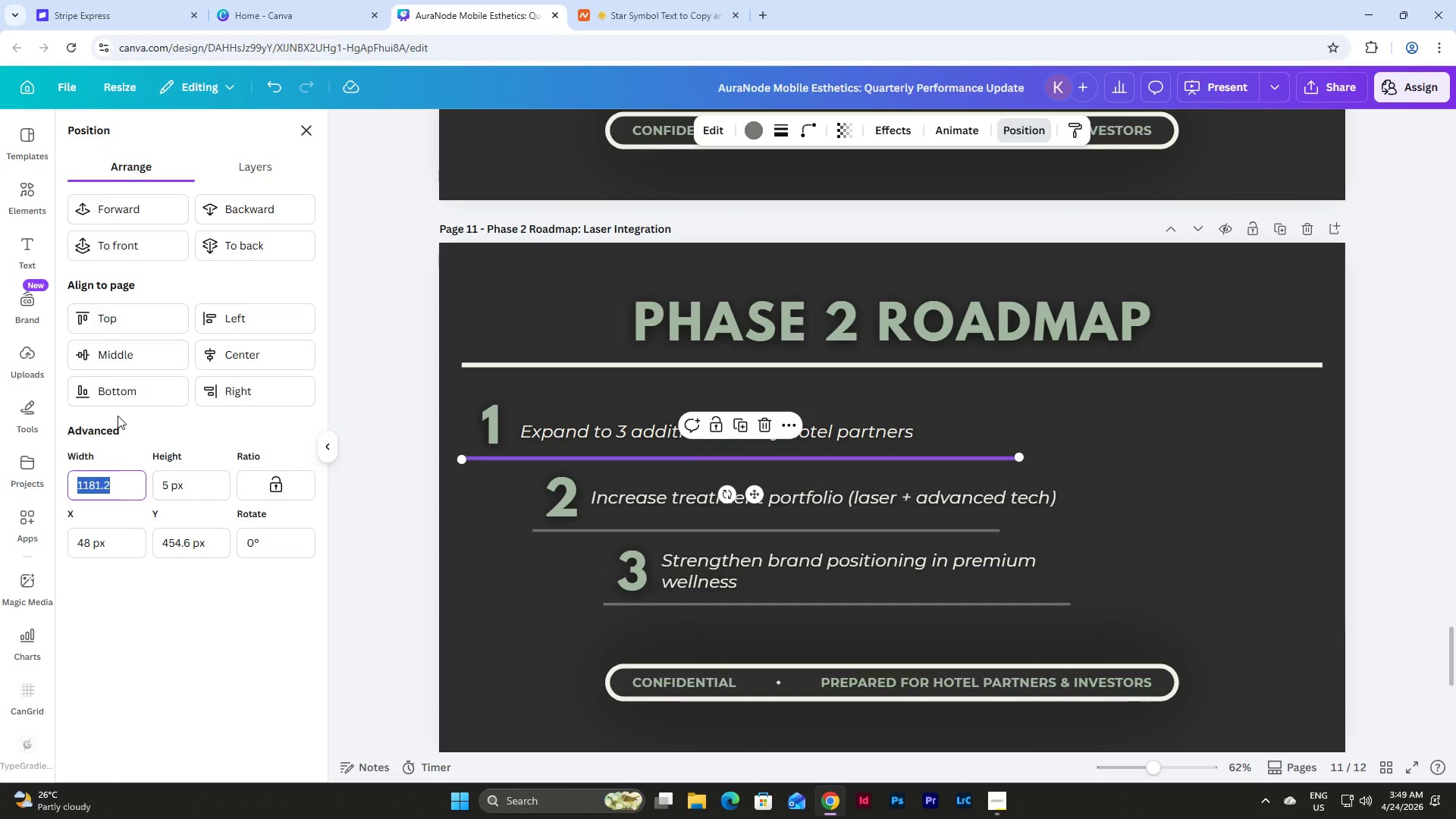 
key(Numpad1)
 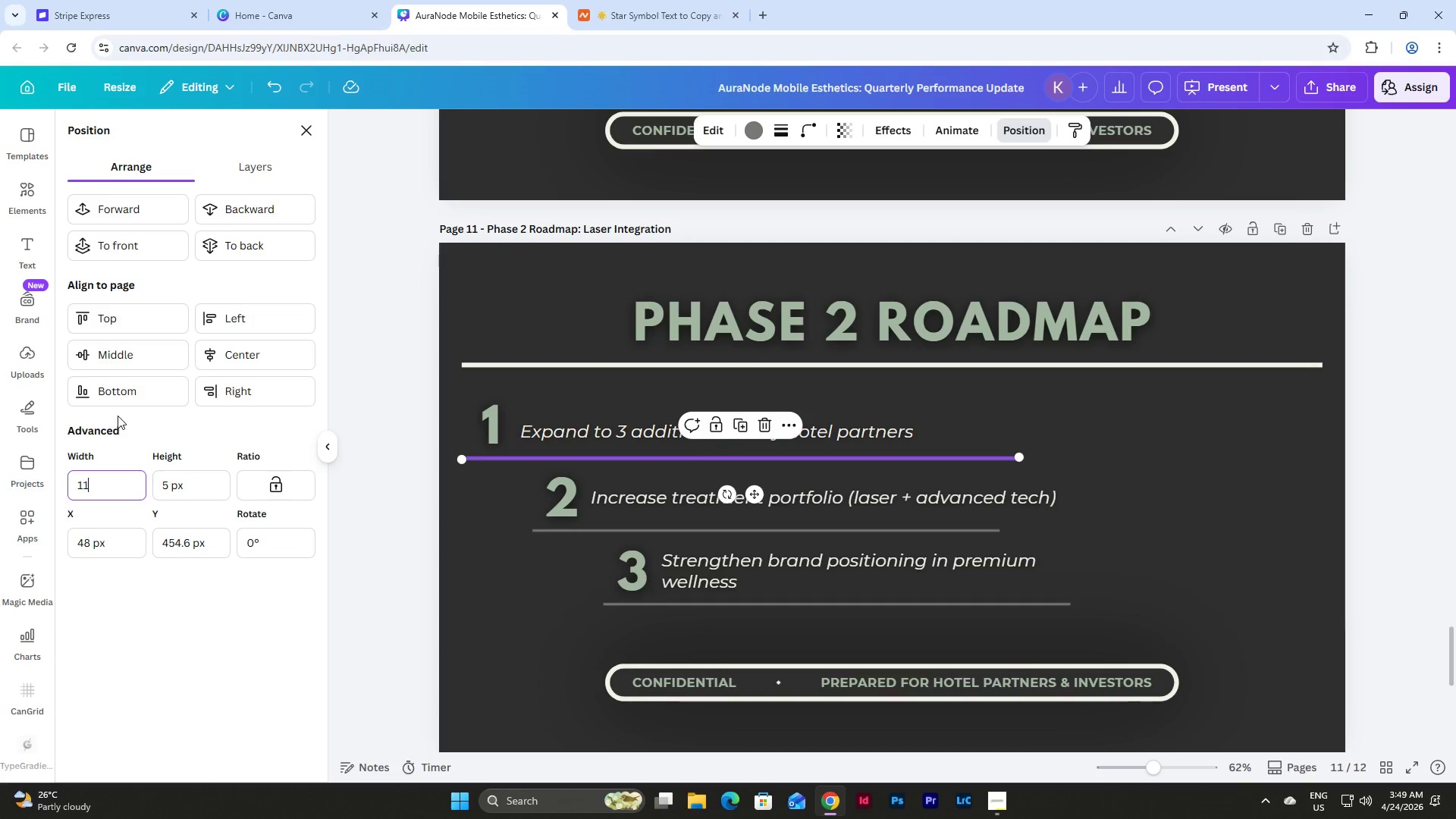 
key(Numpad1)
 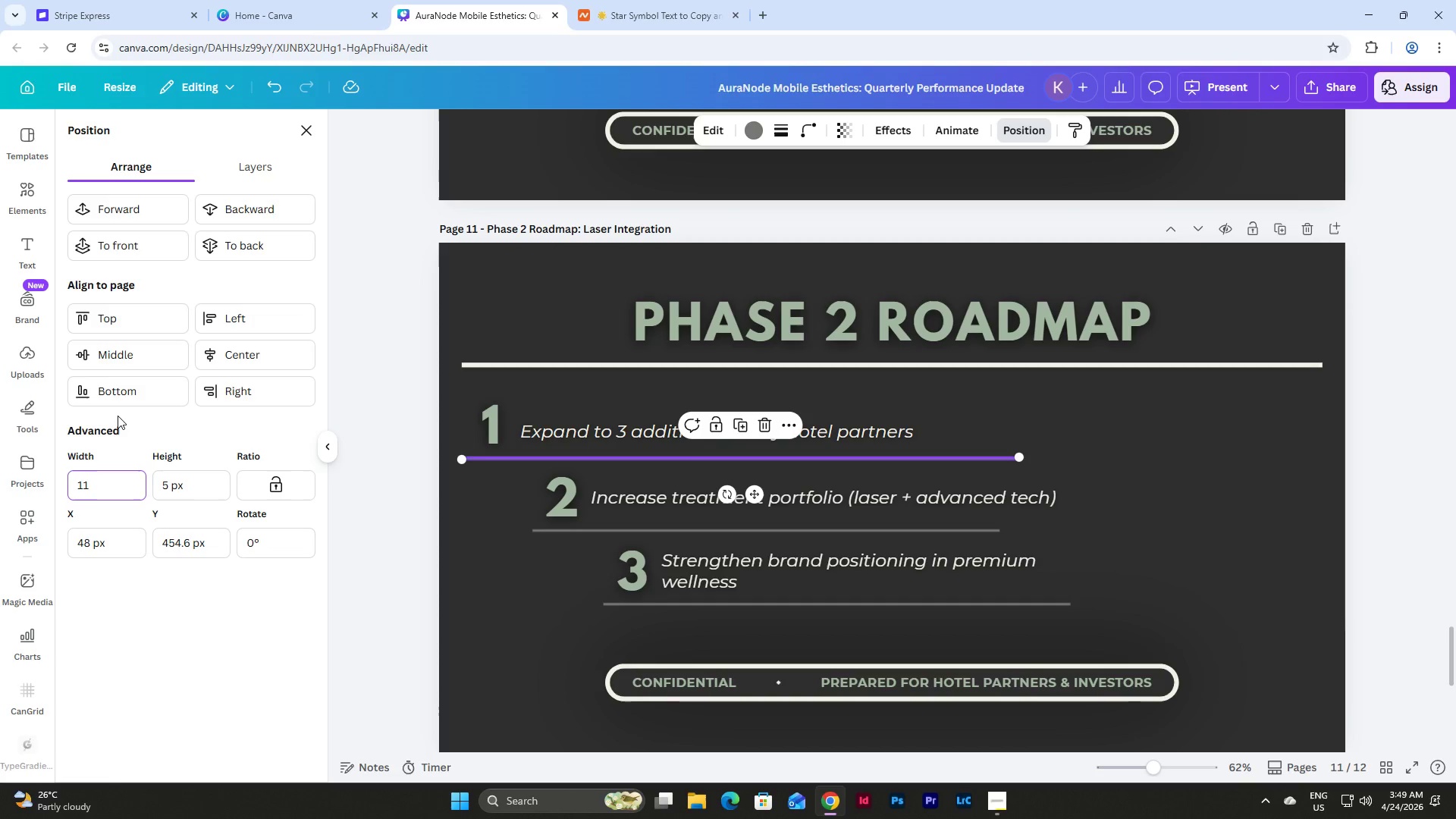 
key(Numpad8)
 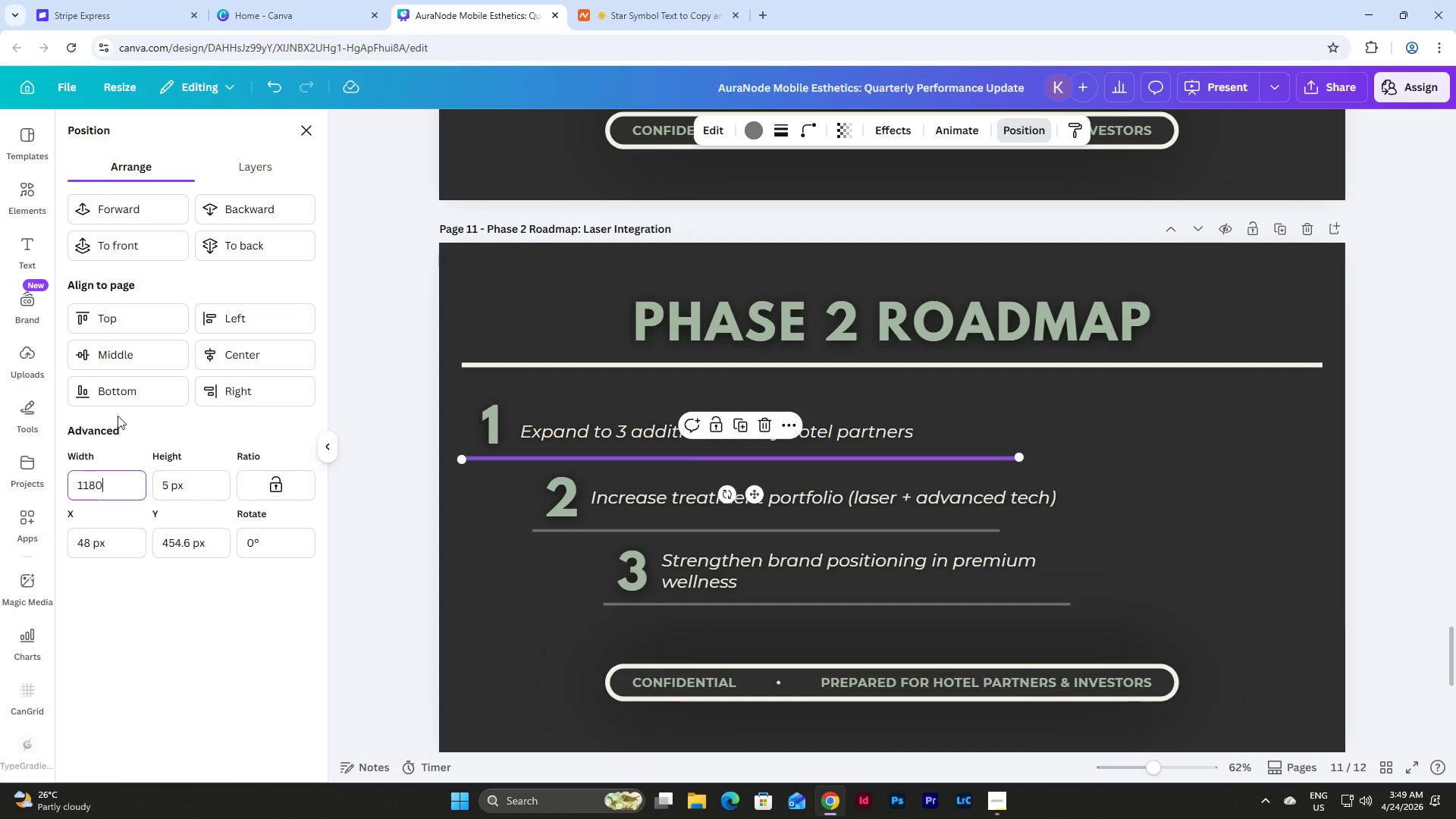 
key(Numpad0)
 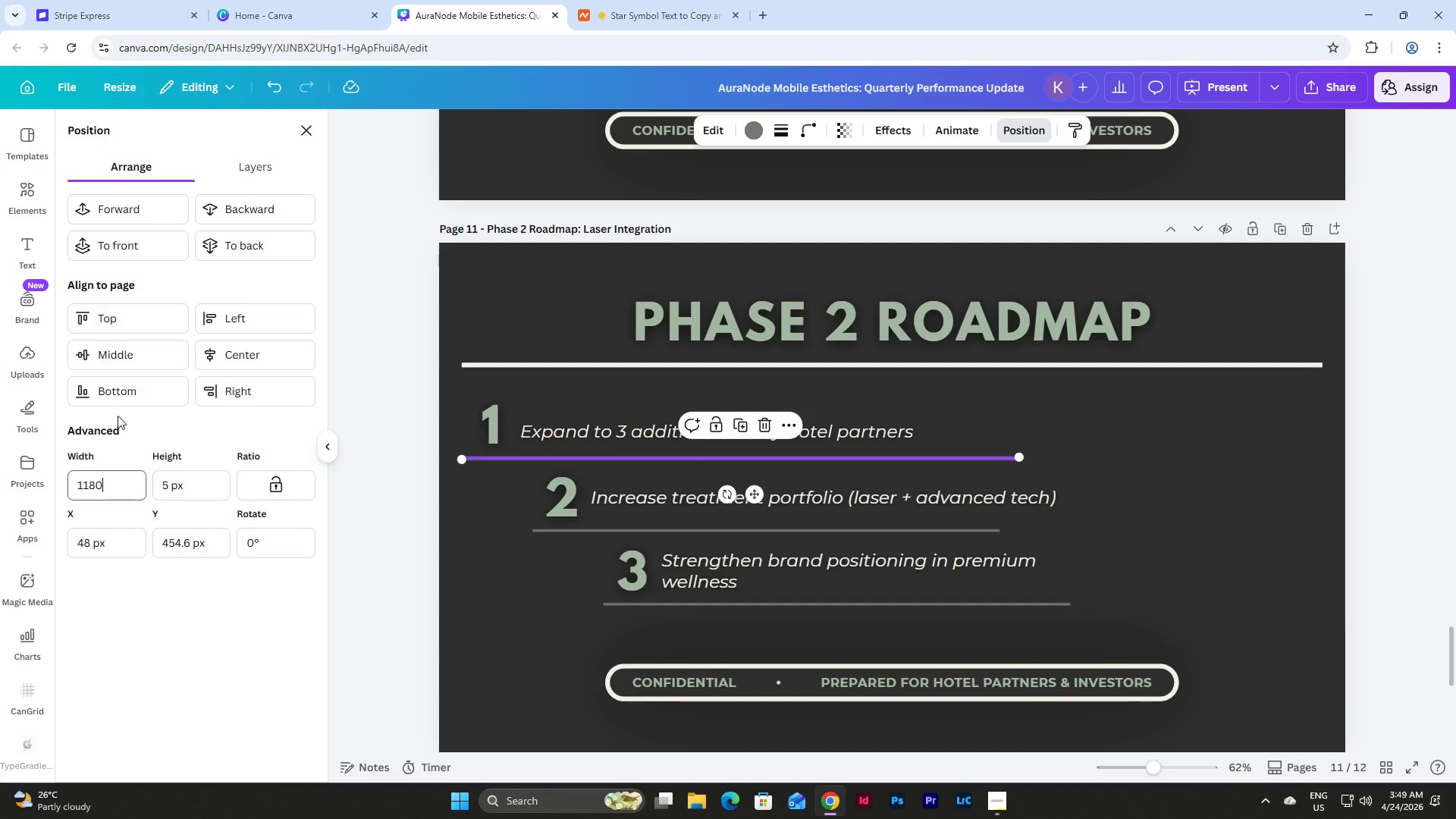 
key(NumpadEnter)
 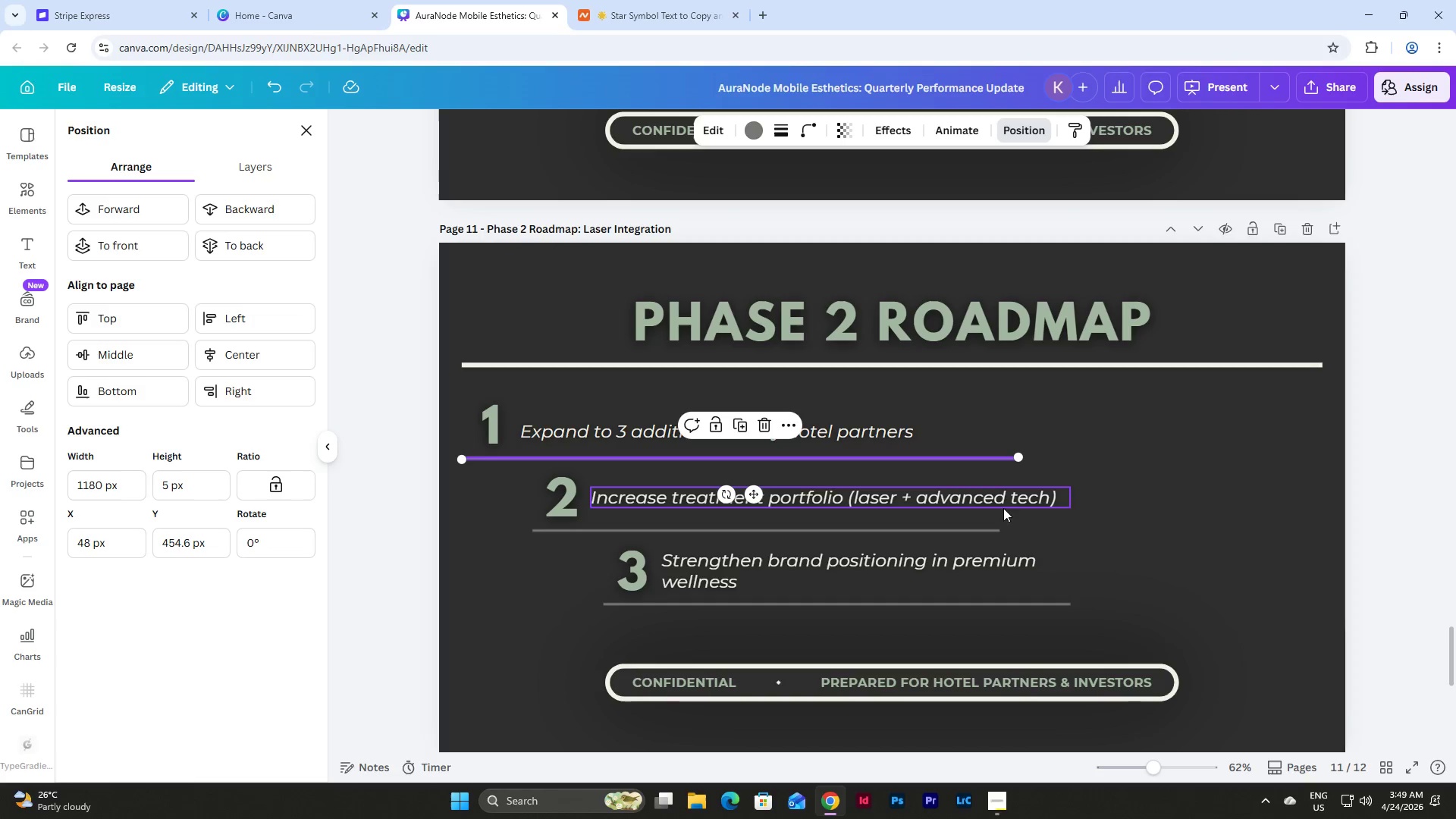 
left_click([1203, 471])
 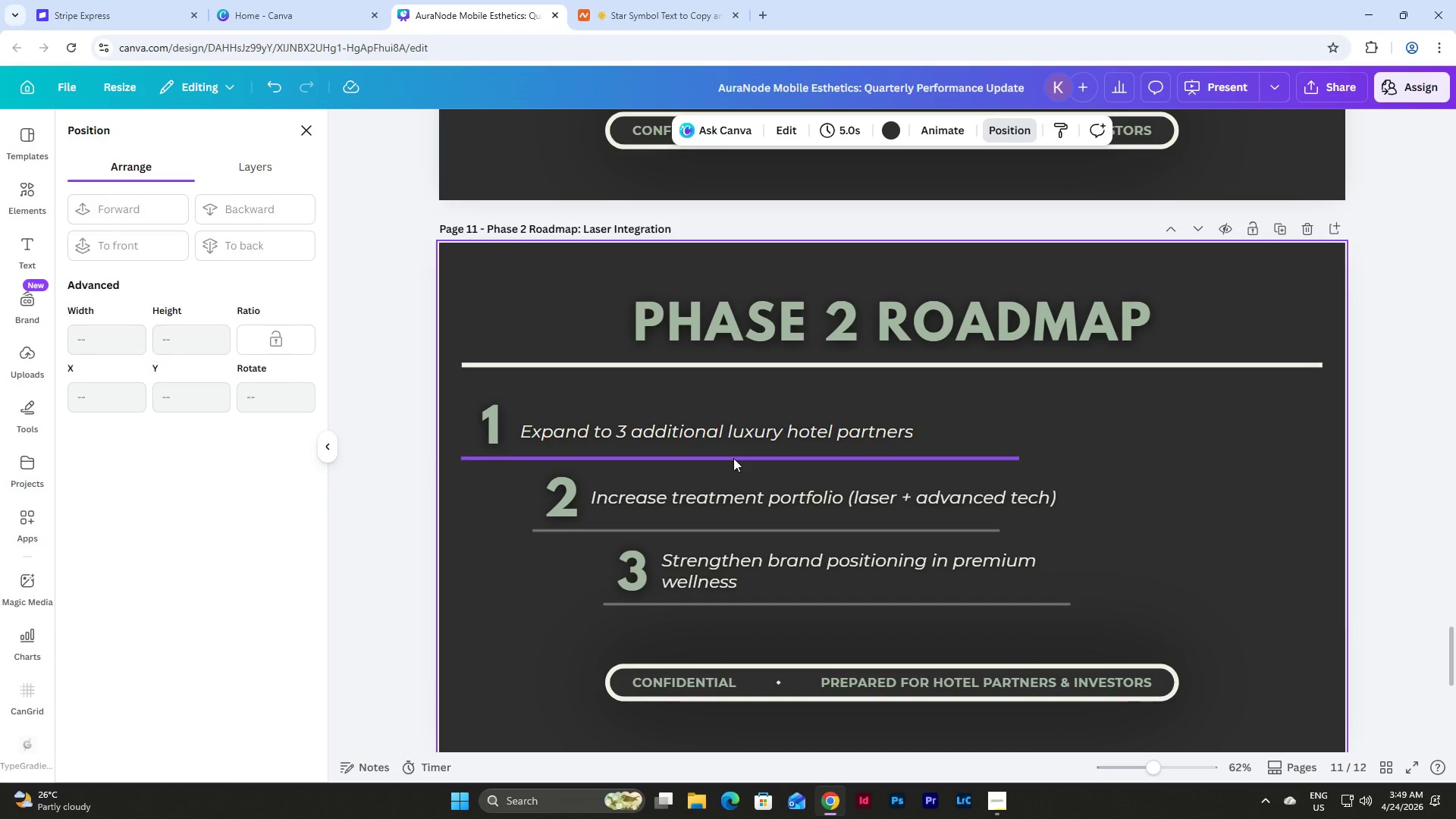 
left_click([733, 457])
 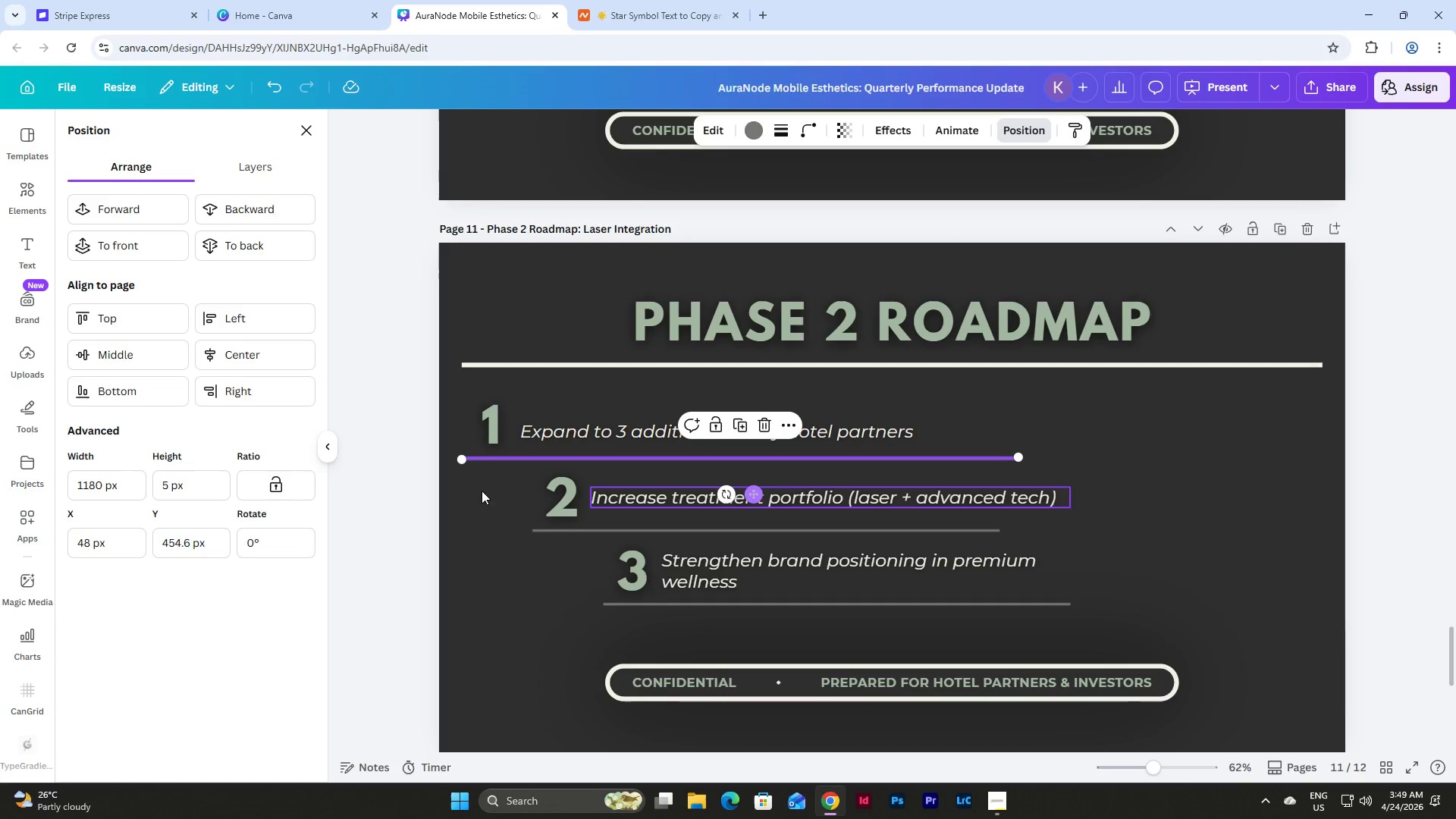 
left_click([784, 530])
 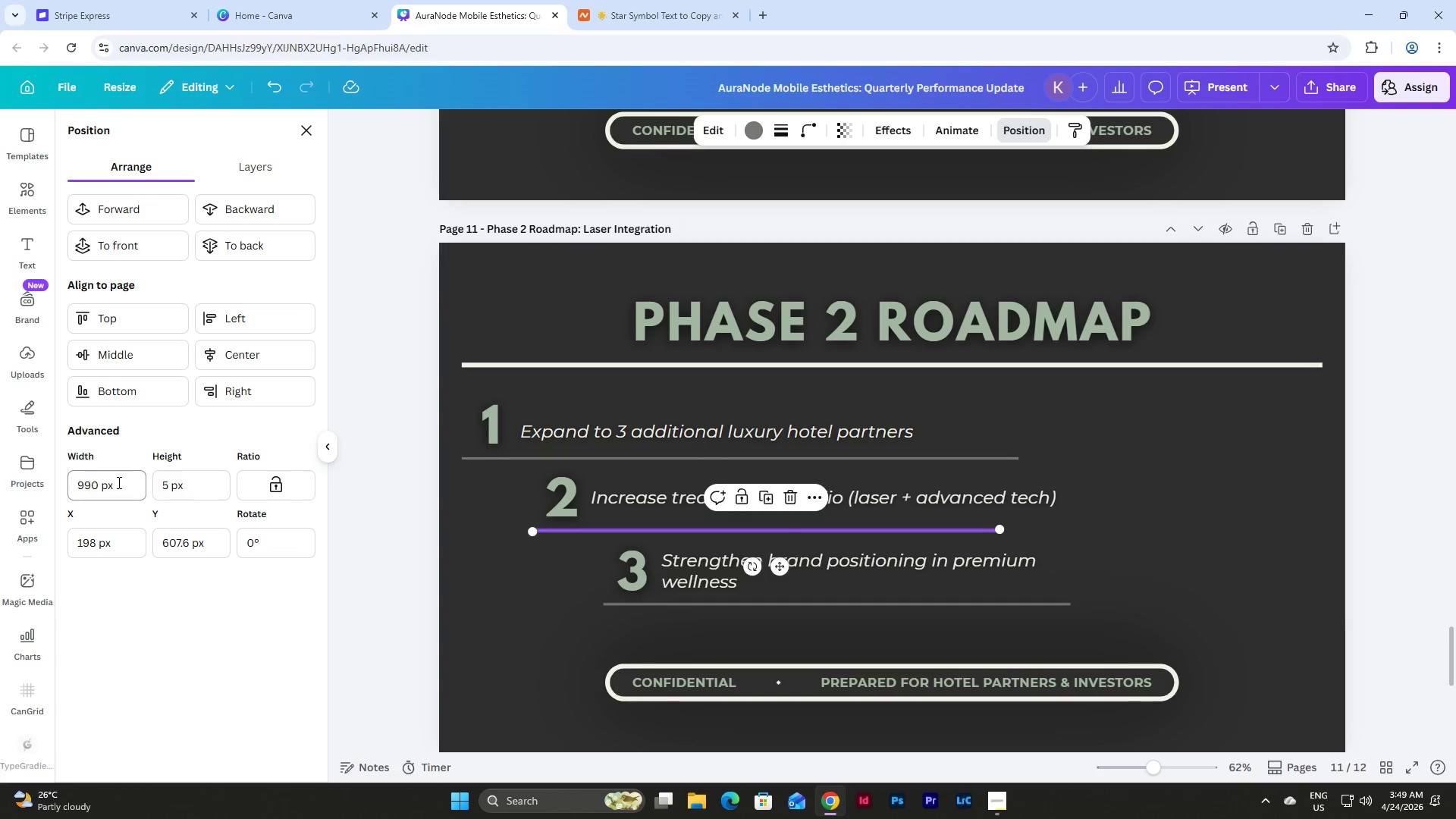 
left_click_drag(start_coordinate=[118, 483], to_coordinate=[41, 481])
 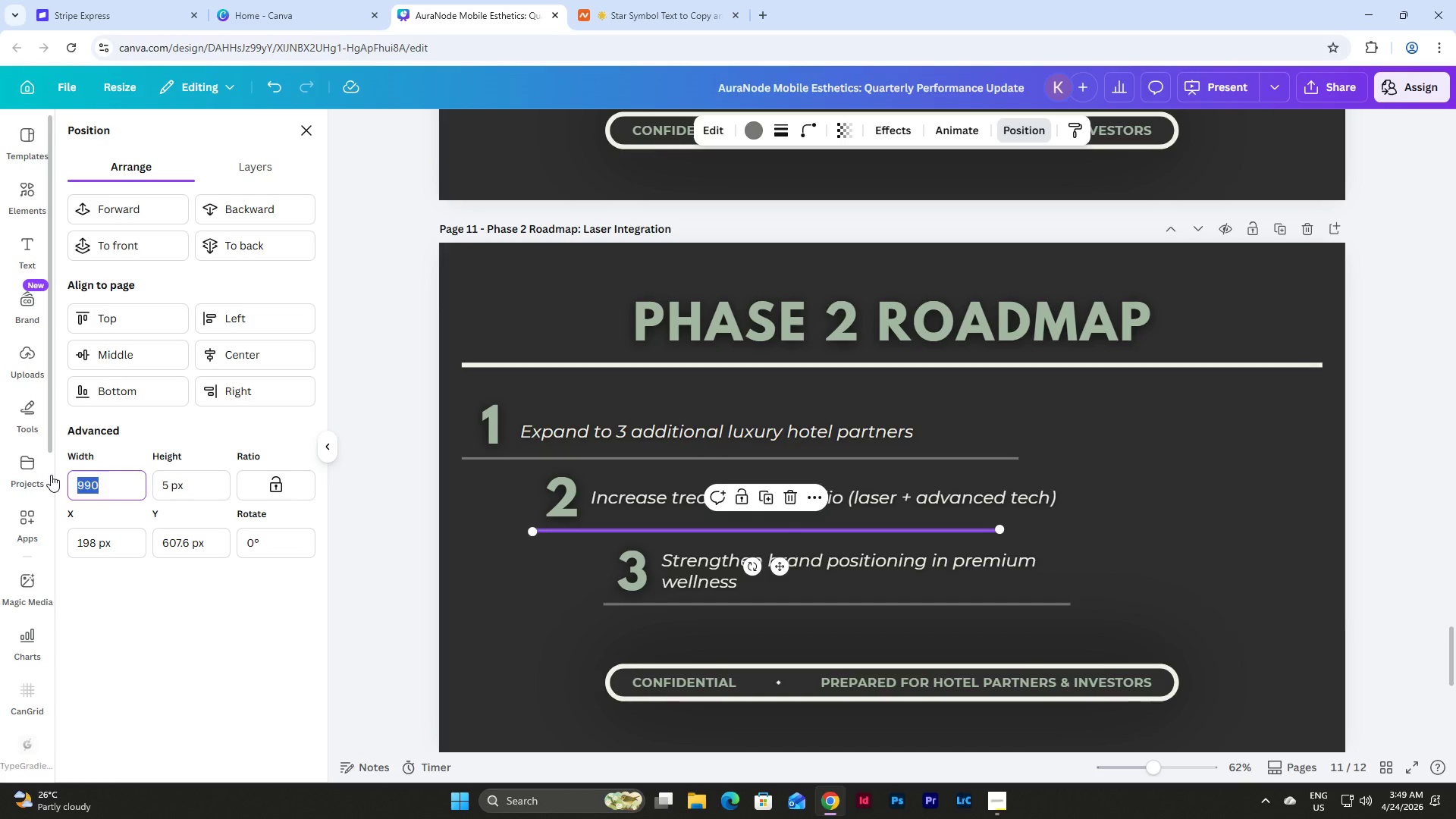 
key(Numpad1)
 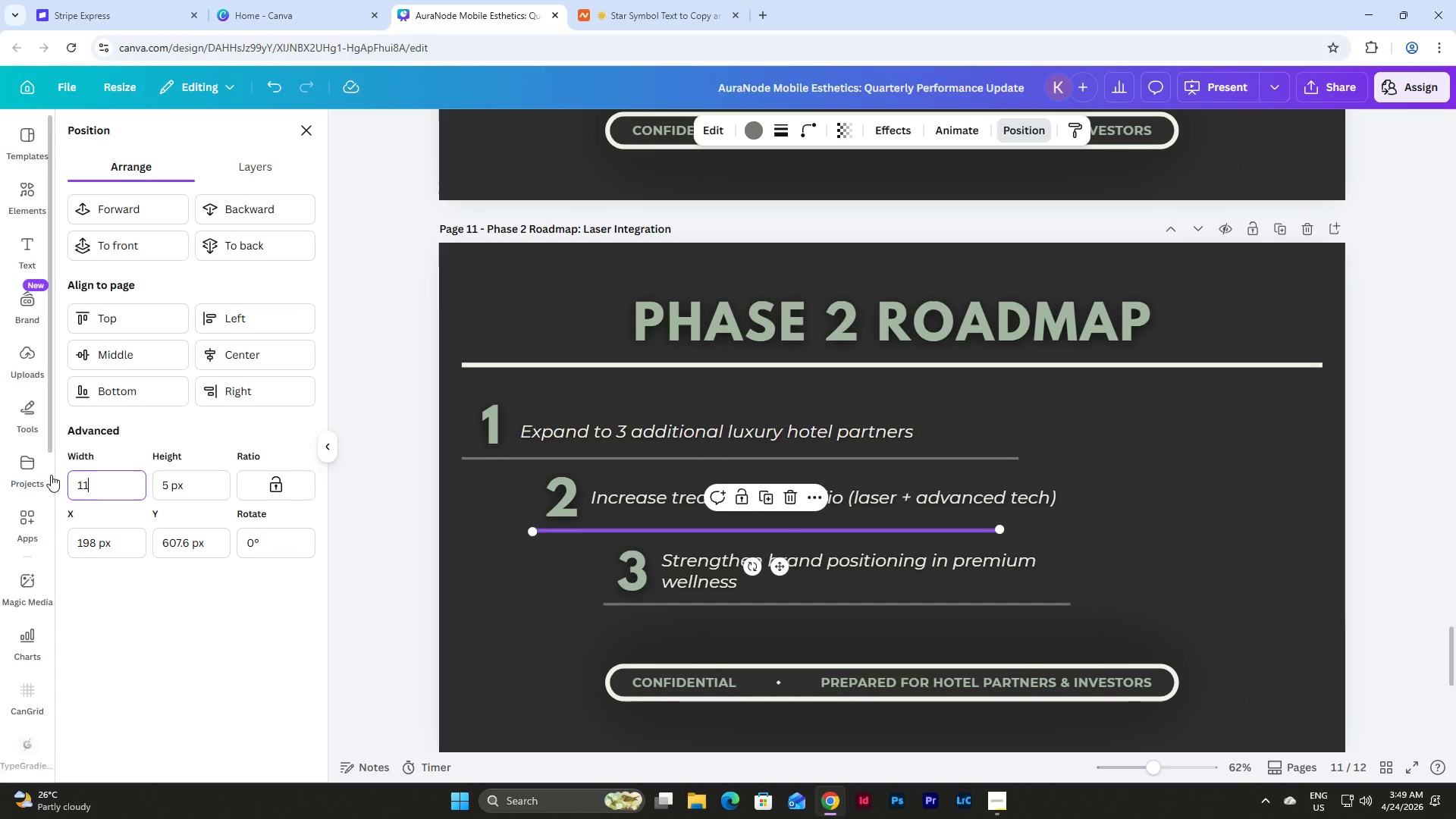 
key(Numpad1)
 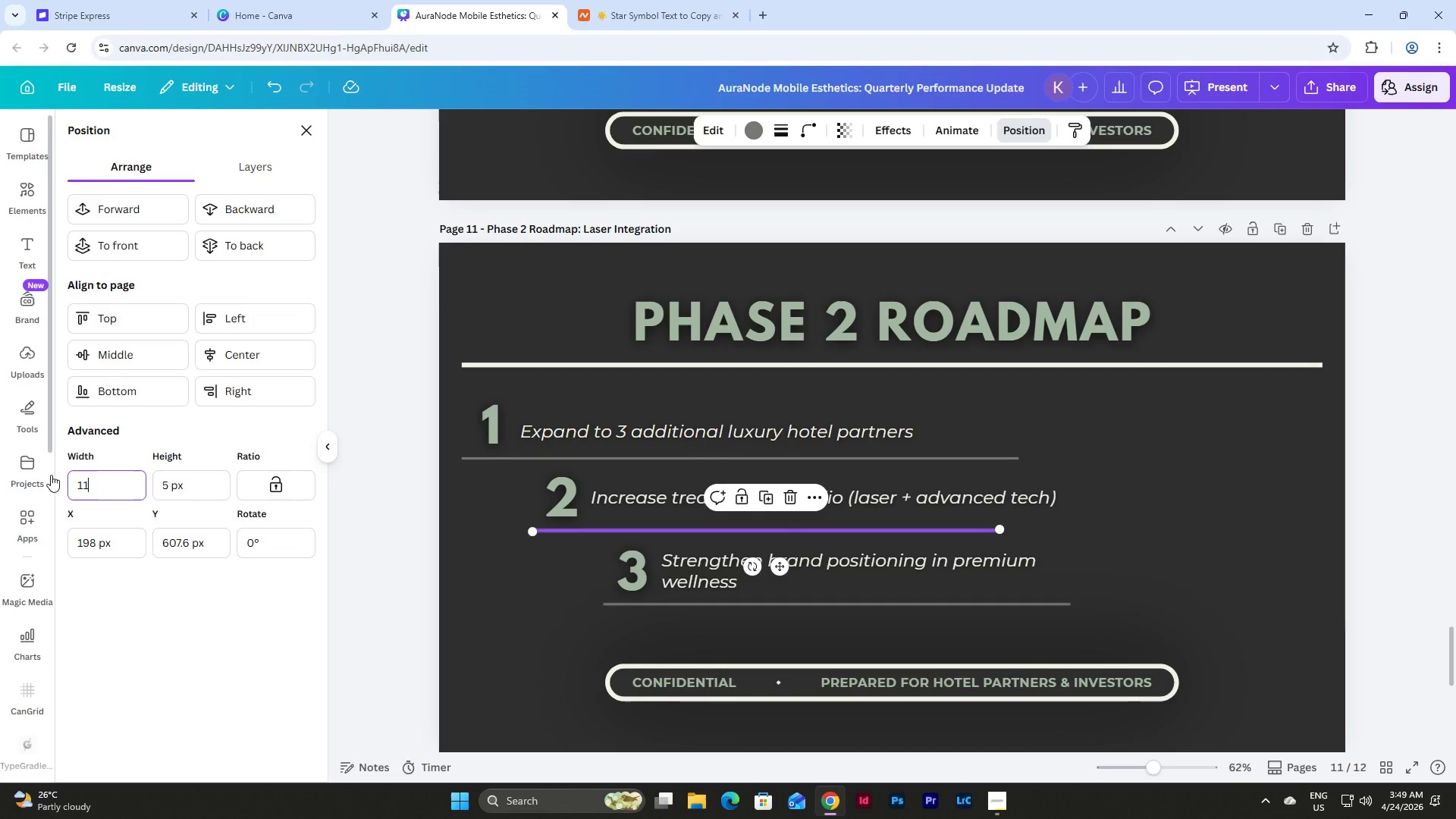 
key(Numpad8)
 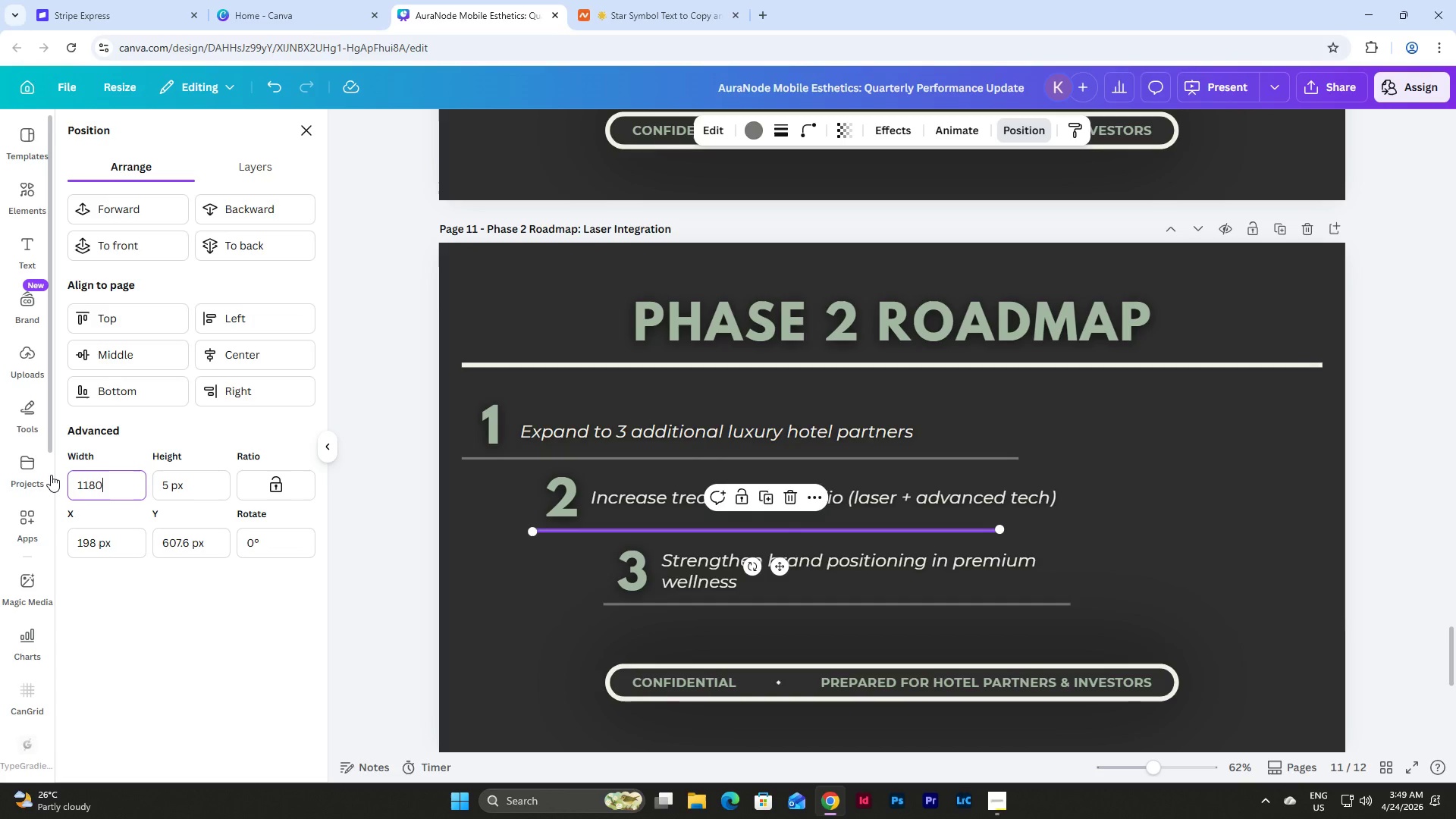 
key(Numpad0)
 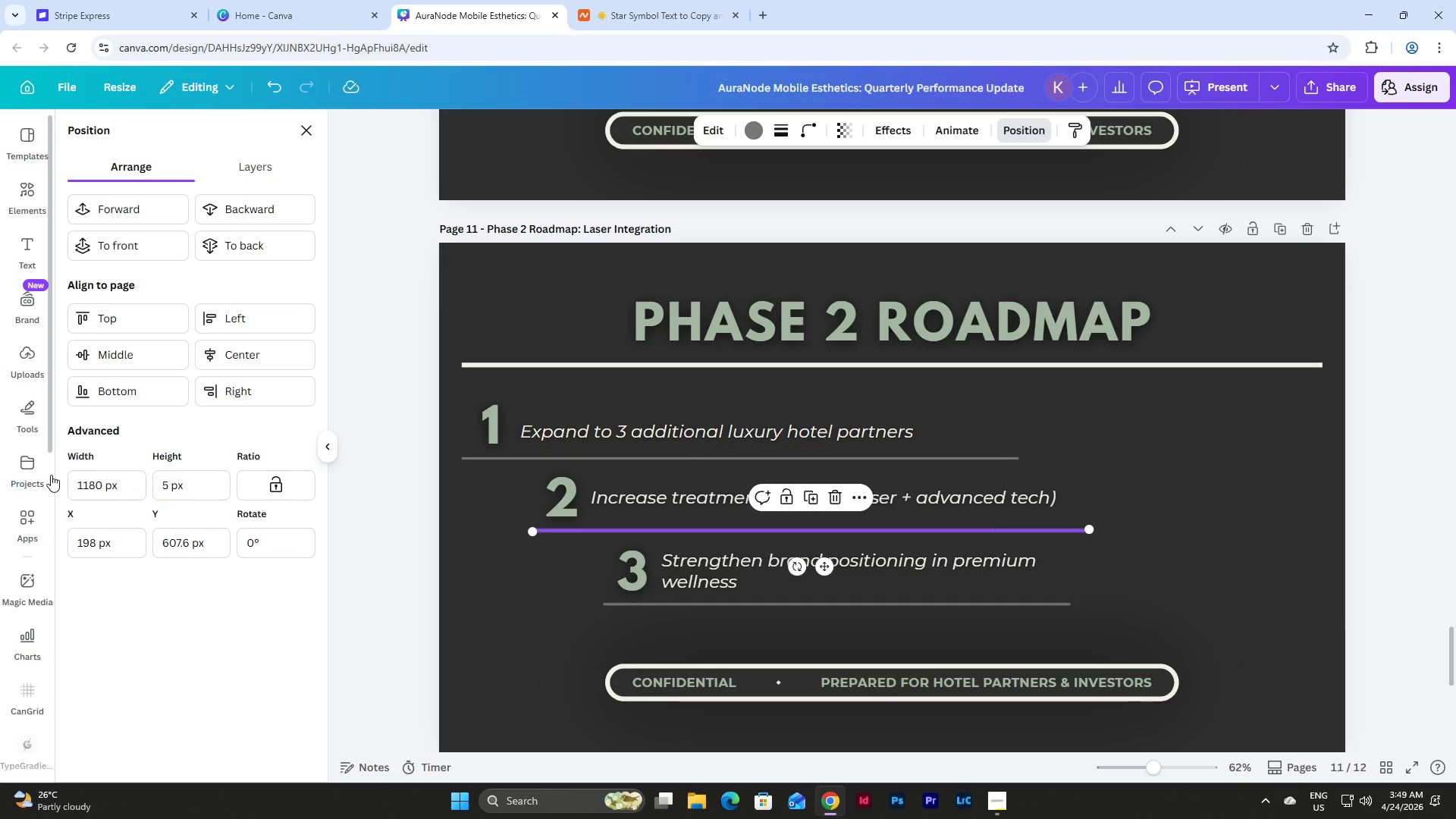 
key(NumpadEnter)
 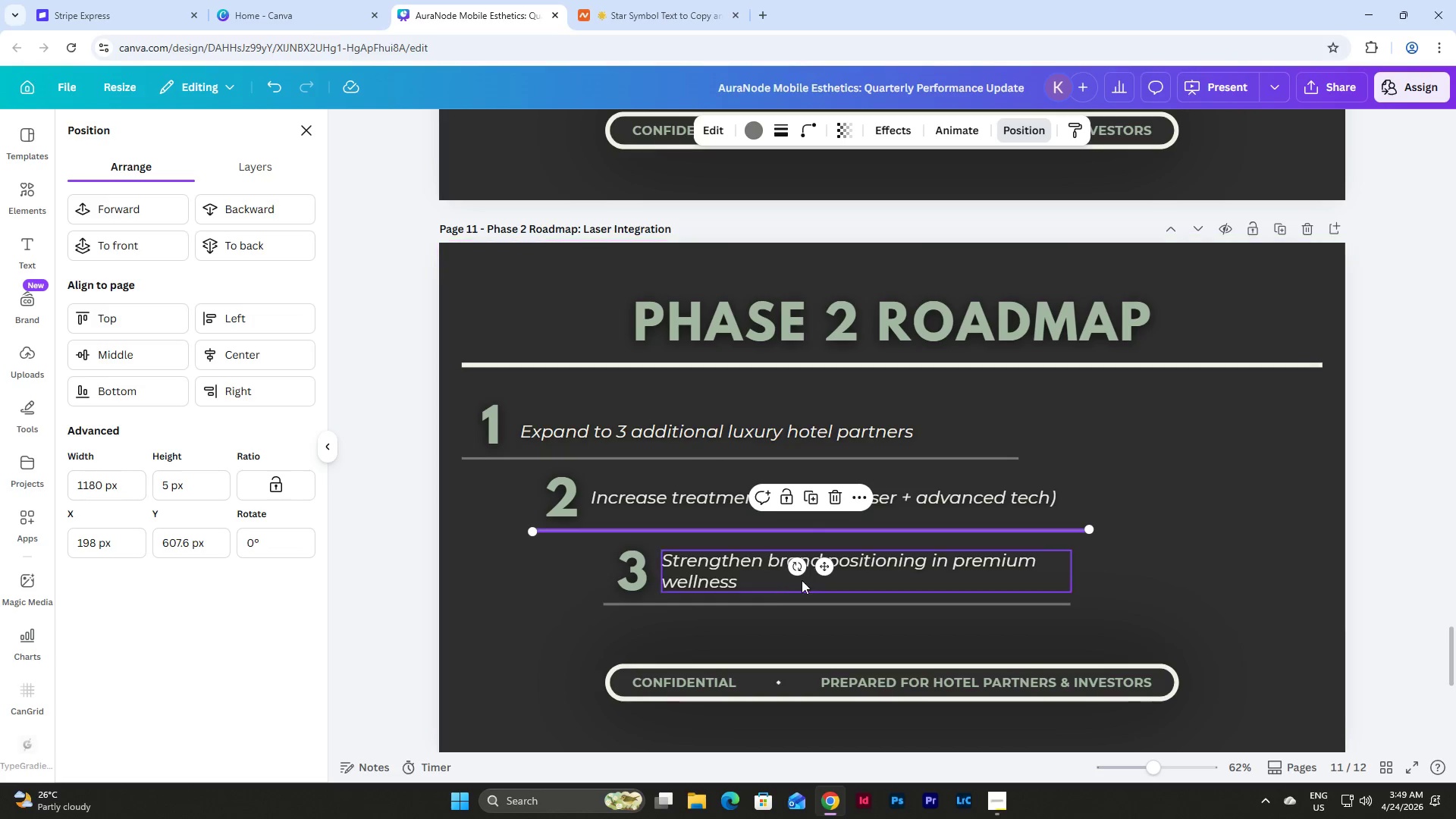 
left_click_drag(start_coordinate=[819, 565], to_coordinate=[815, 565])
 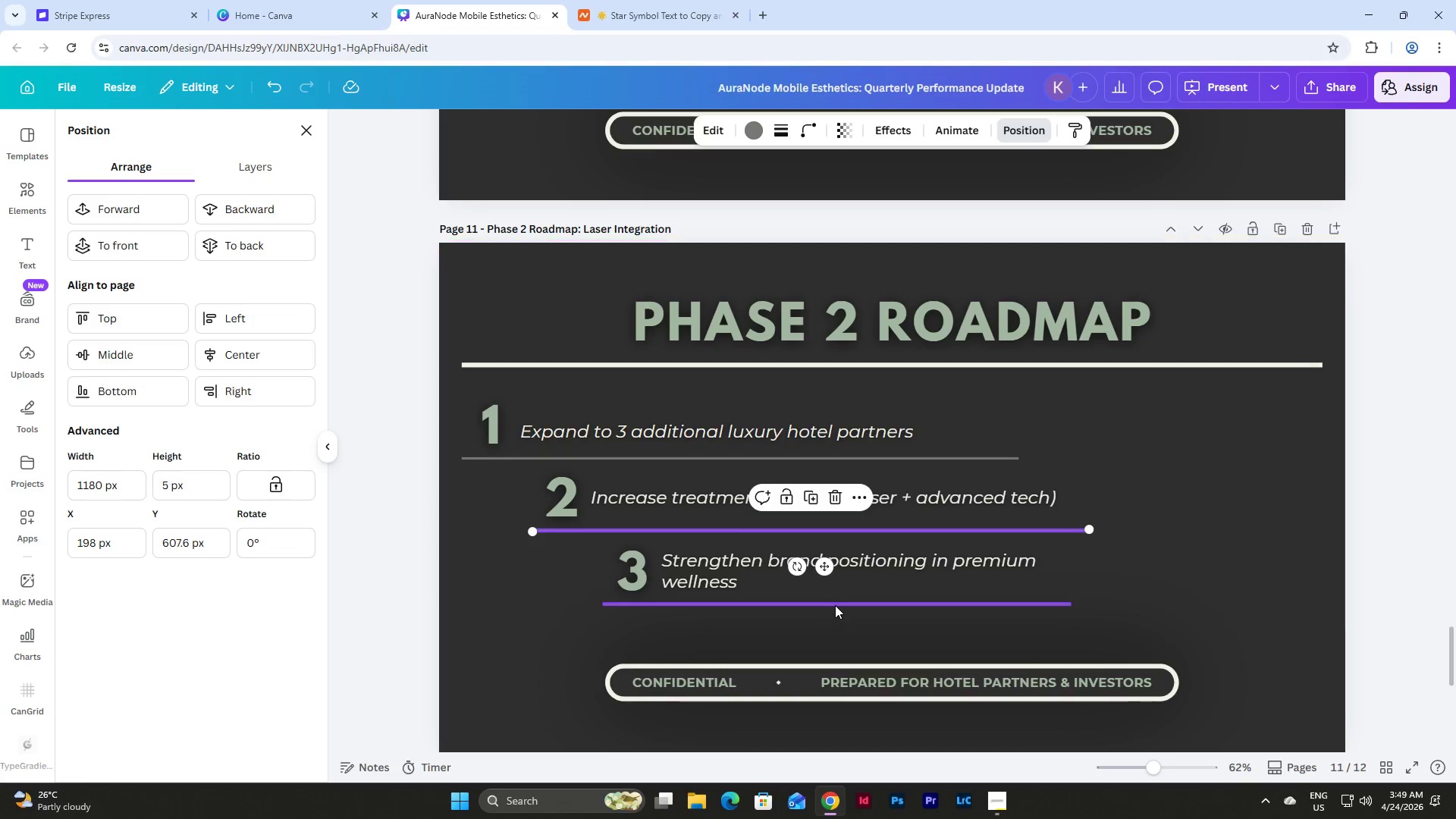 
left_click([835, 605])
 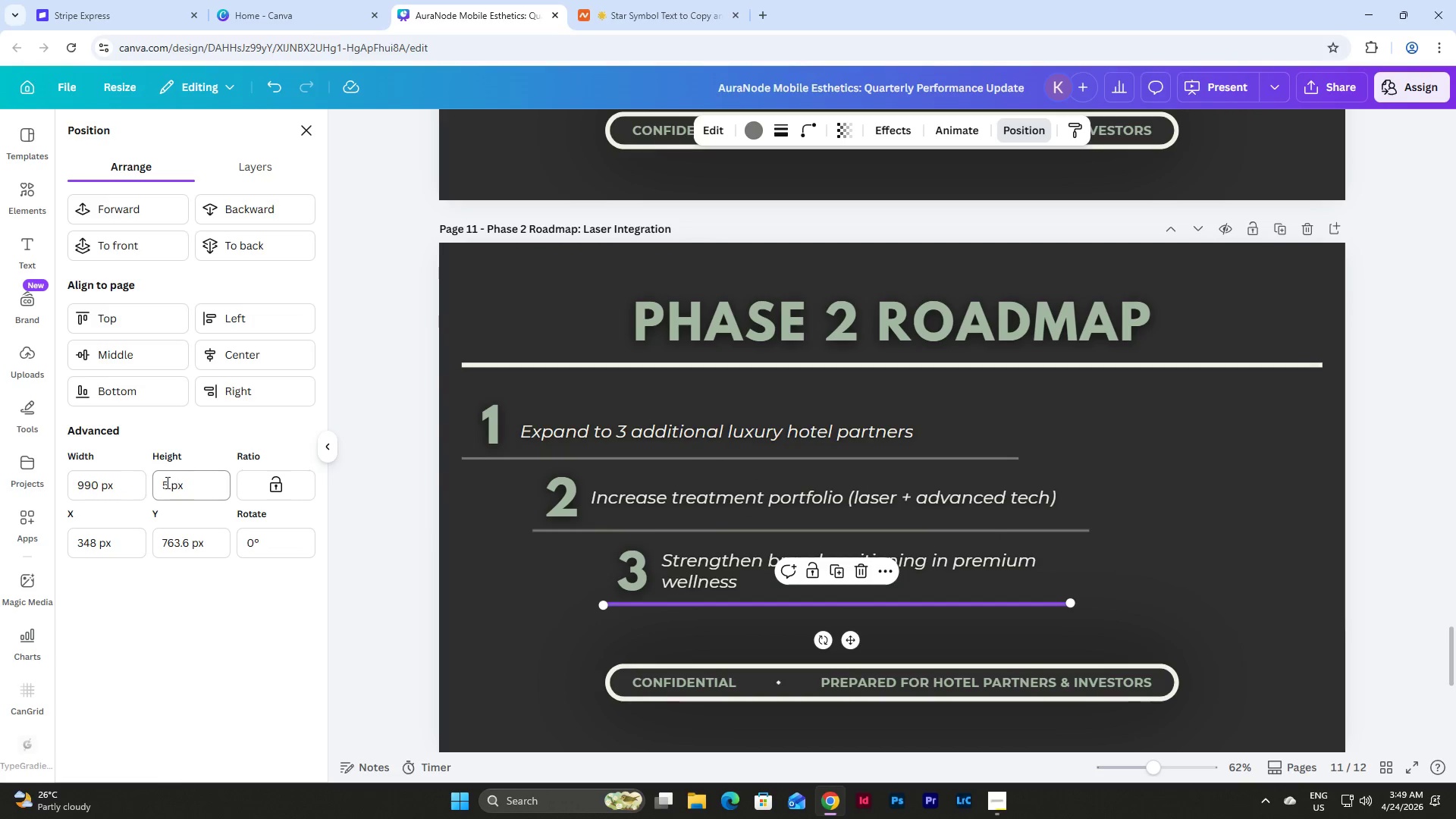 
left_click_drag(start_coordinate=[115, 485], to_coordinate=[1, 475])
 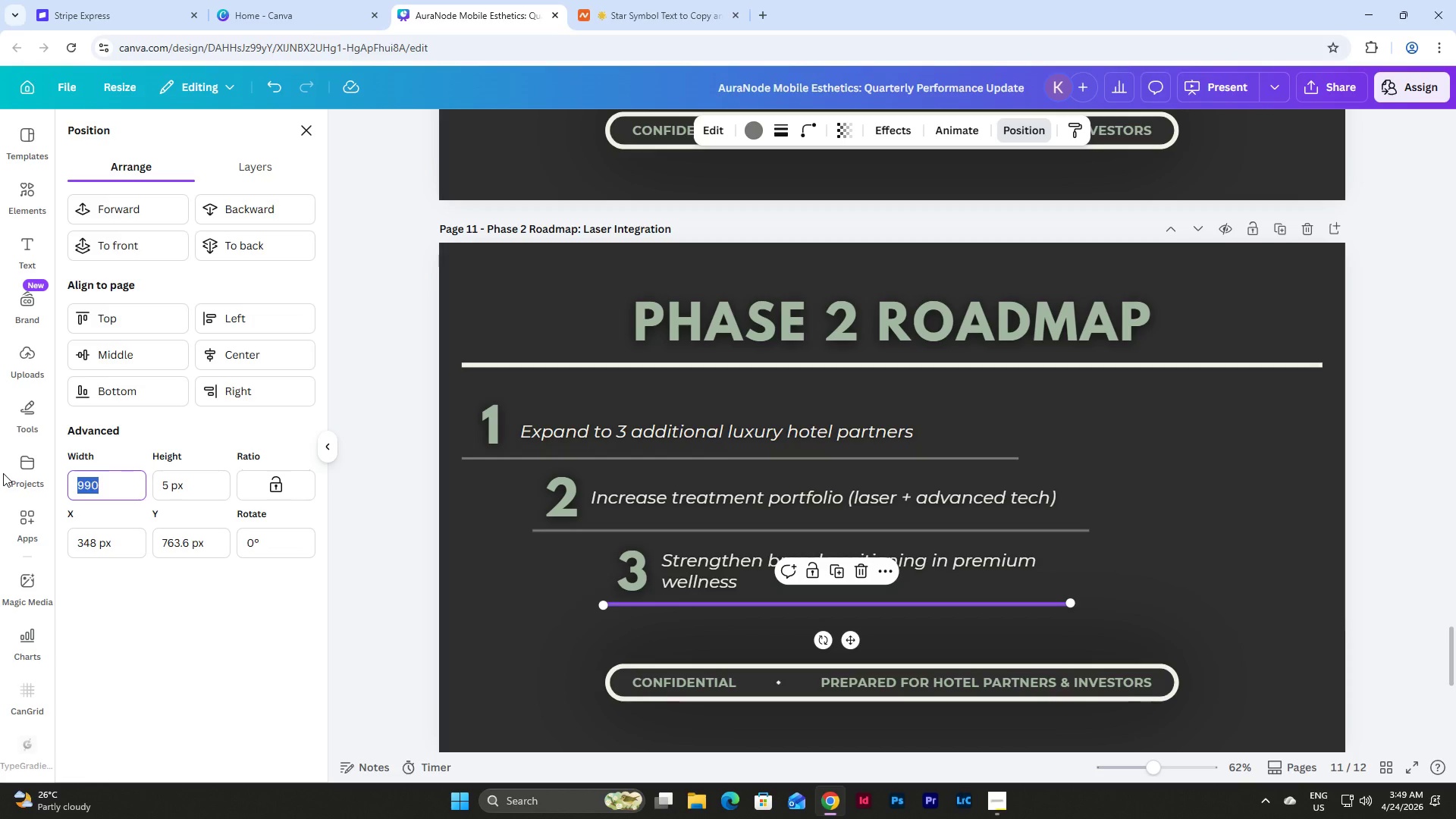 
key(Numpad1)
 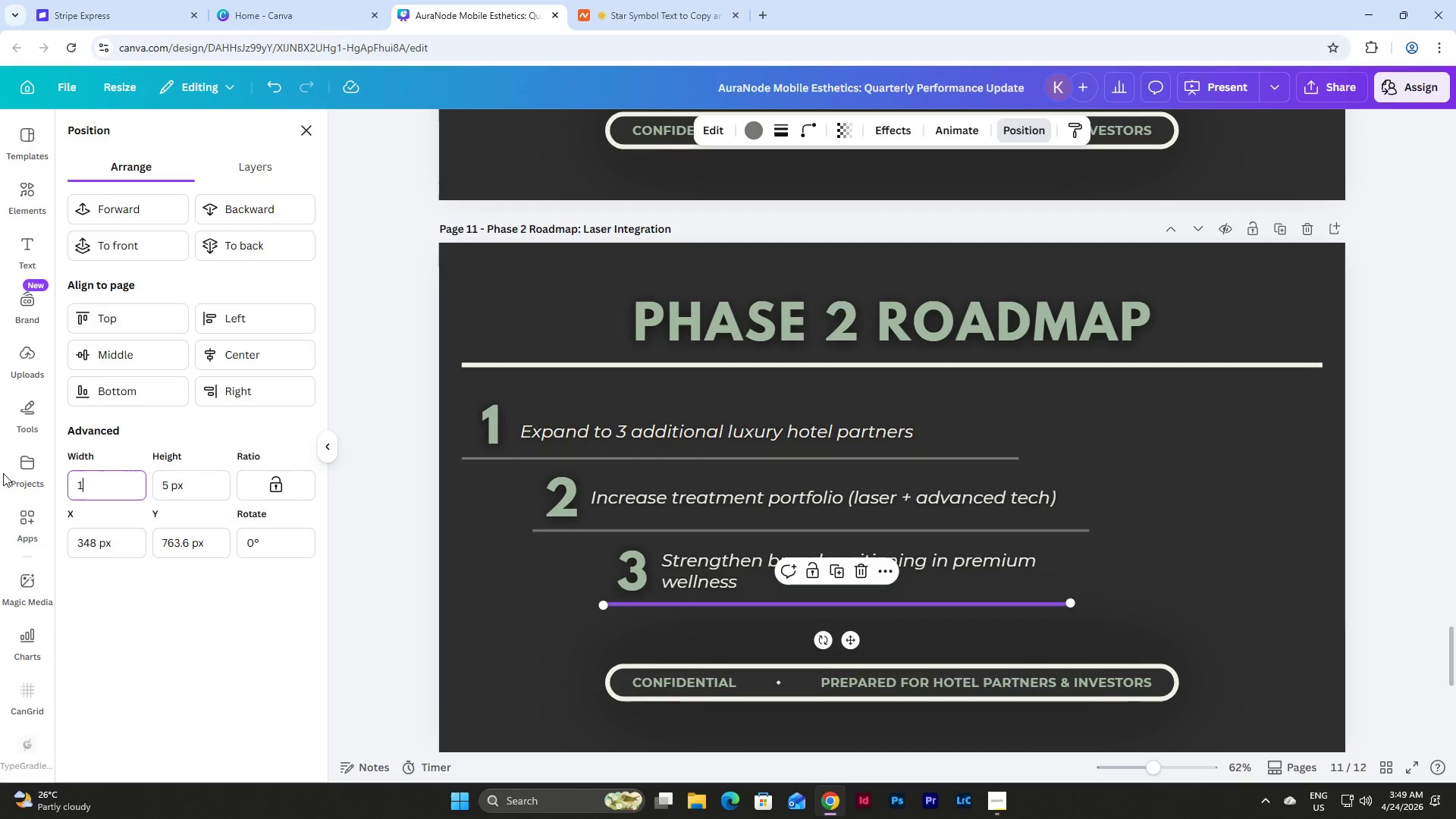 
key(Numpad1)
 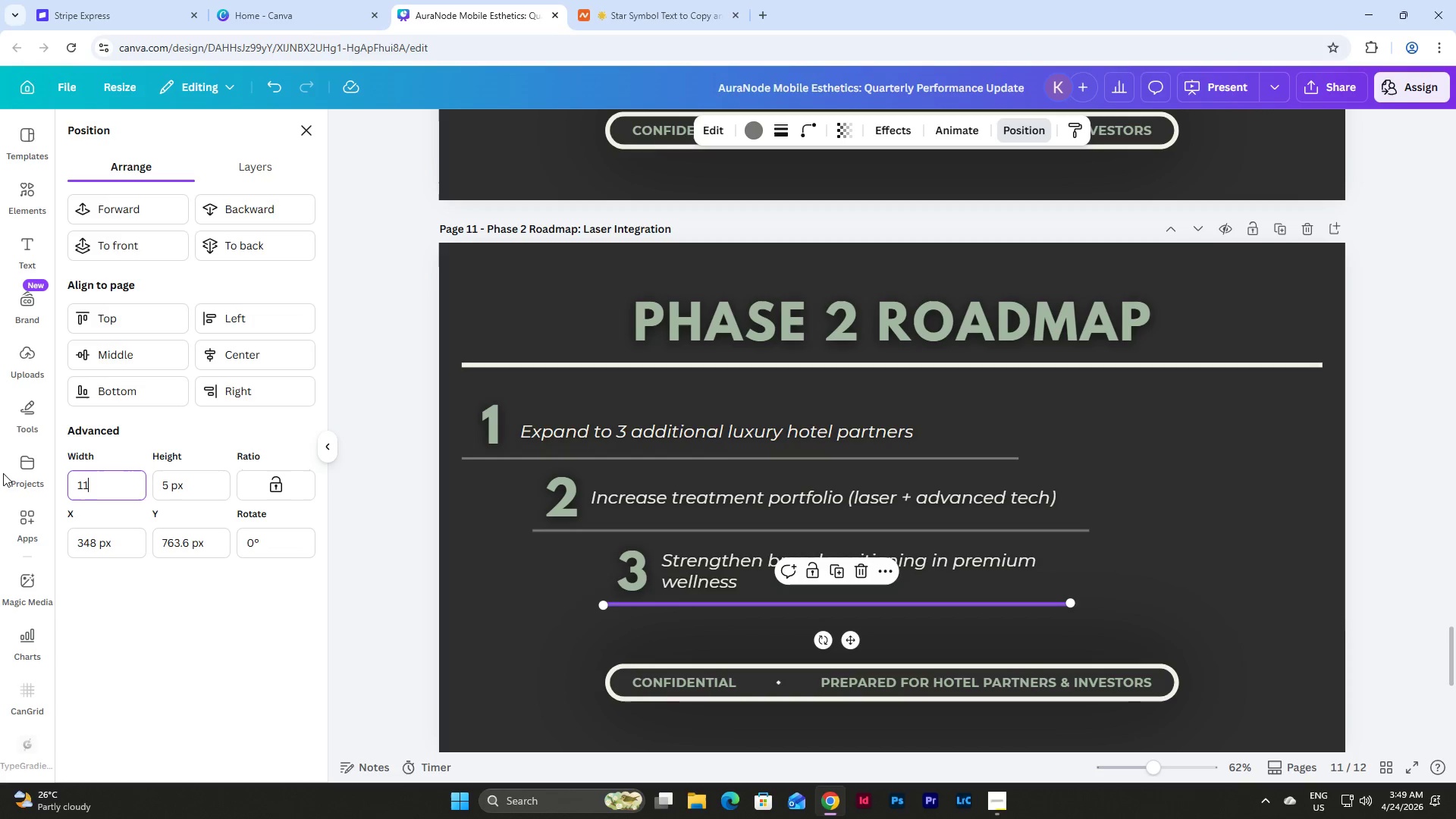 
key(Numpad8)
 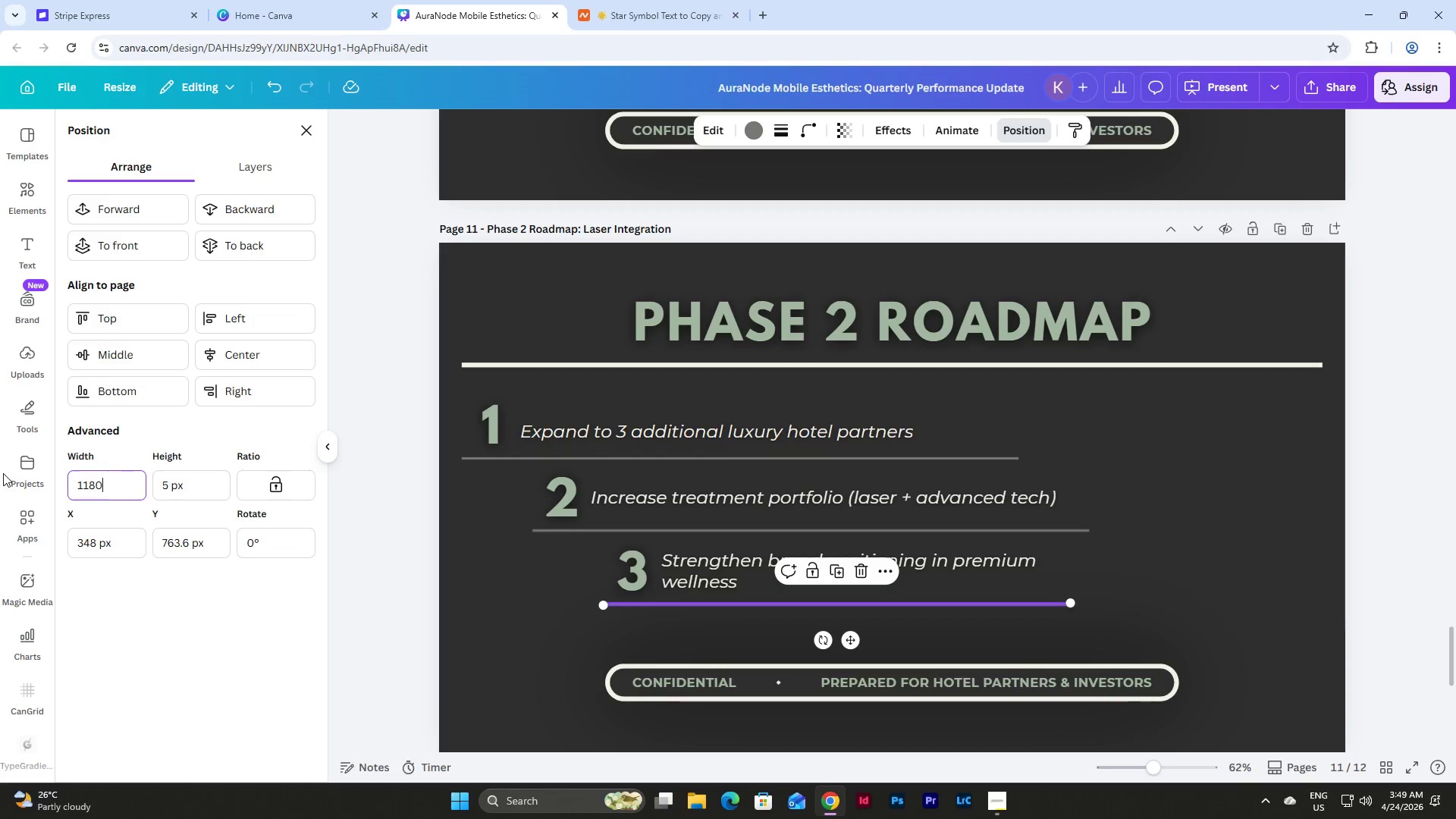 
key(Numpad0)
 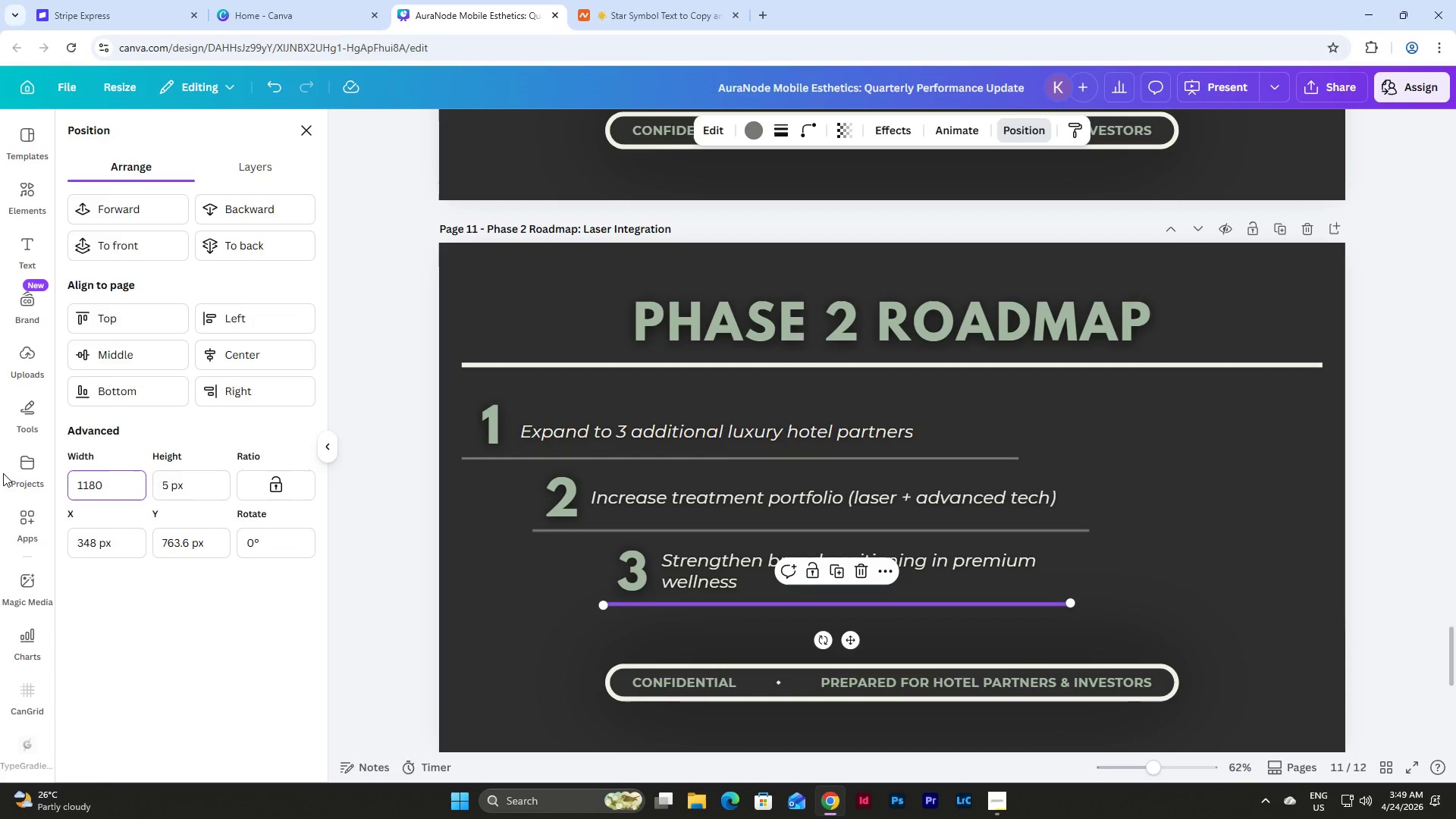 
key(NumpadEnter)
 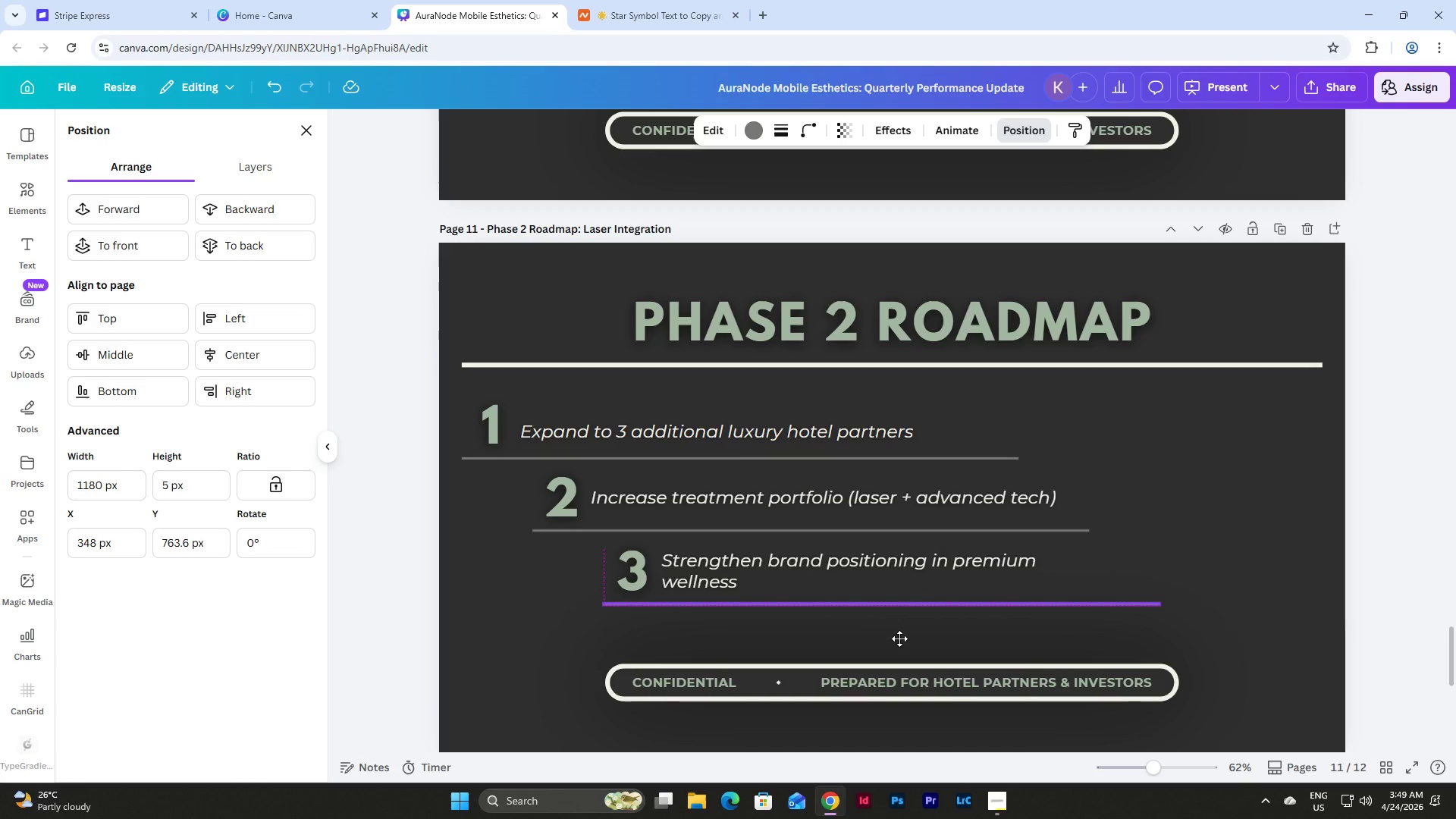 
wait(5.61)
 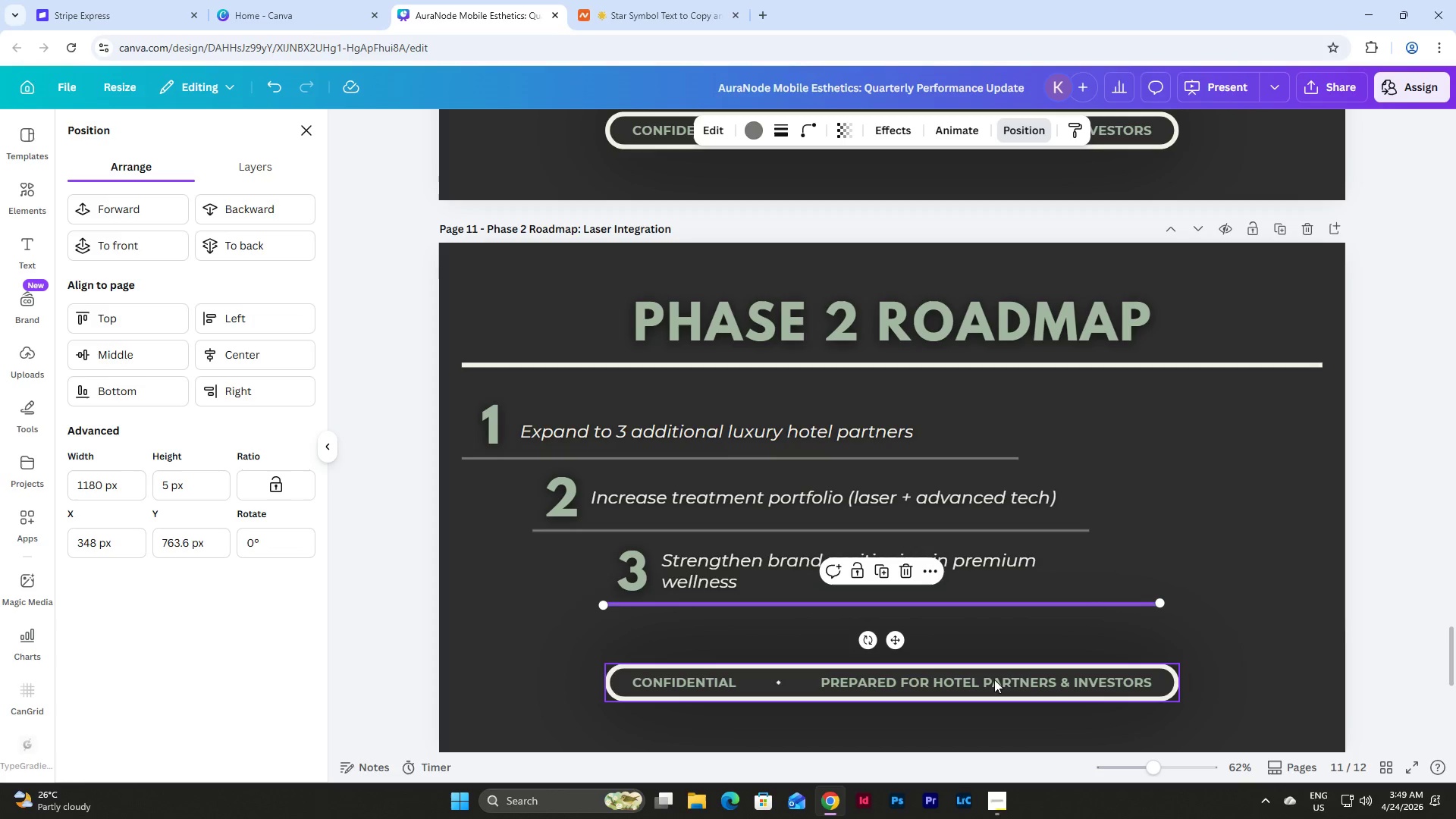 
left_click([1006, 564])
 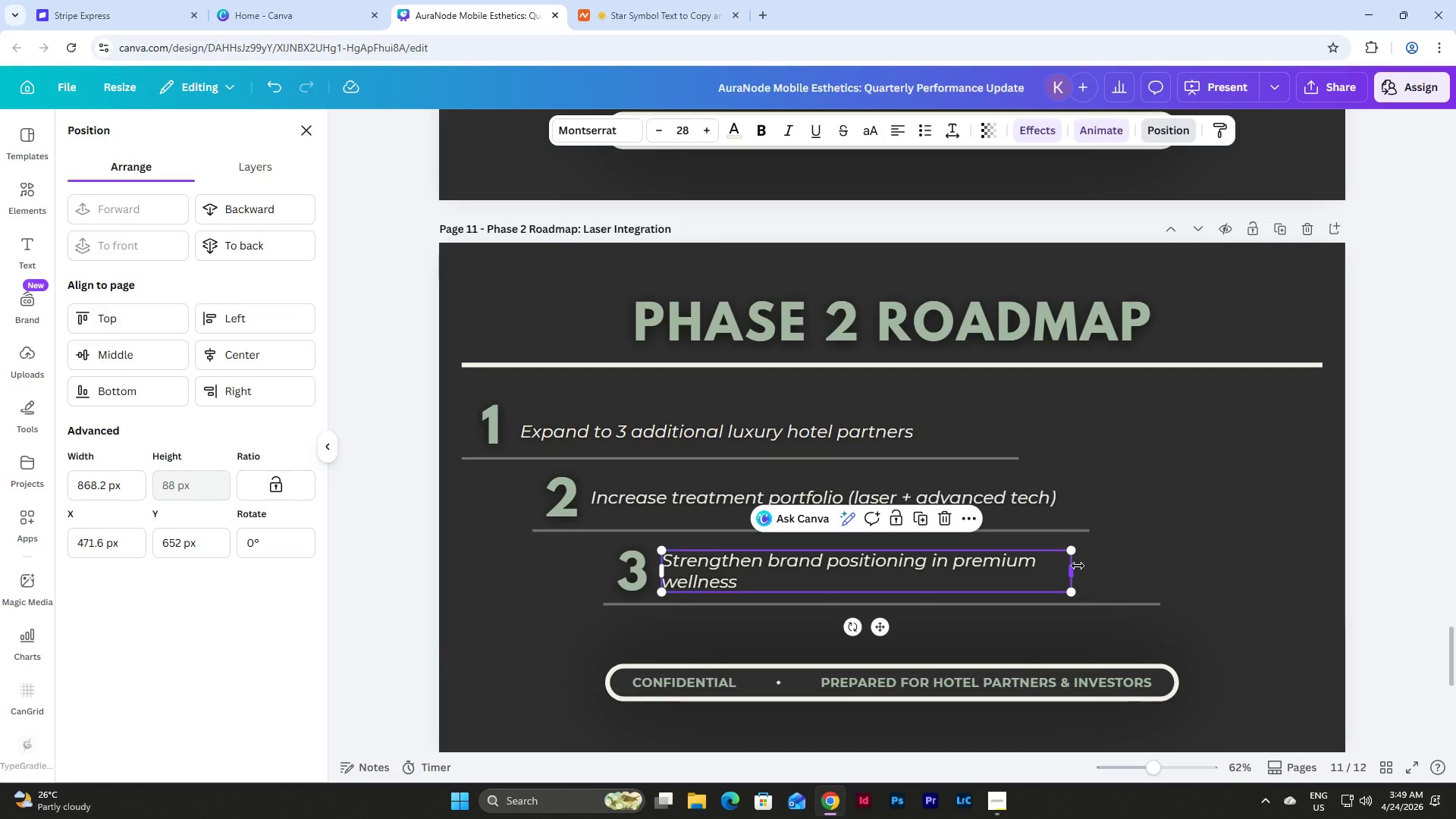 
left_click_drag(start_coordinate=[1078, 566], to_coordinate=[1169, 569])
 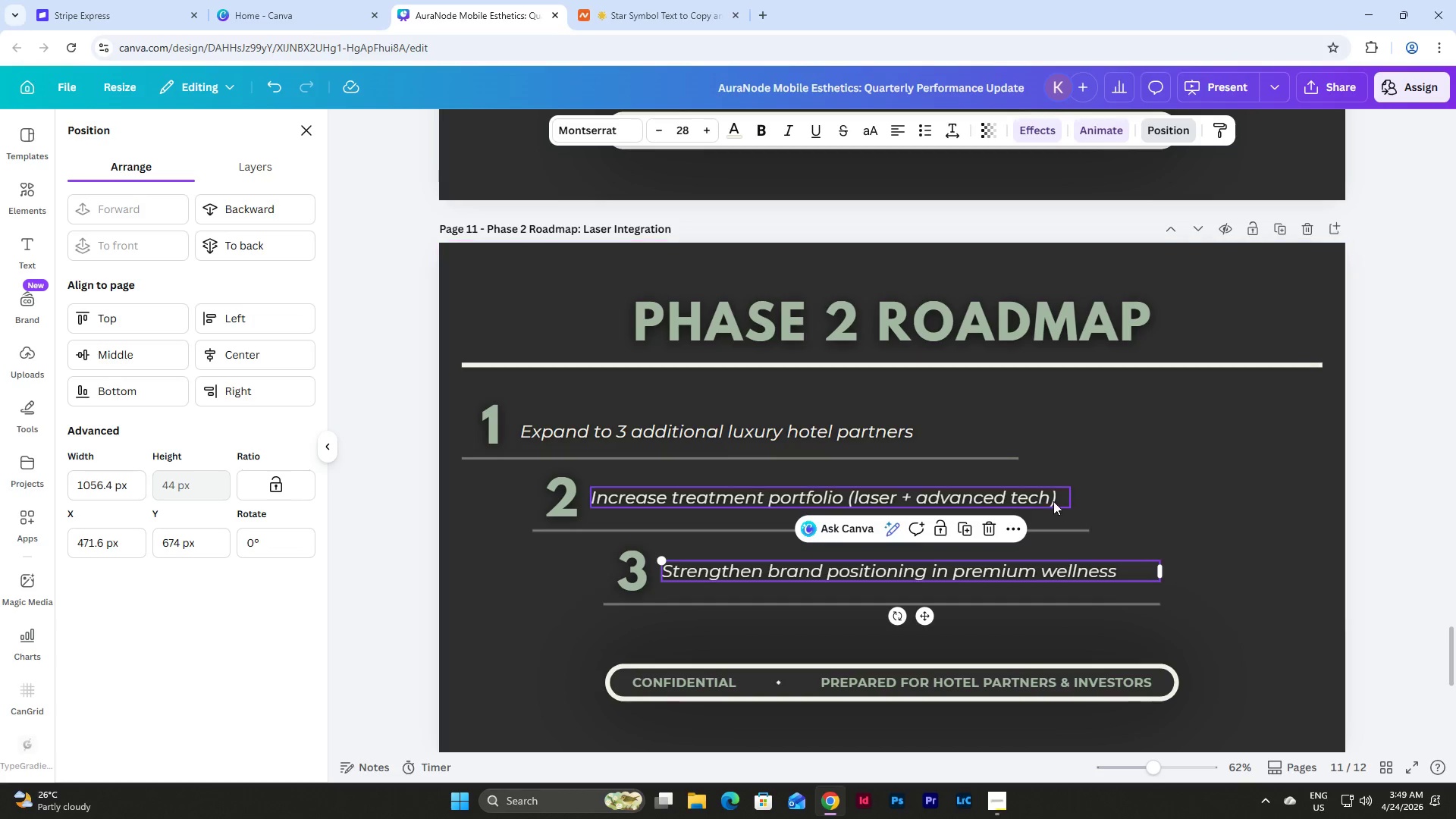 
left_click([1053, 501])
 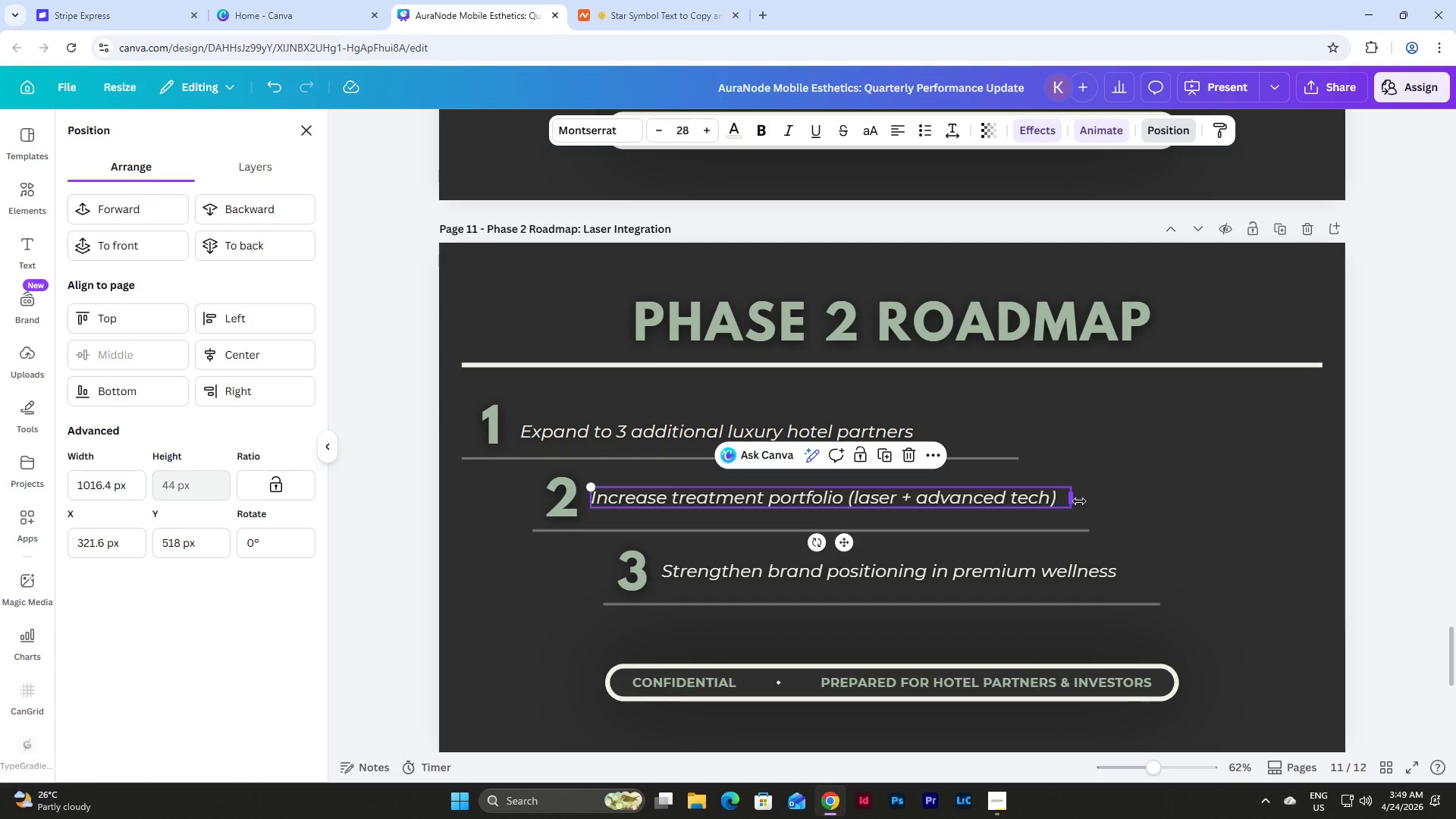 
left_click_drag(start_coordinate=[1079, 501], to_coordinate=[1095, 504])
 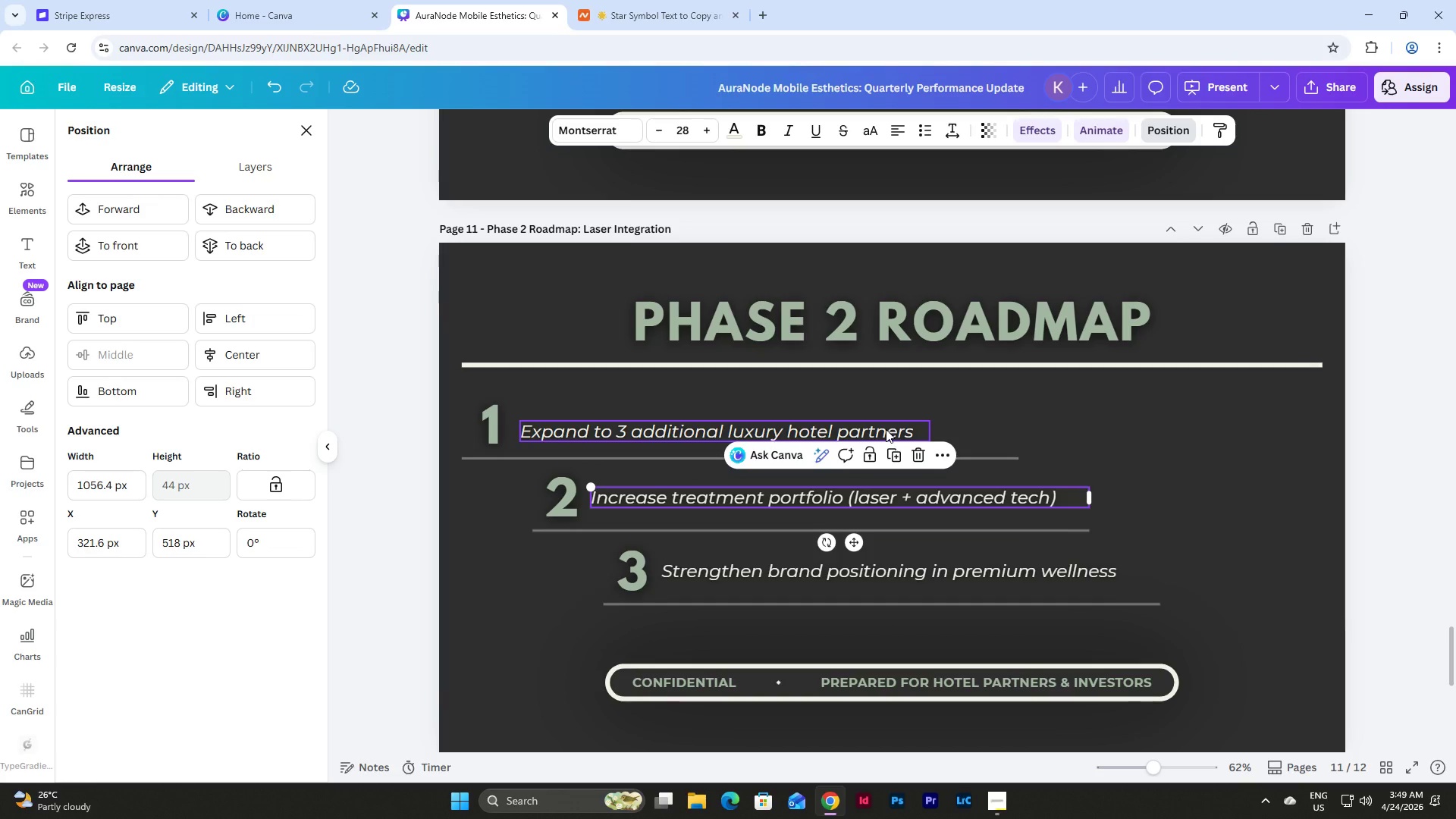 
left_click([886, 429])
 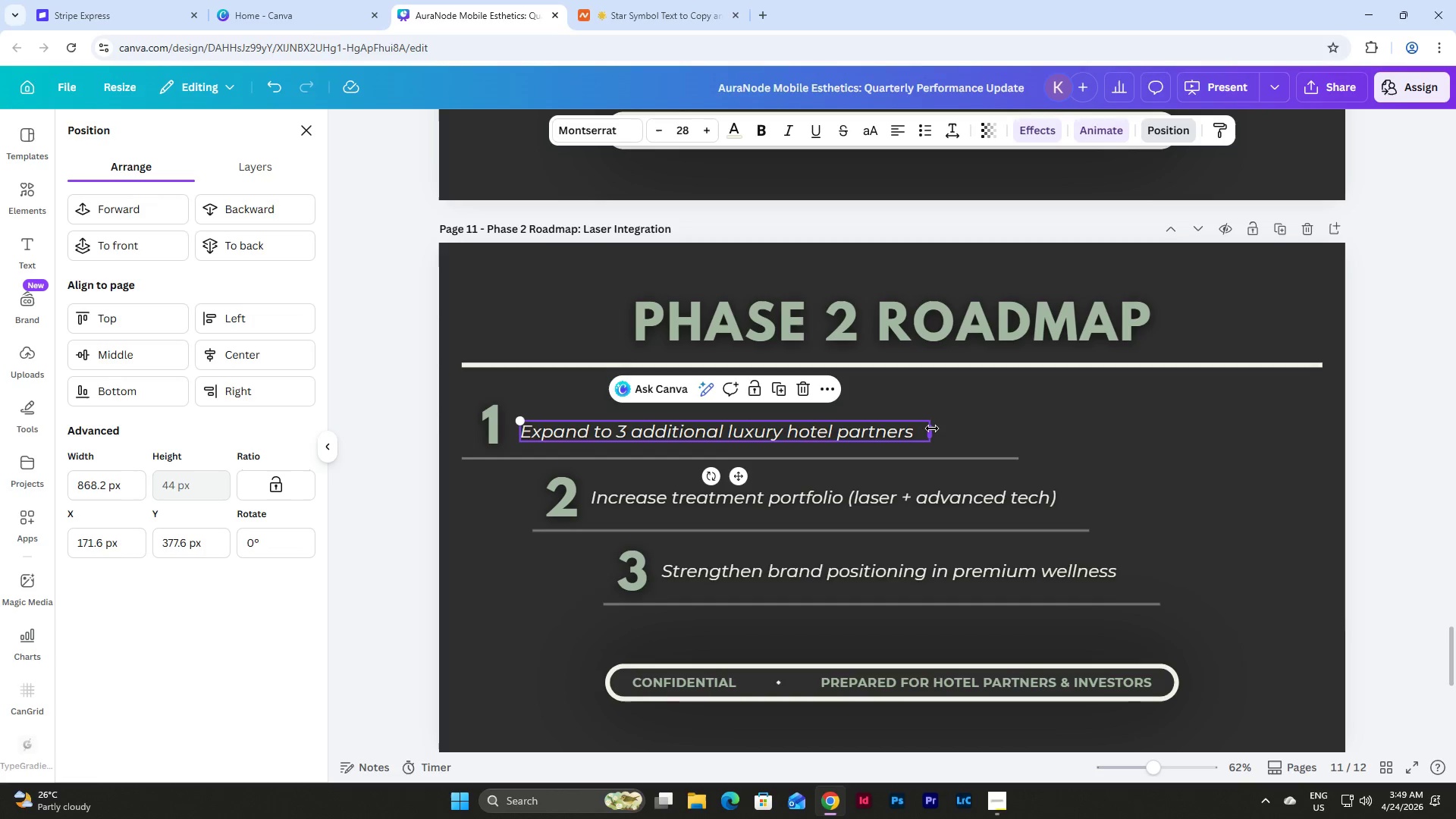 
left_click_drag(start_coordinate=[930, 429], to_coordinate=[1018, 440])
 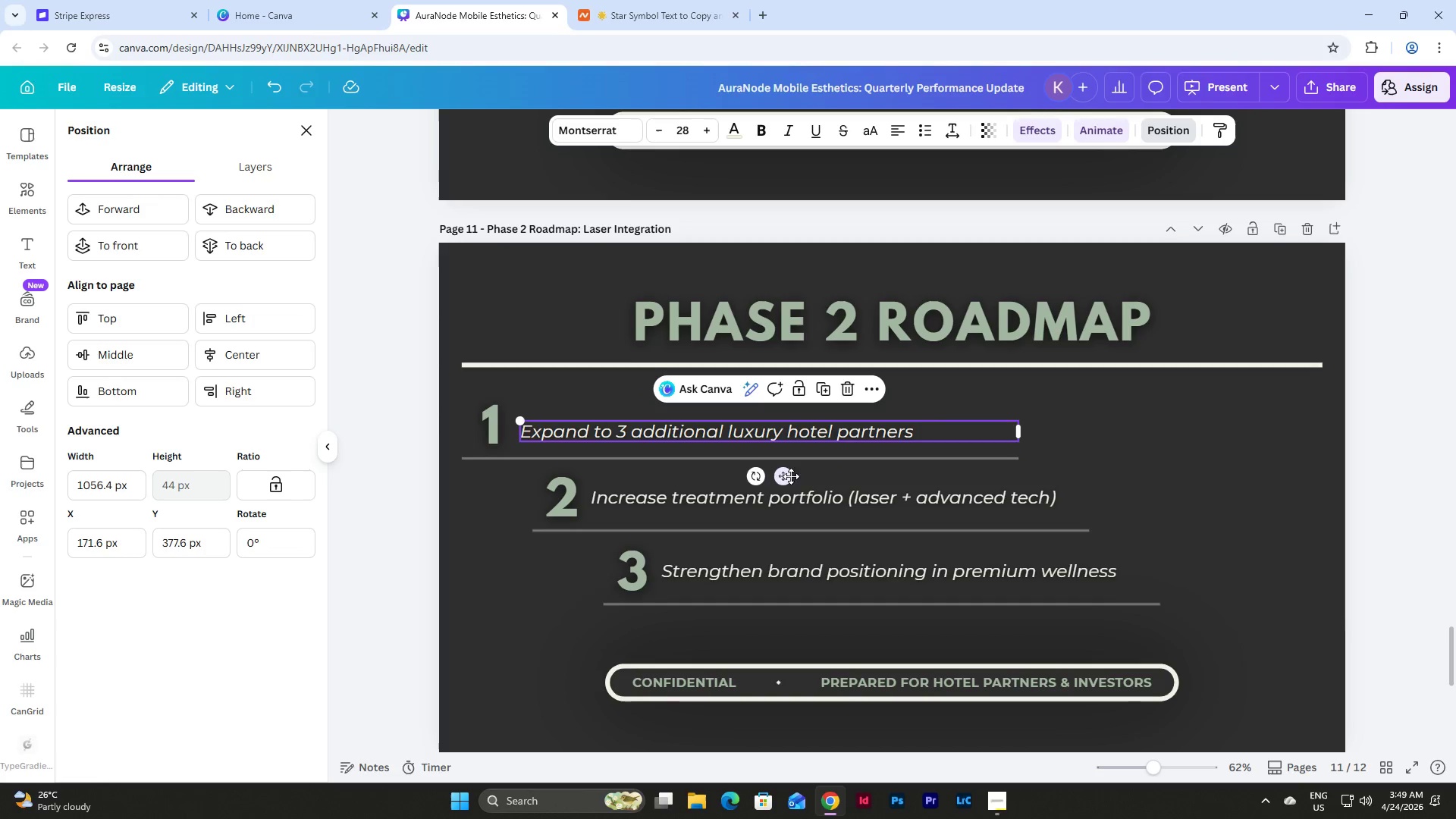 
left_click_drag(start_coordinate=[787, 481], to_coordinate=[787, 475])
 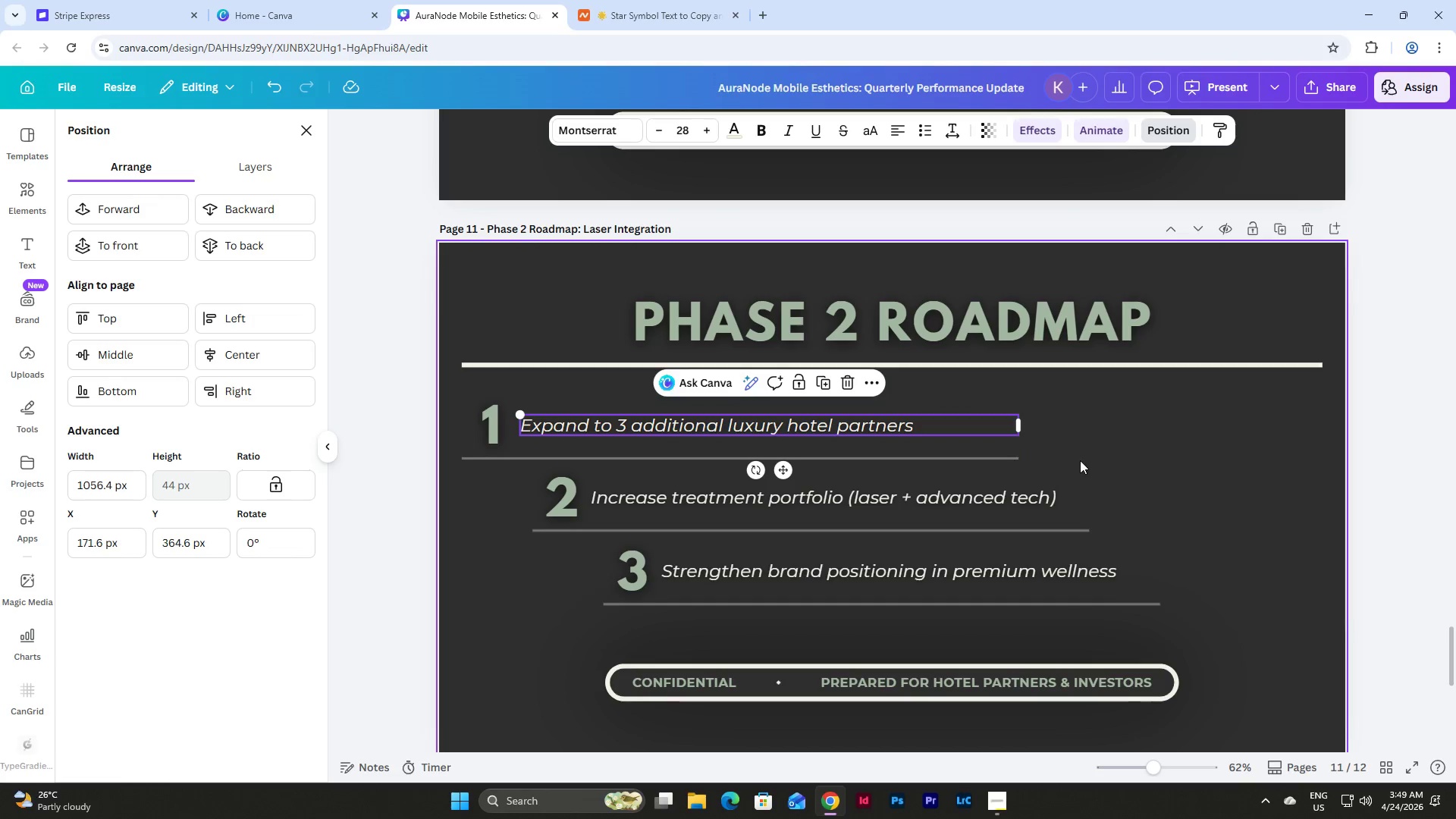 
left_click([1085, 460])
 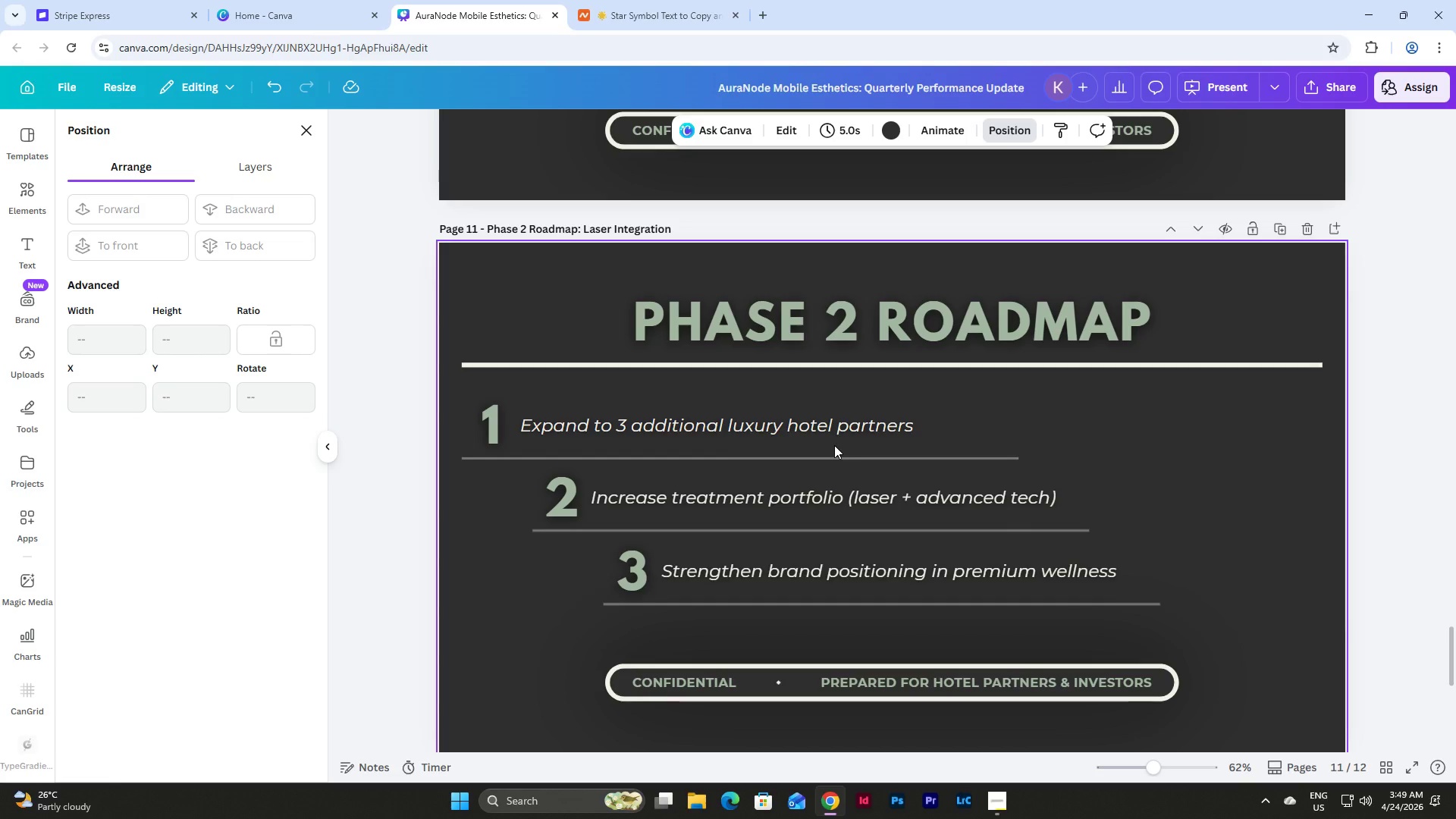 
wait(9.48)
 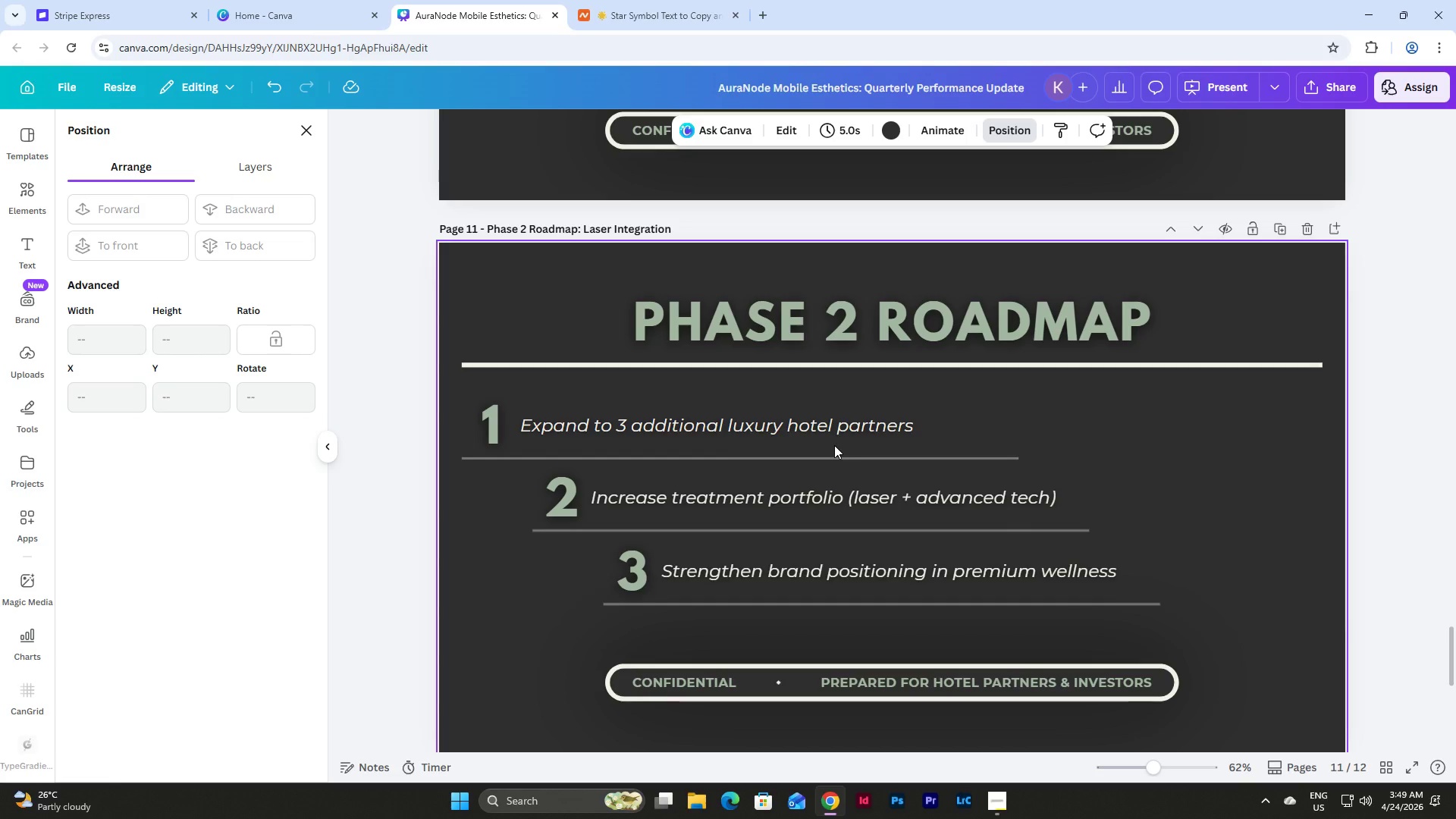 
left_click([717, 419])
 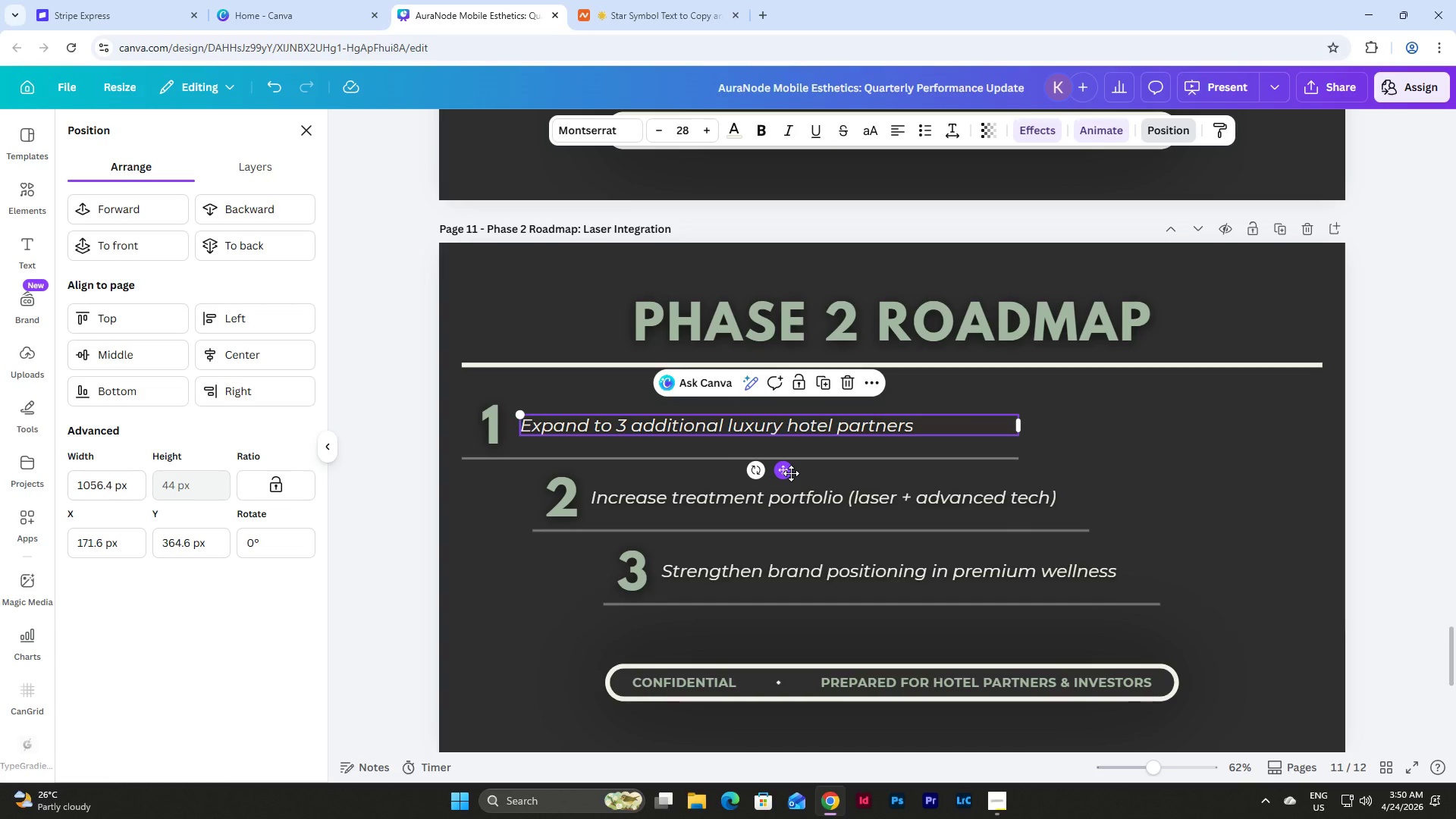 
left_click_drag(start_coordinate=[791, 473], to_coordinate=[789, 479])
 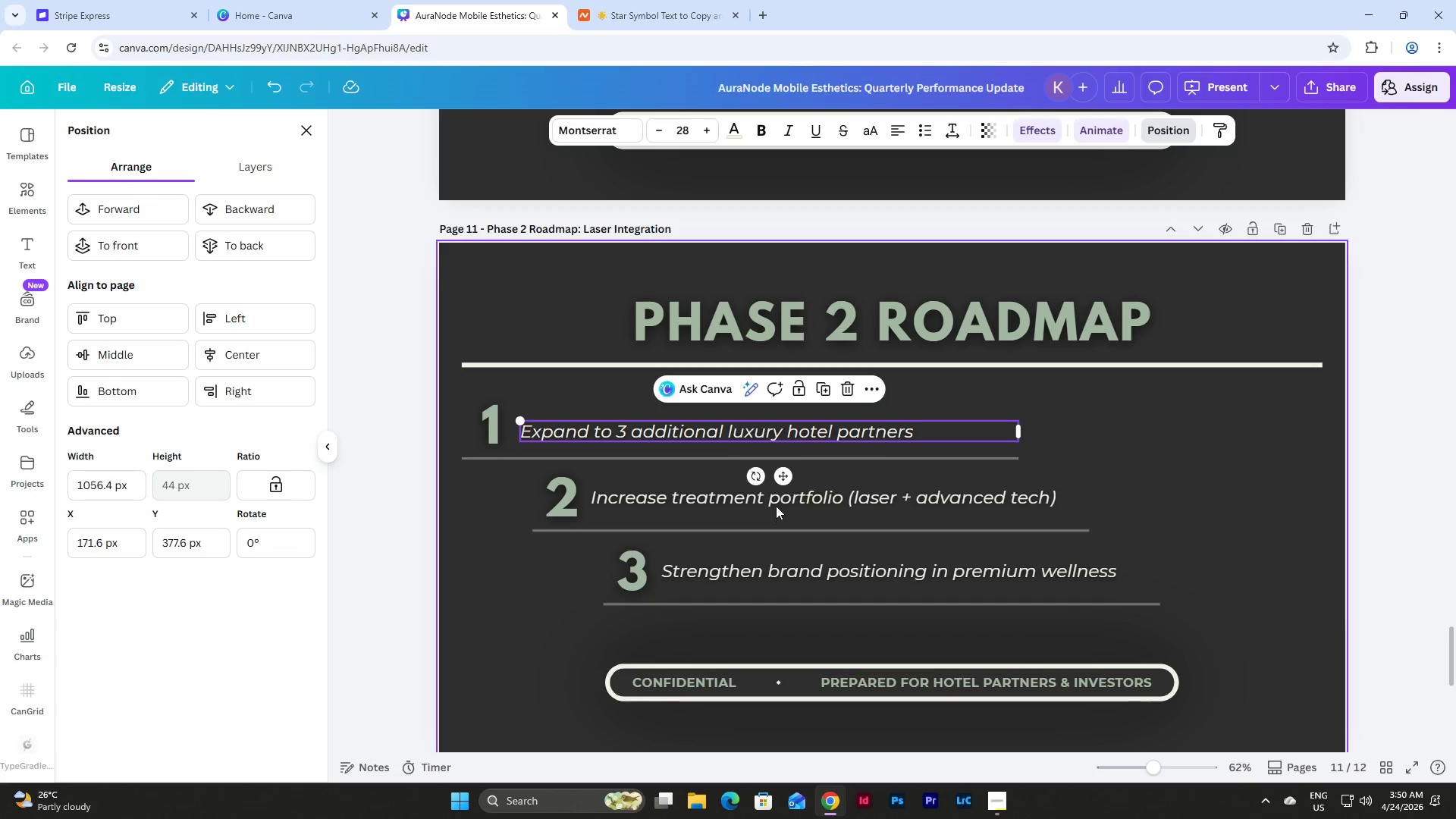 
left_click([780, 494])
 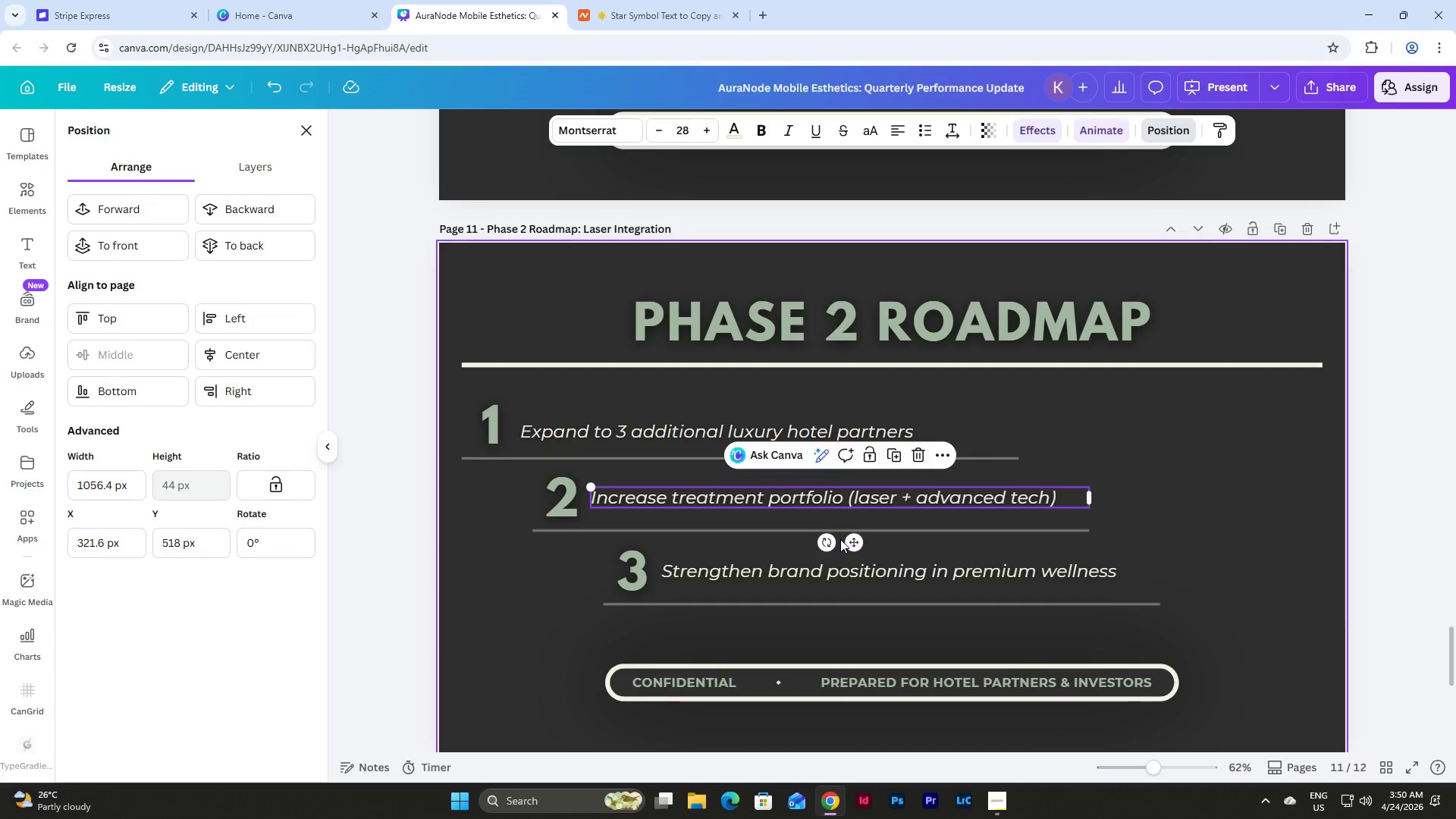 
left_click_drag(start_coordinate=[850, 541], to_coordinate=[851, 547])
 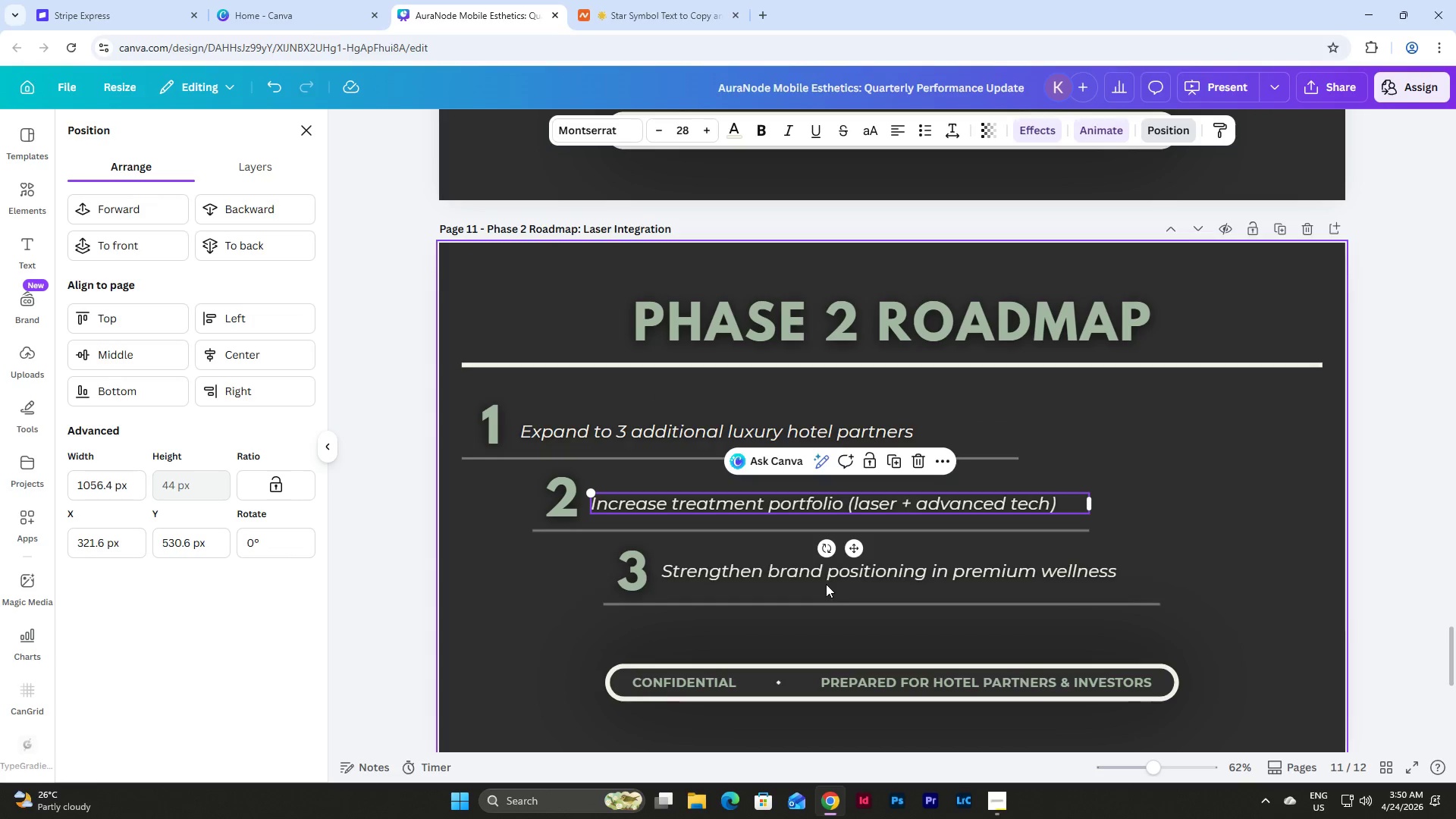 
left_click([830, 570])
 